 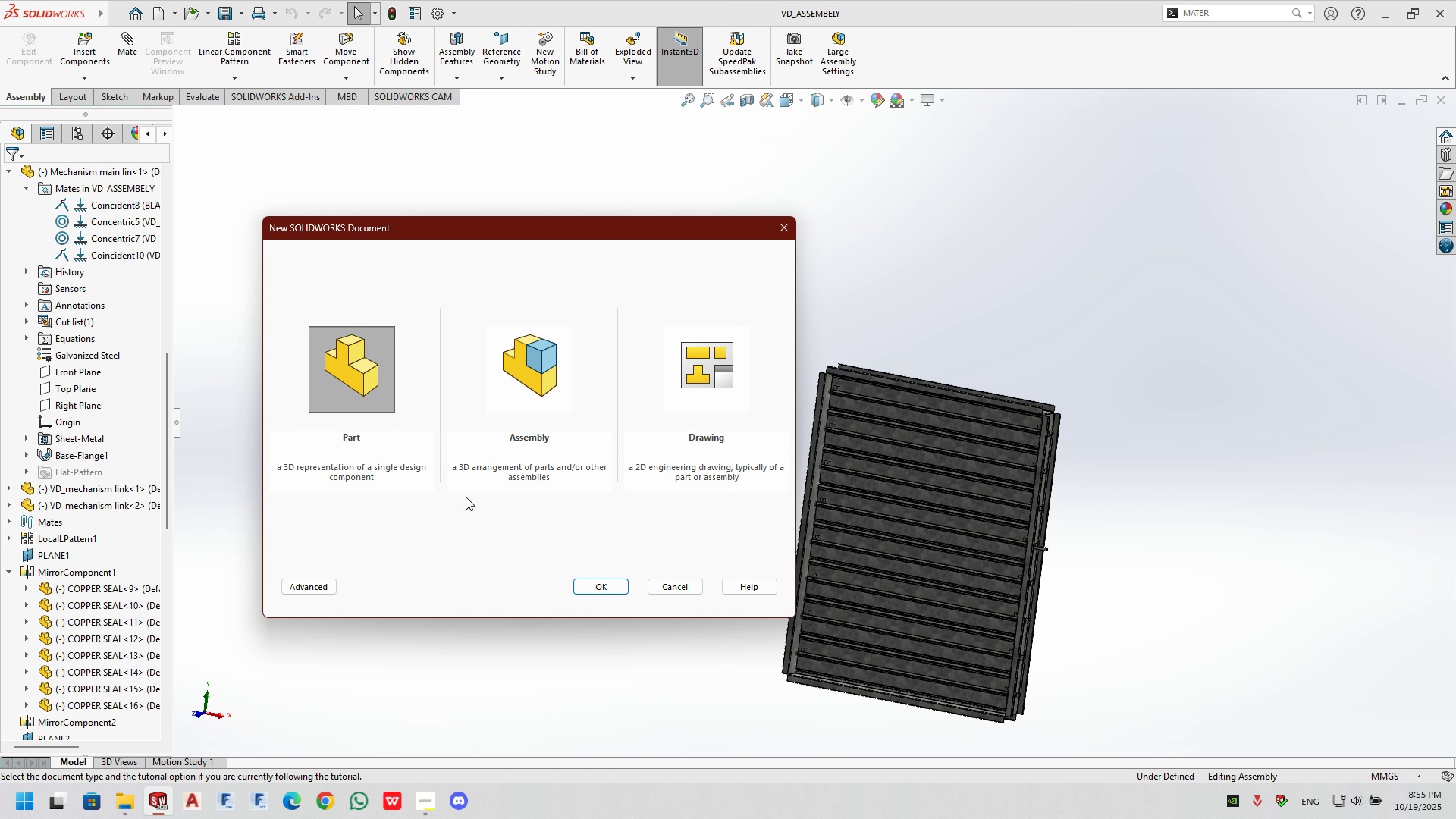 
left_click_drag(start_coordinate=[610, 600], to_coordinate=[610, 595])
 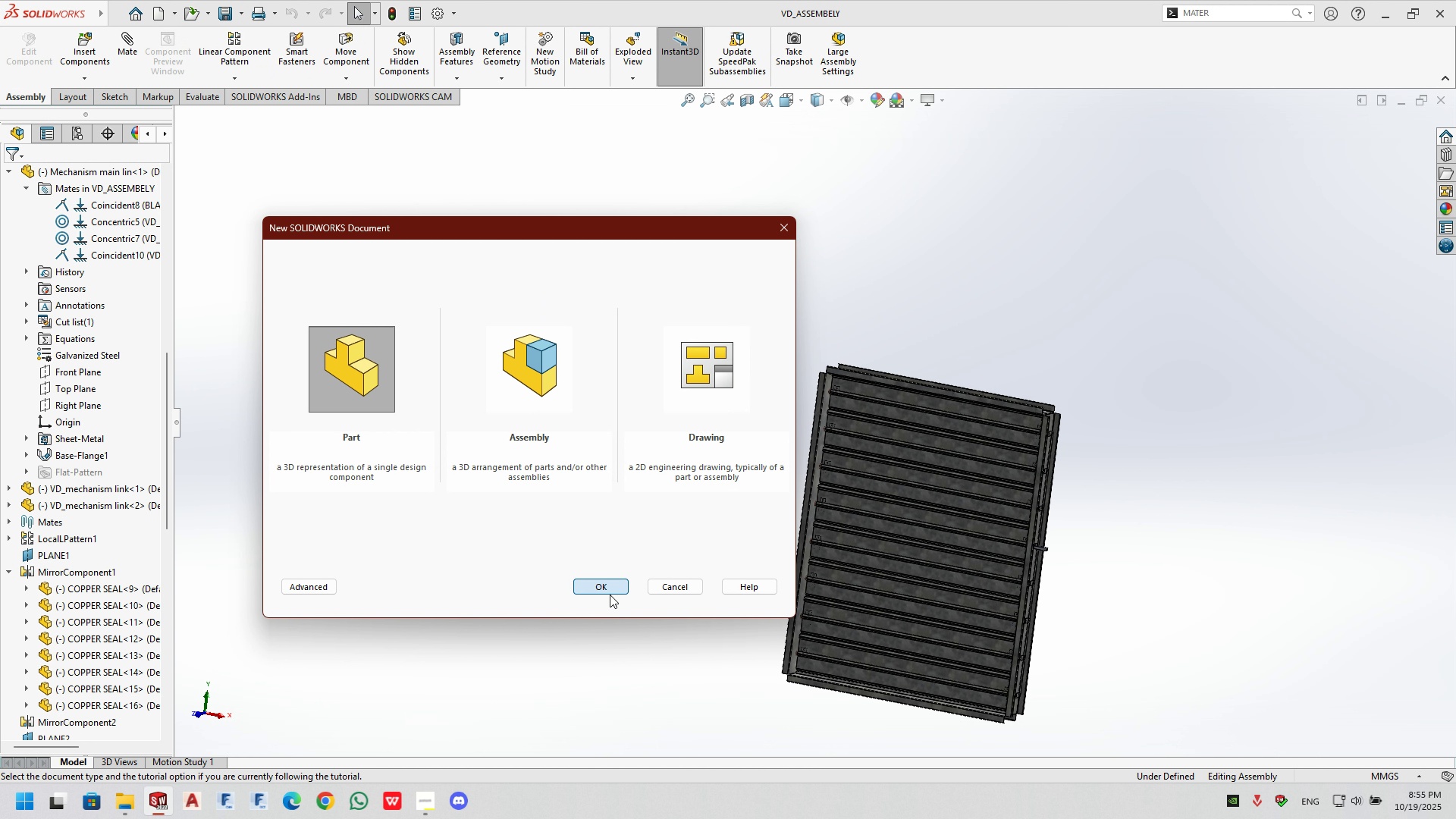 
double_click([610, 595])
 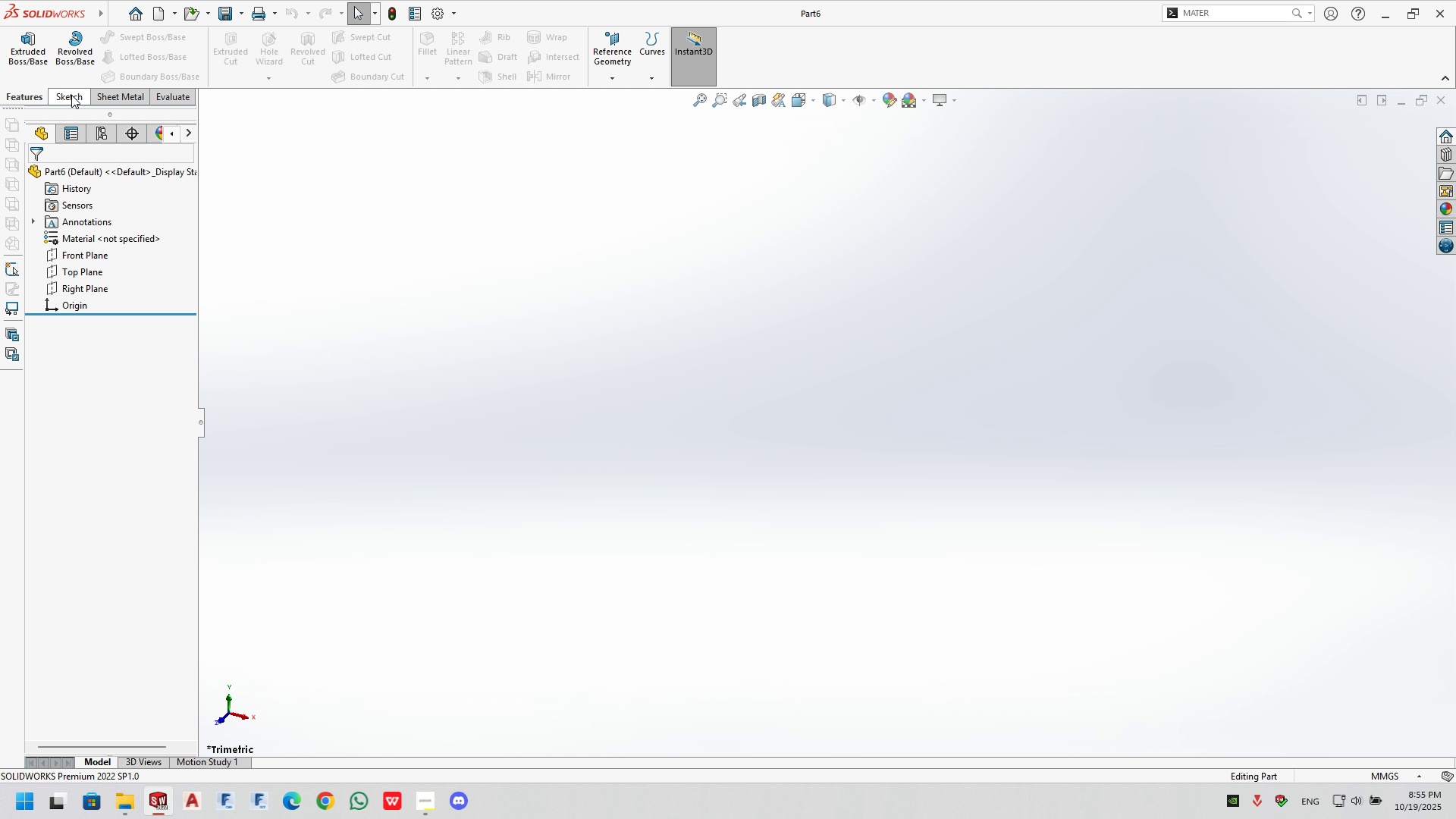 
left_click([71, 95])
 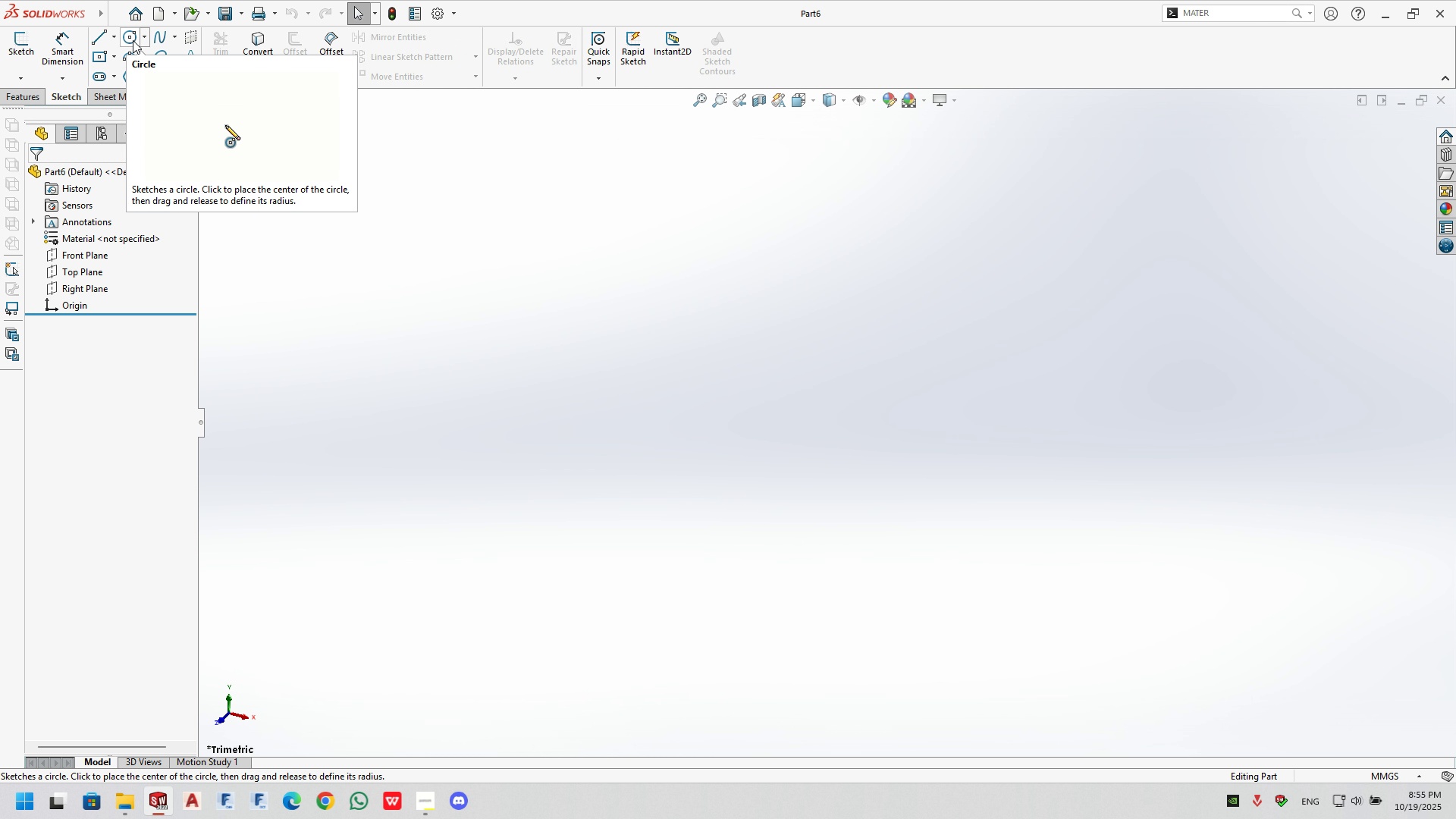 
left_click([133, 39])
 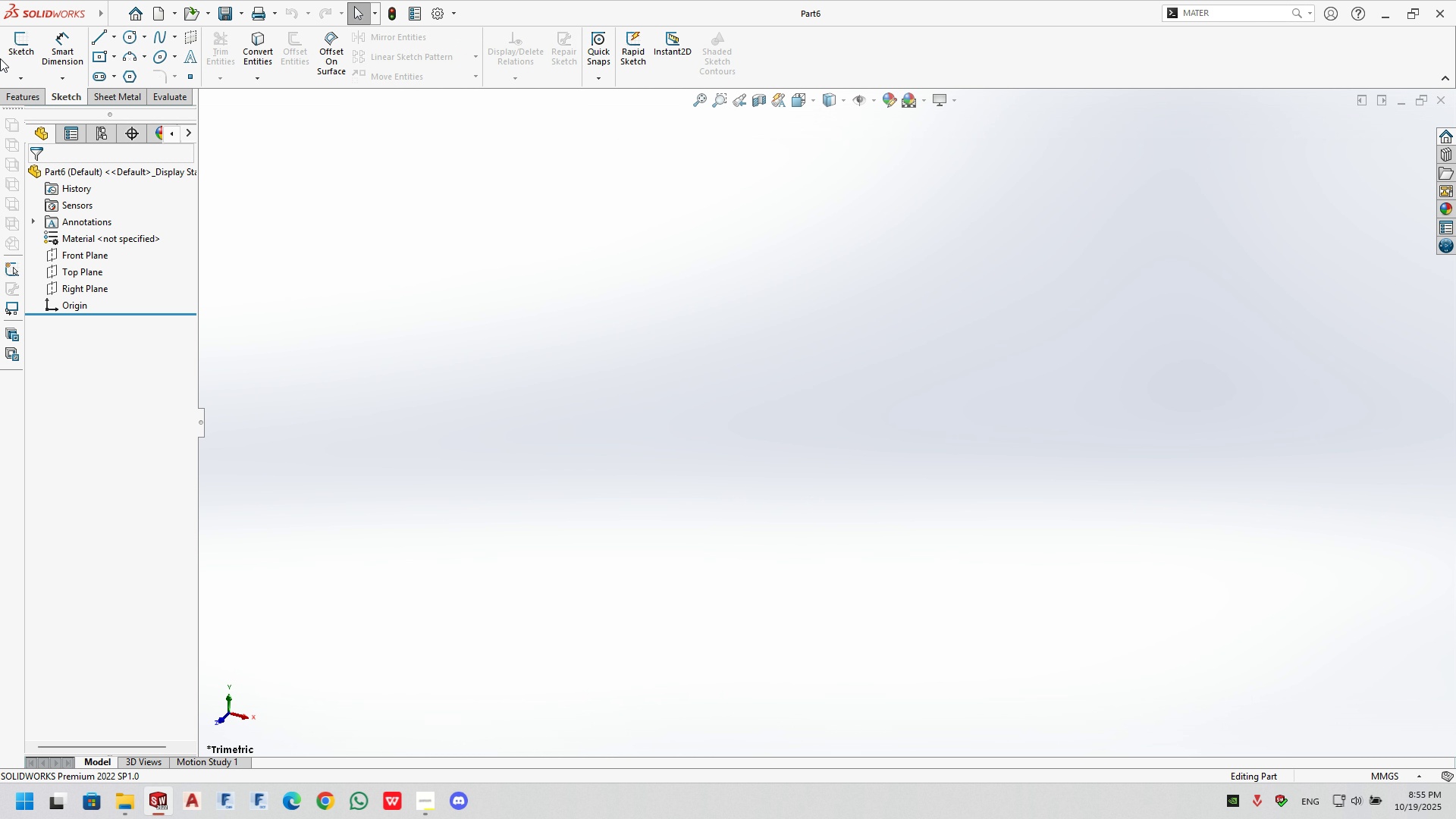 
left_click([20, 52])
 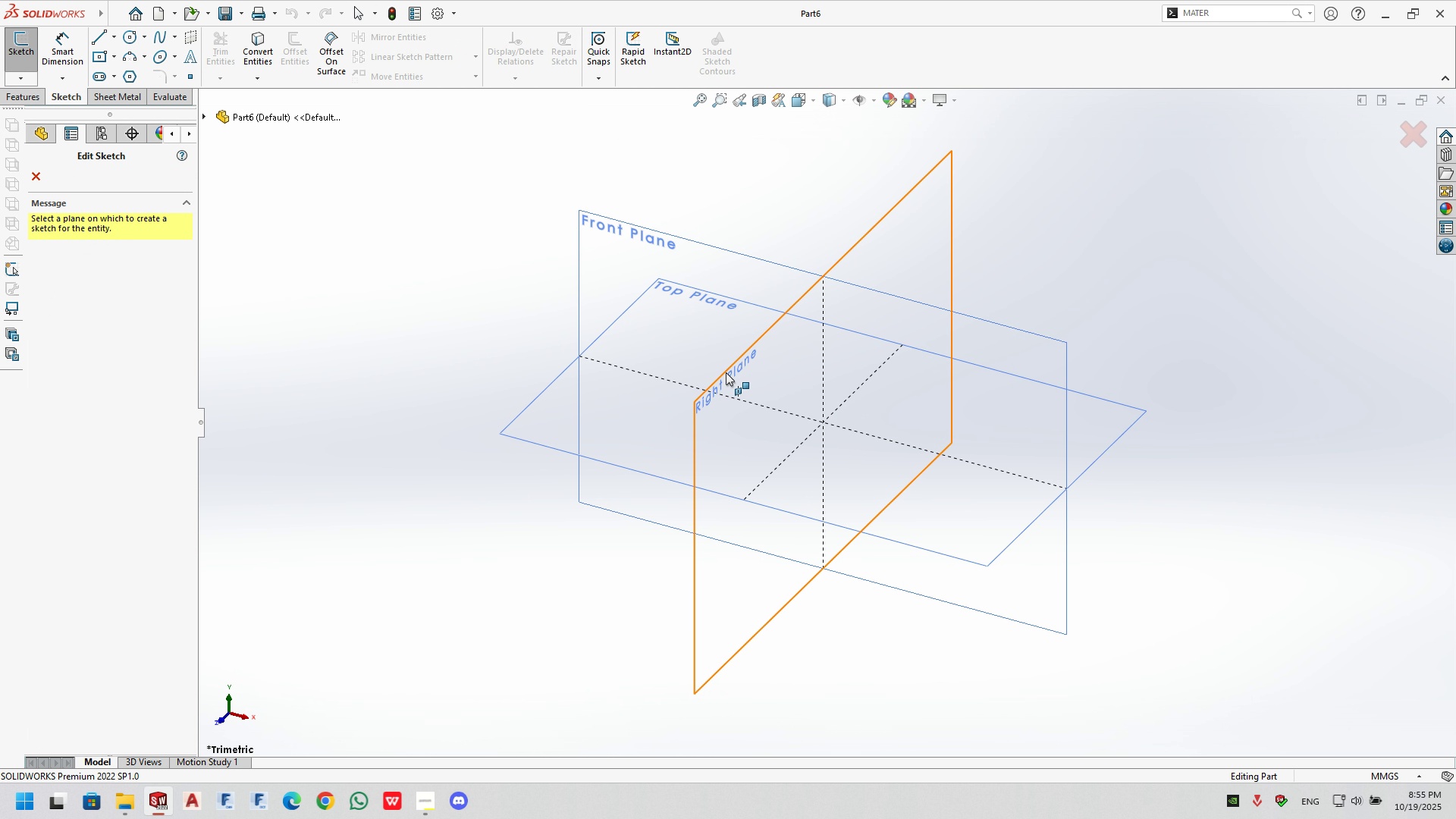 
left_click([726, 372])
 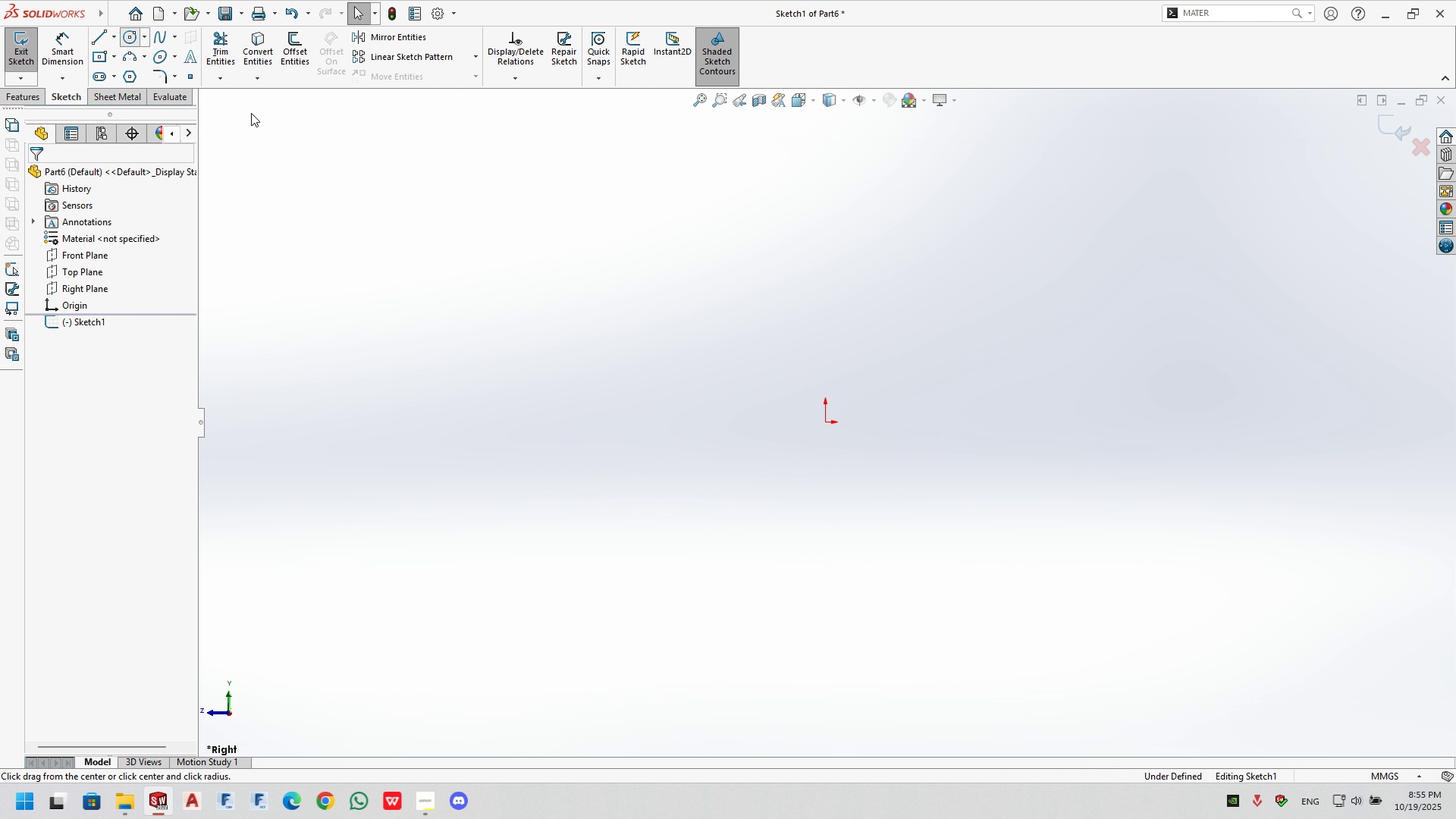 
left_click([830, 420])
 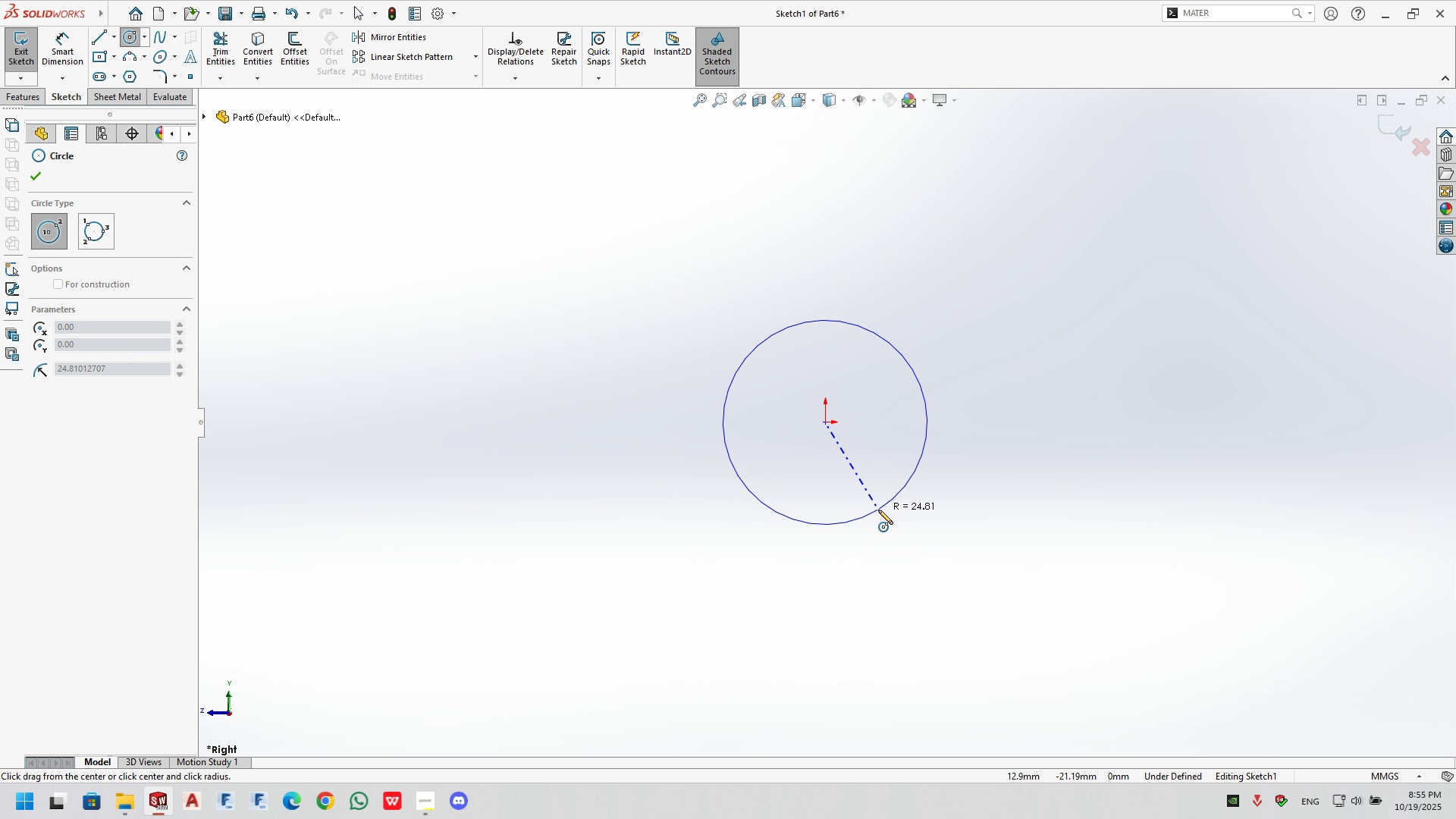 
left_click([878, 510])
 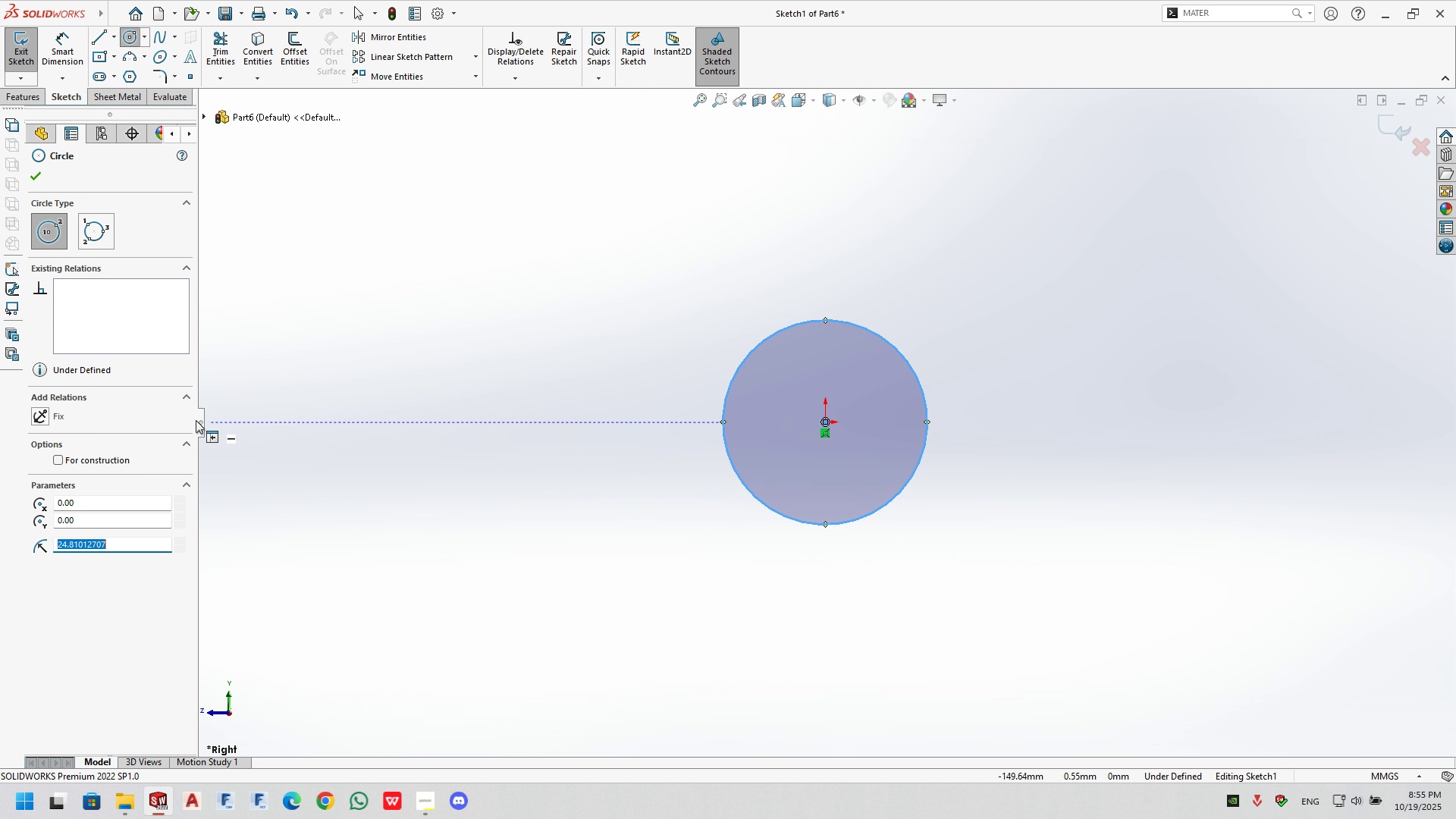 
key(Numpad1)
 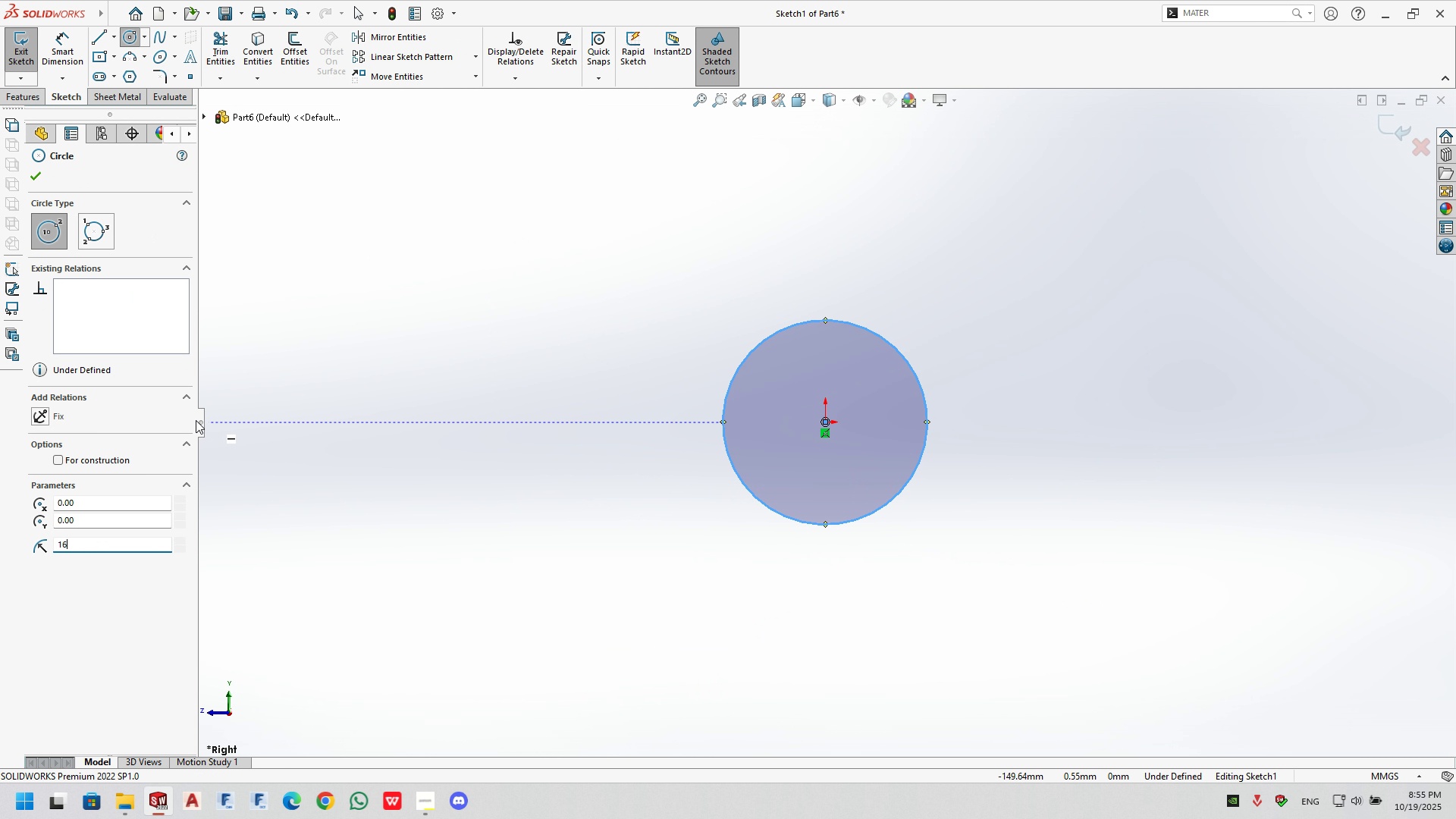 
key(Numpad6)
 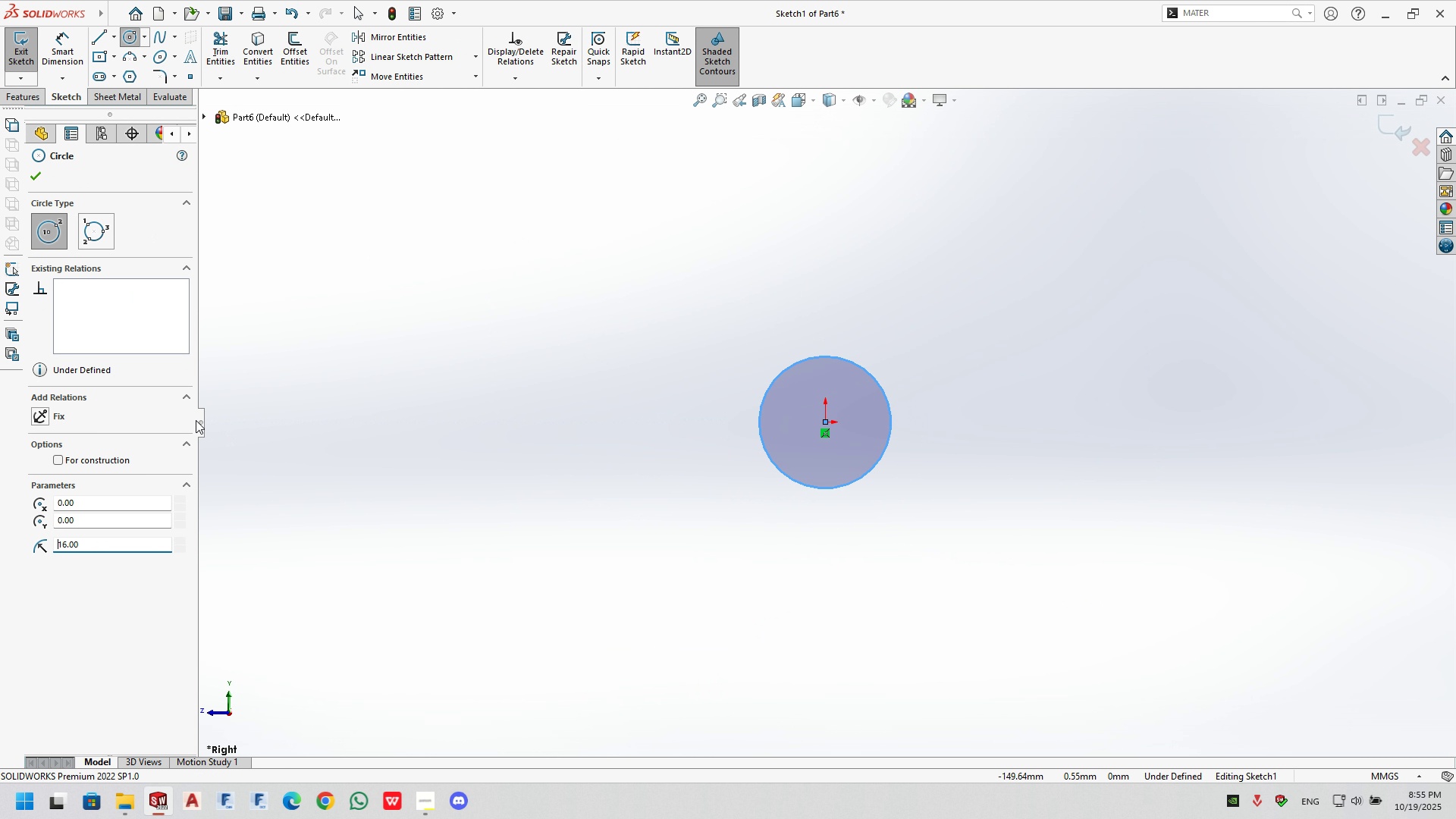 
key(NumpadEnter)
 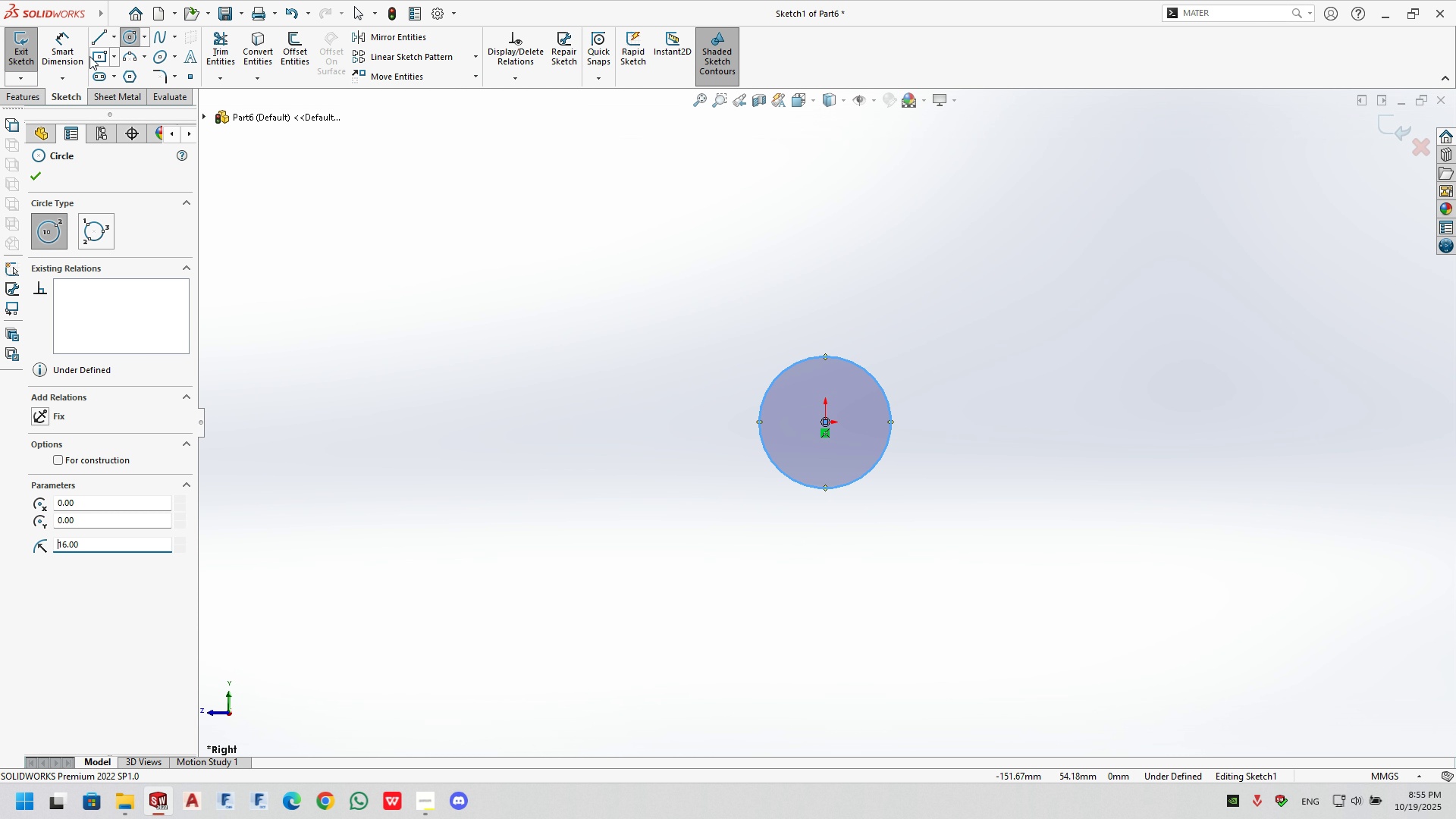 
left_click([105, 33])
 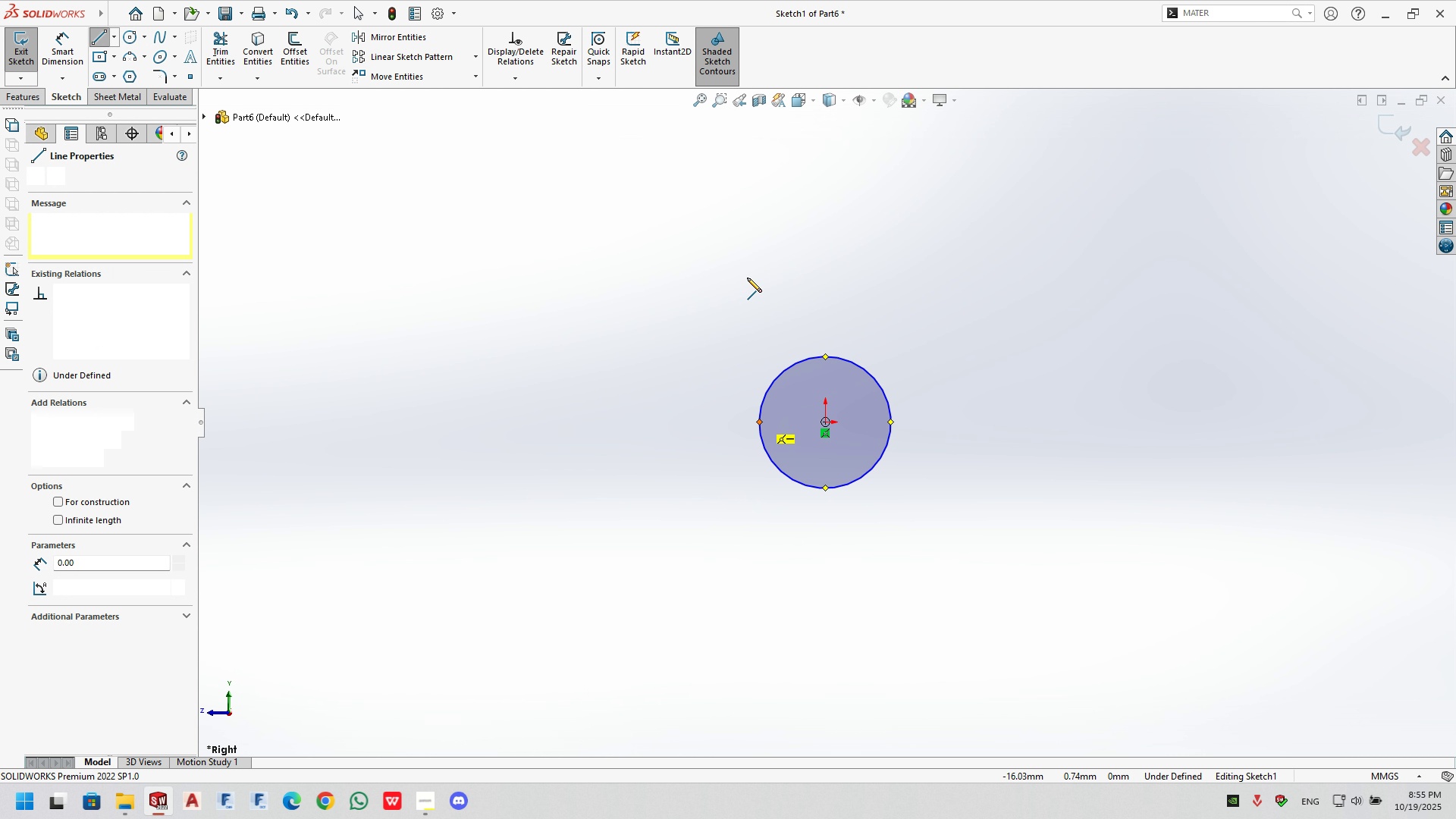 
scroll: coordinate [708, 264], scroll_direction: up, amount: 2.0
 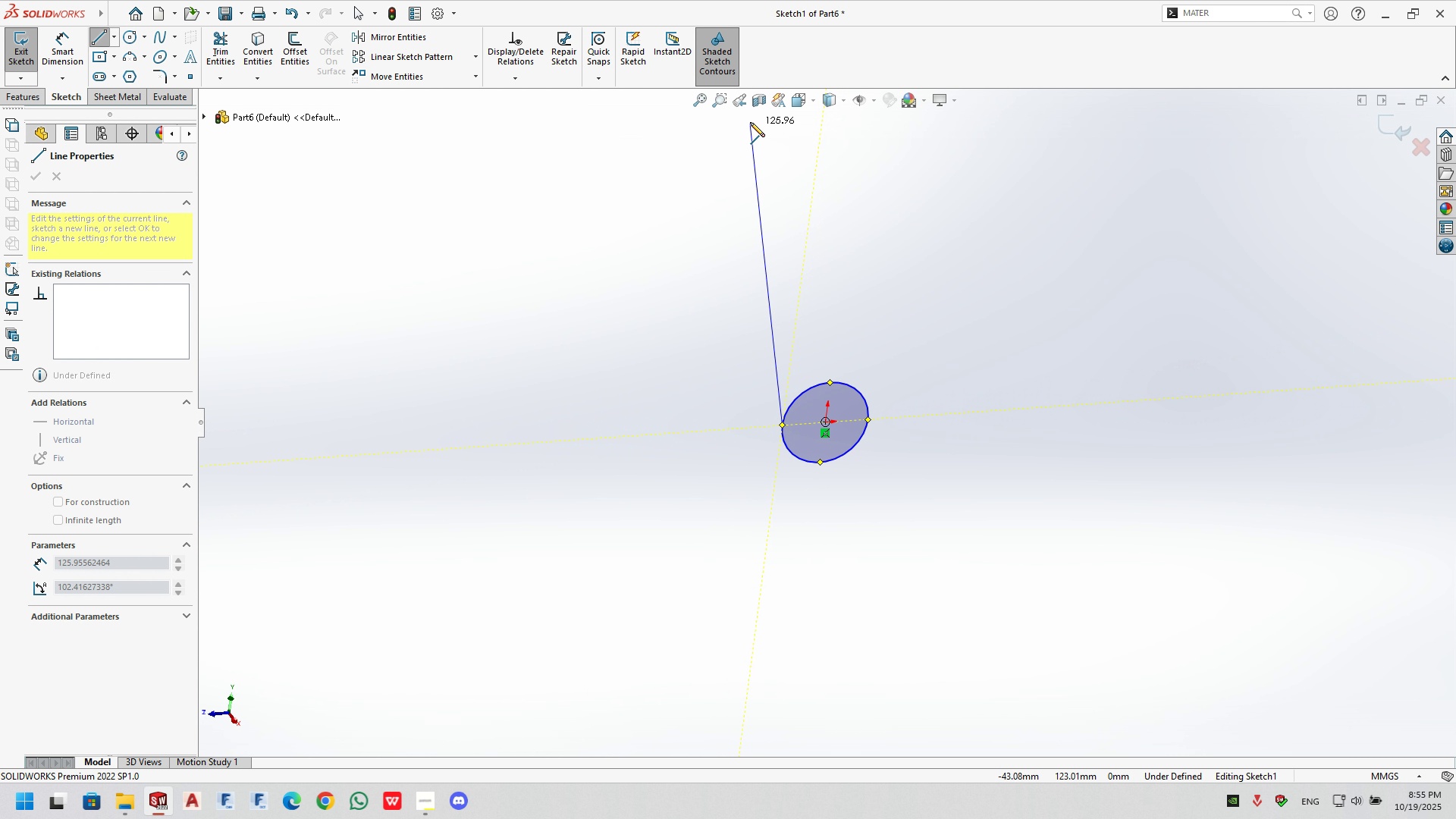 
left_click([796, 99])
 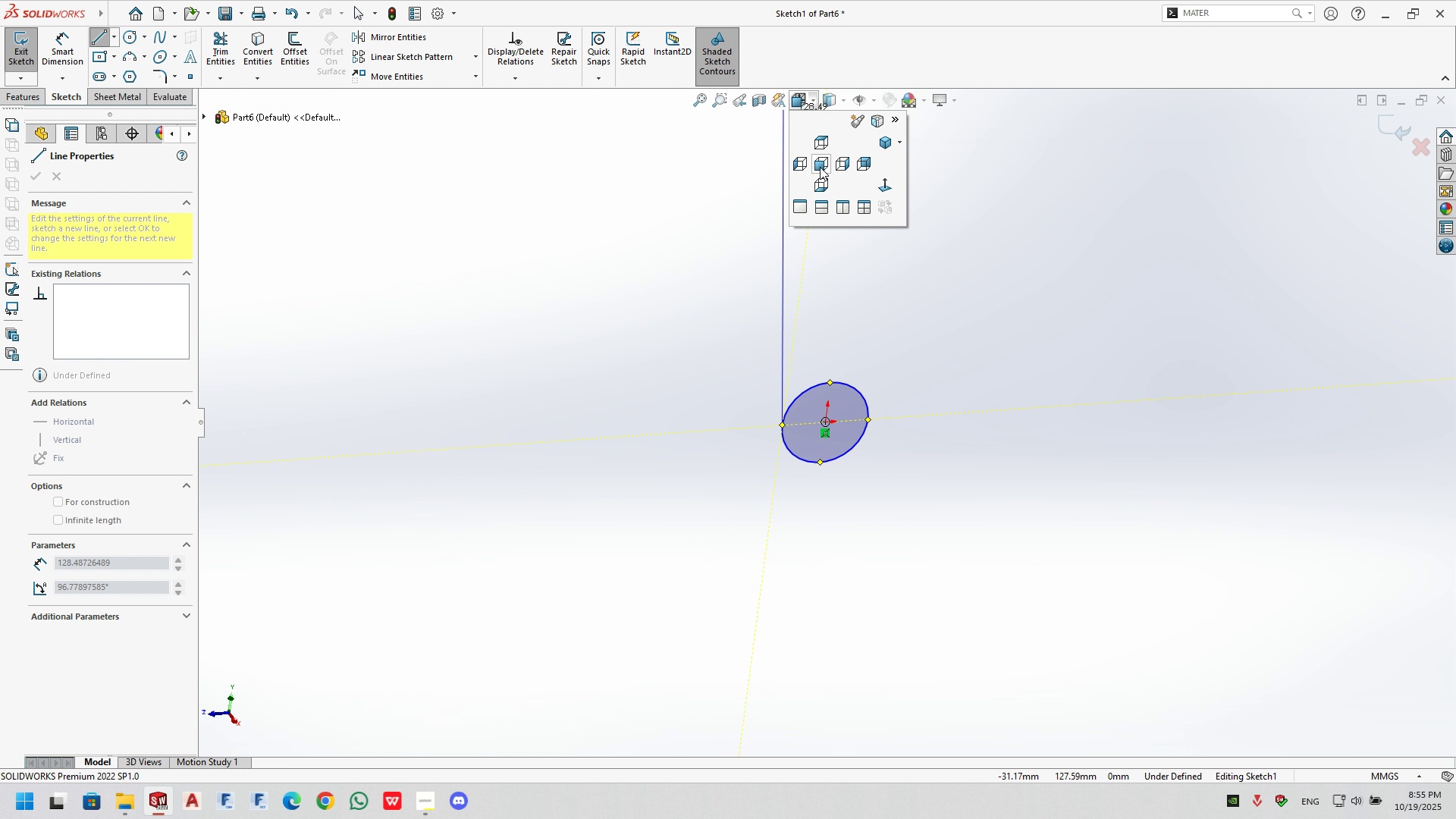 
left_click([820, 164])
 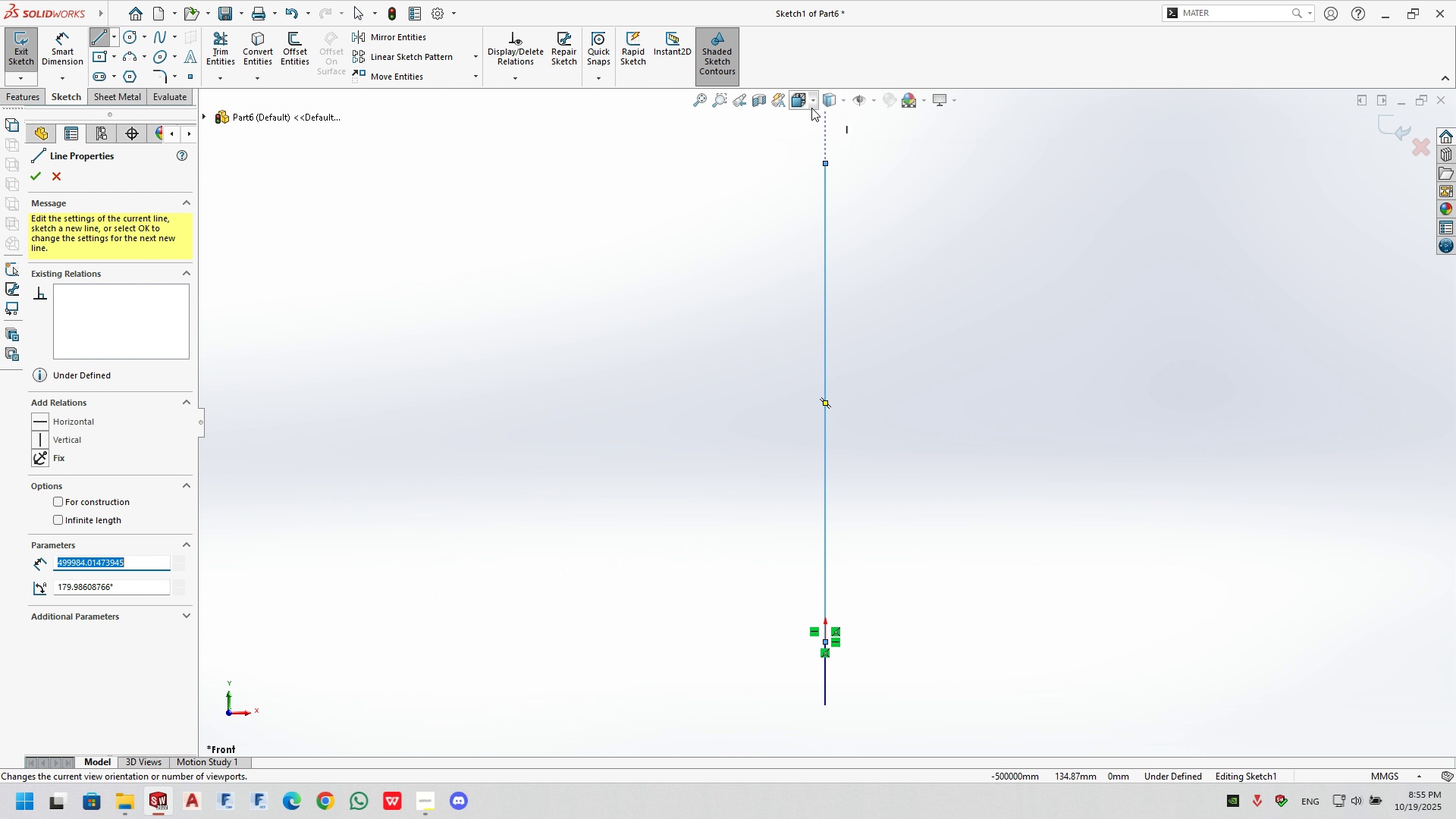 
left_click([803, 101])
 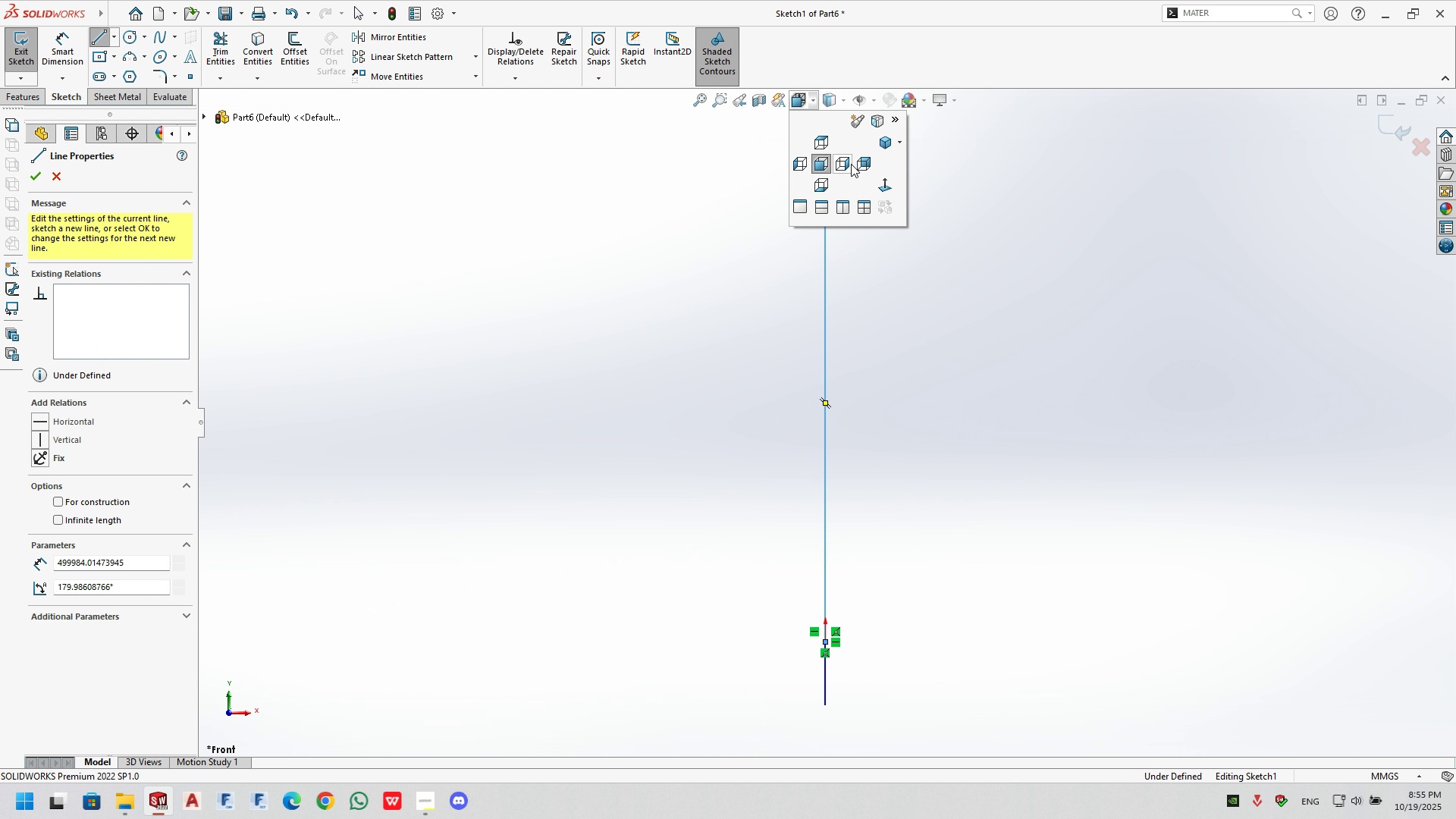 
left_click([851, 164])
 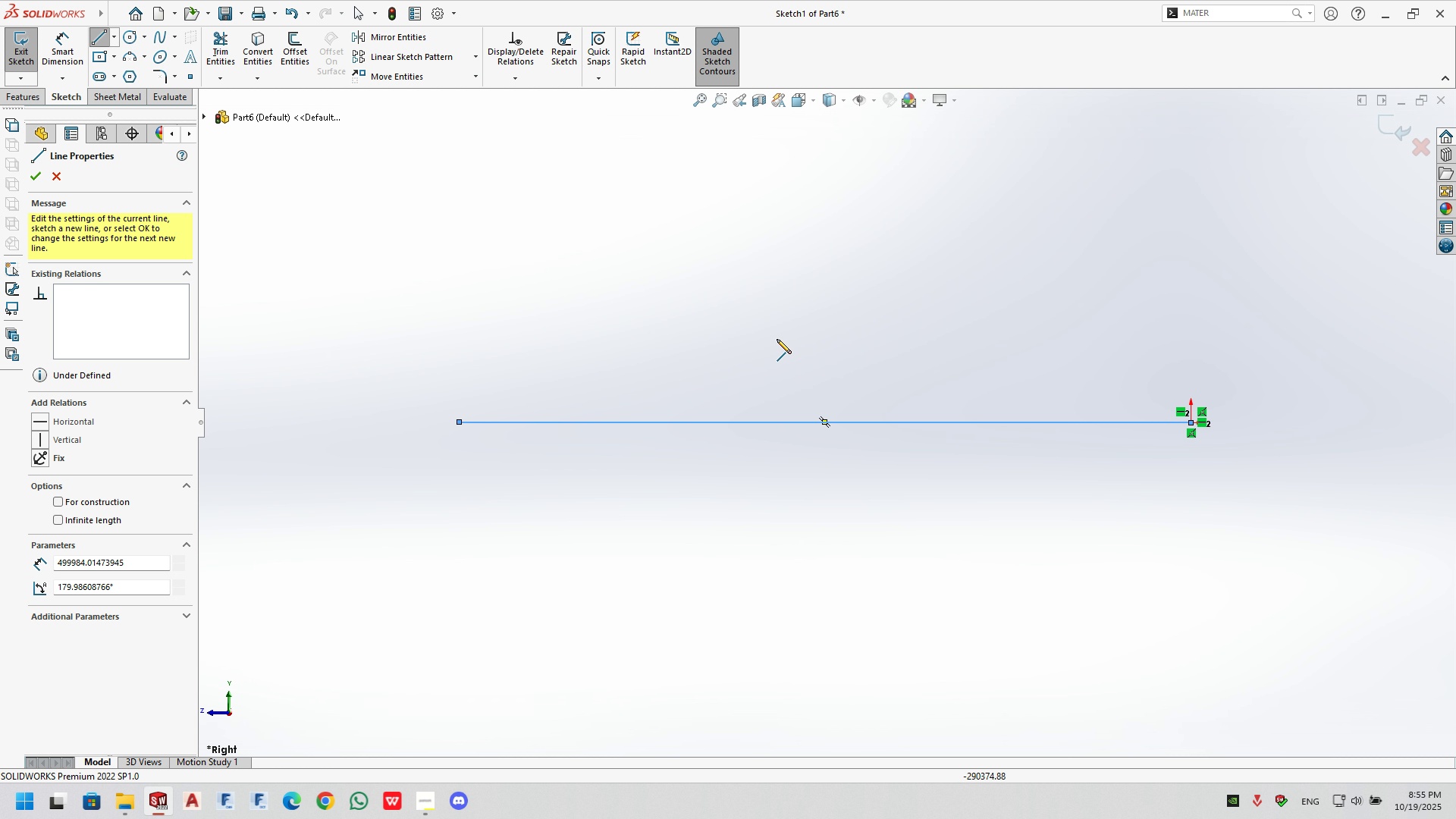 
key(Escape)
 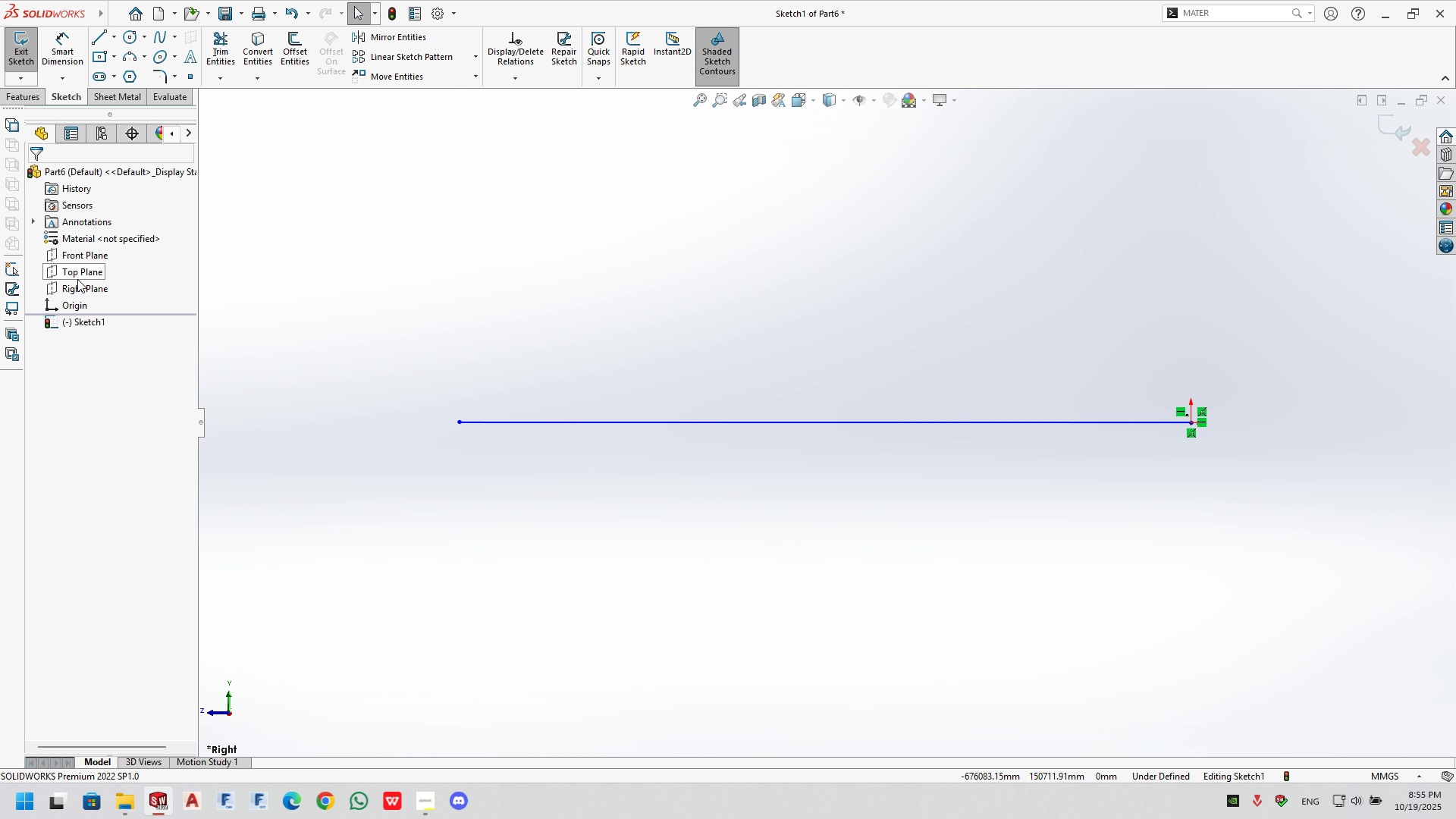 
double_click([77, 293])
 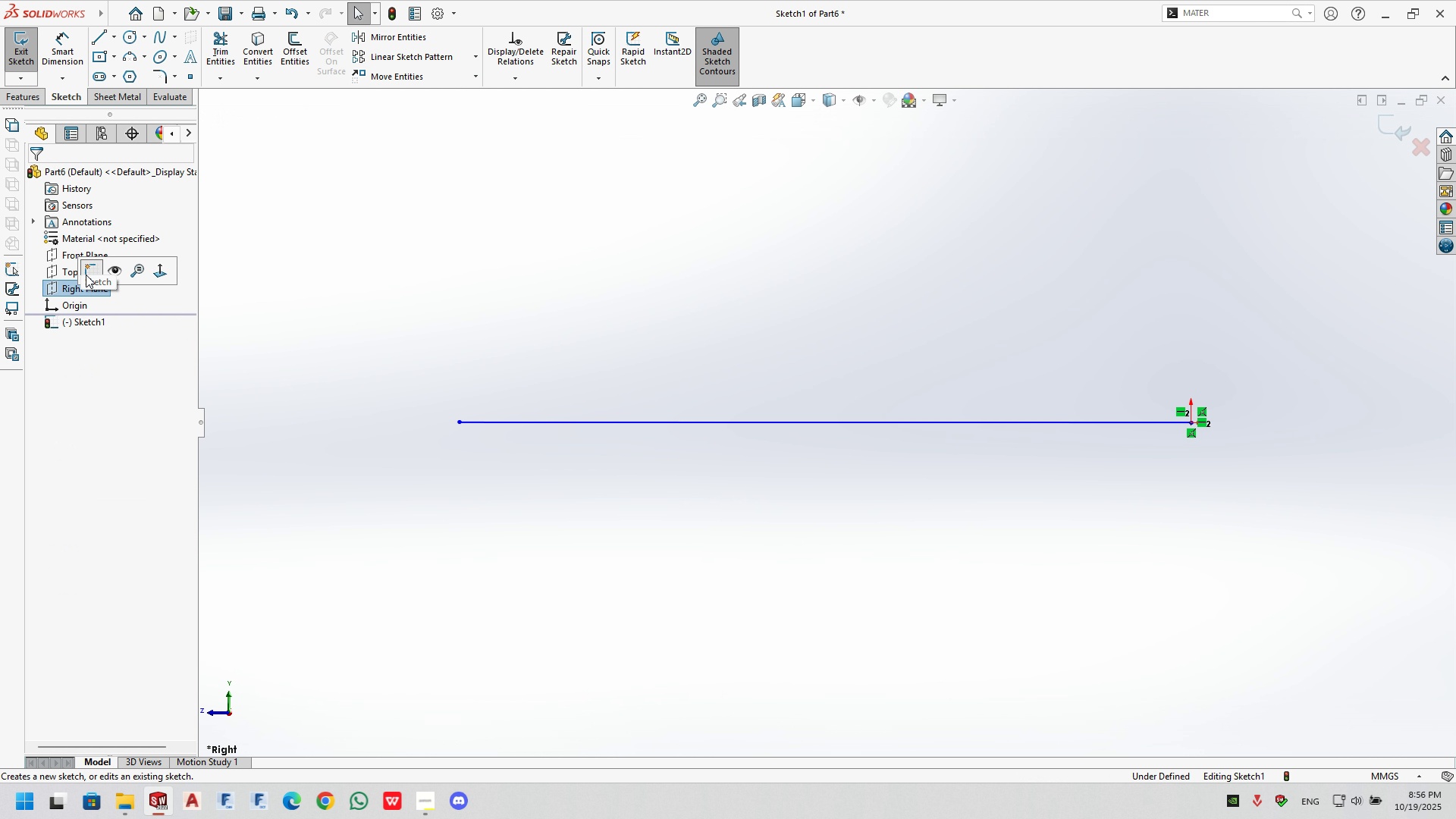 
left_click([86, 275])
 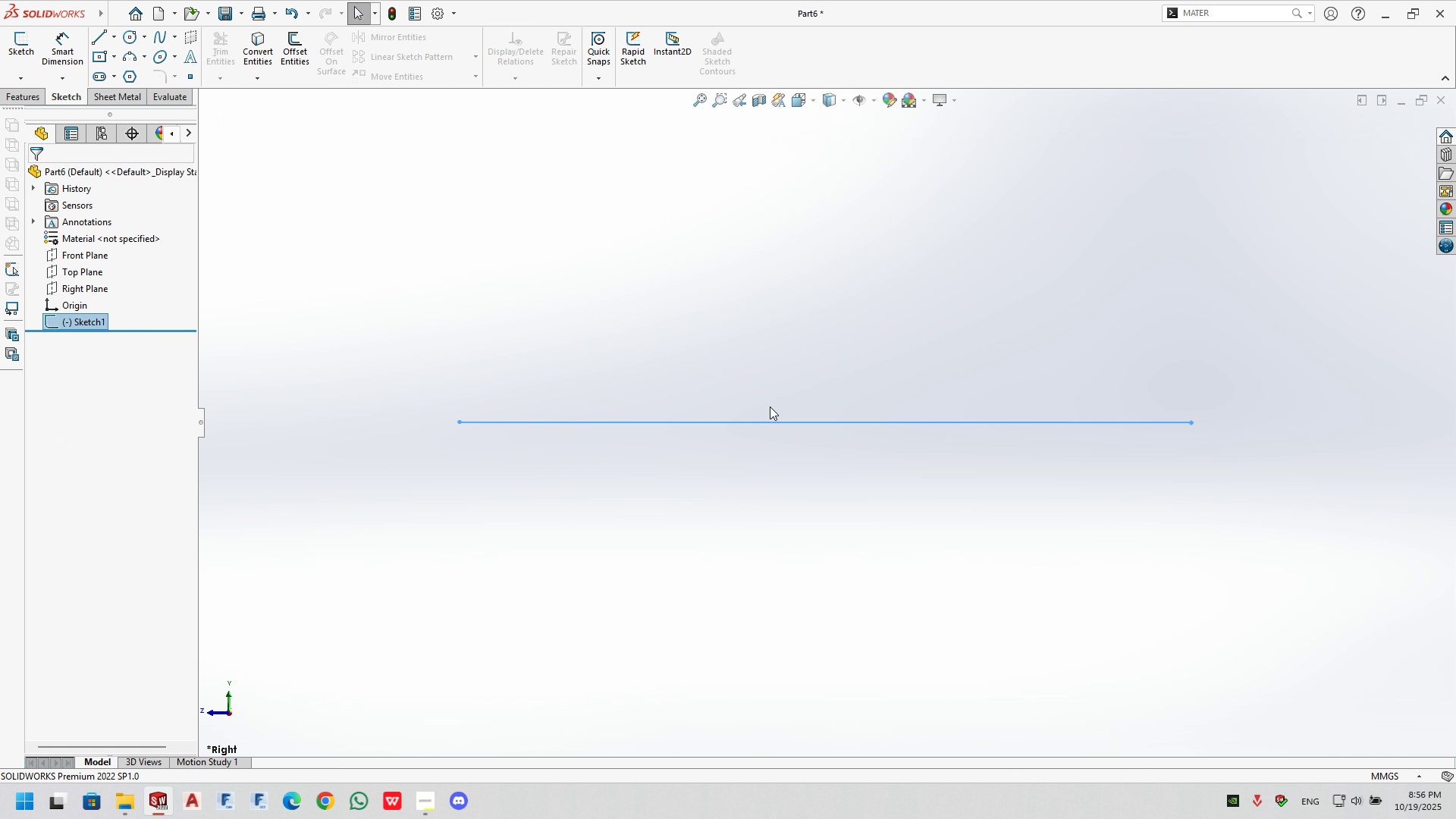 
scroll: coordinate [948, 413], scroll_direction: down, amount: 3.0
 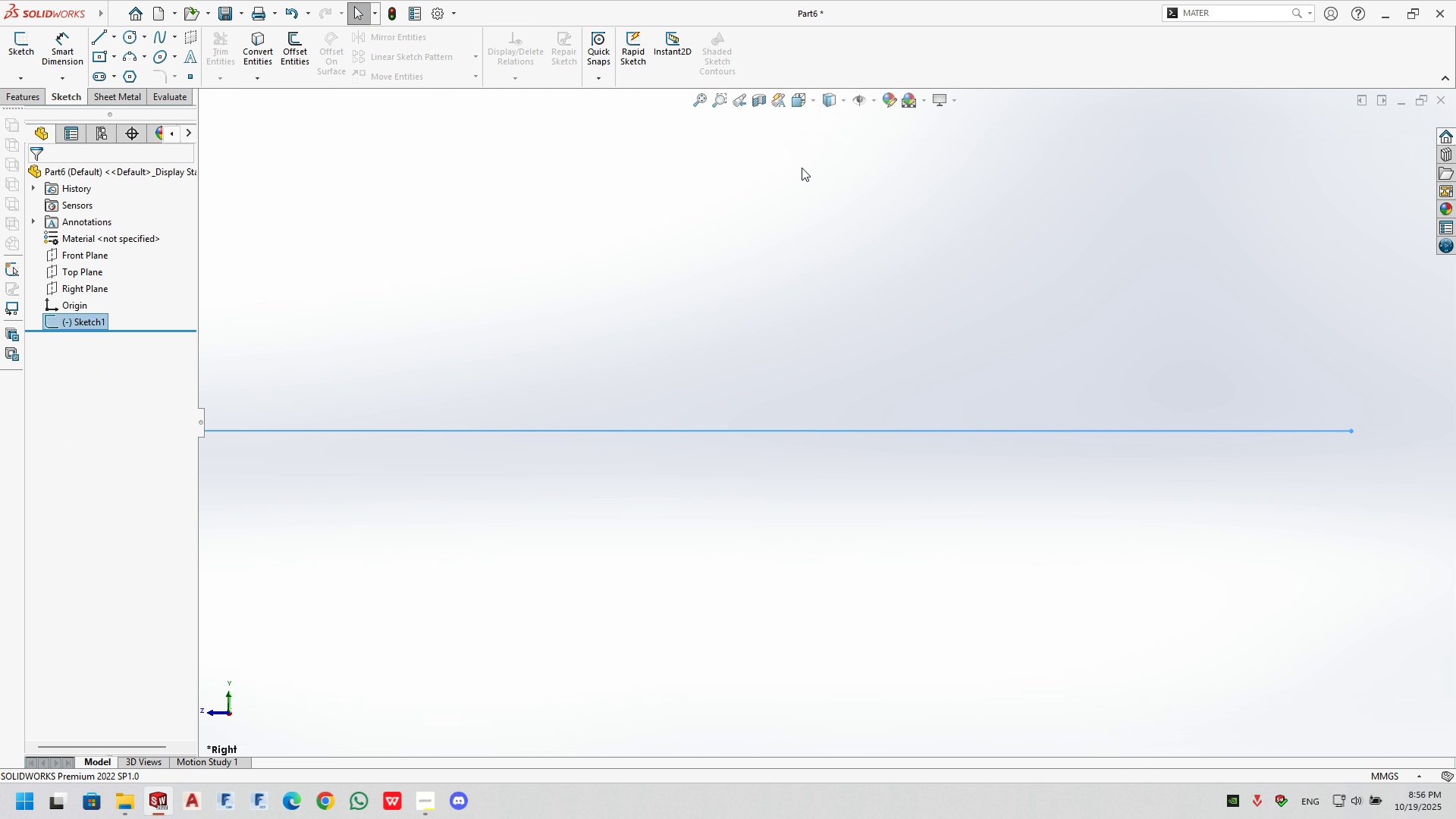 
key(Escape)
 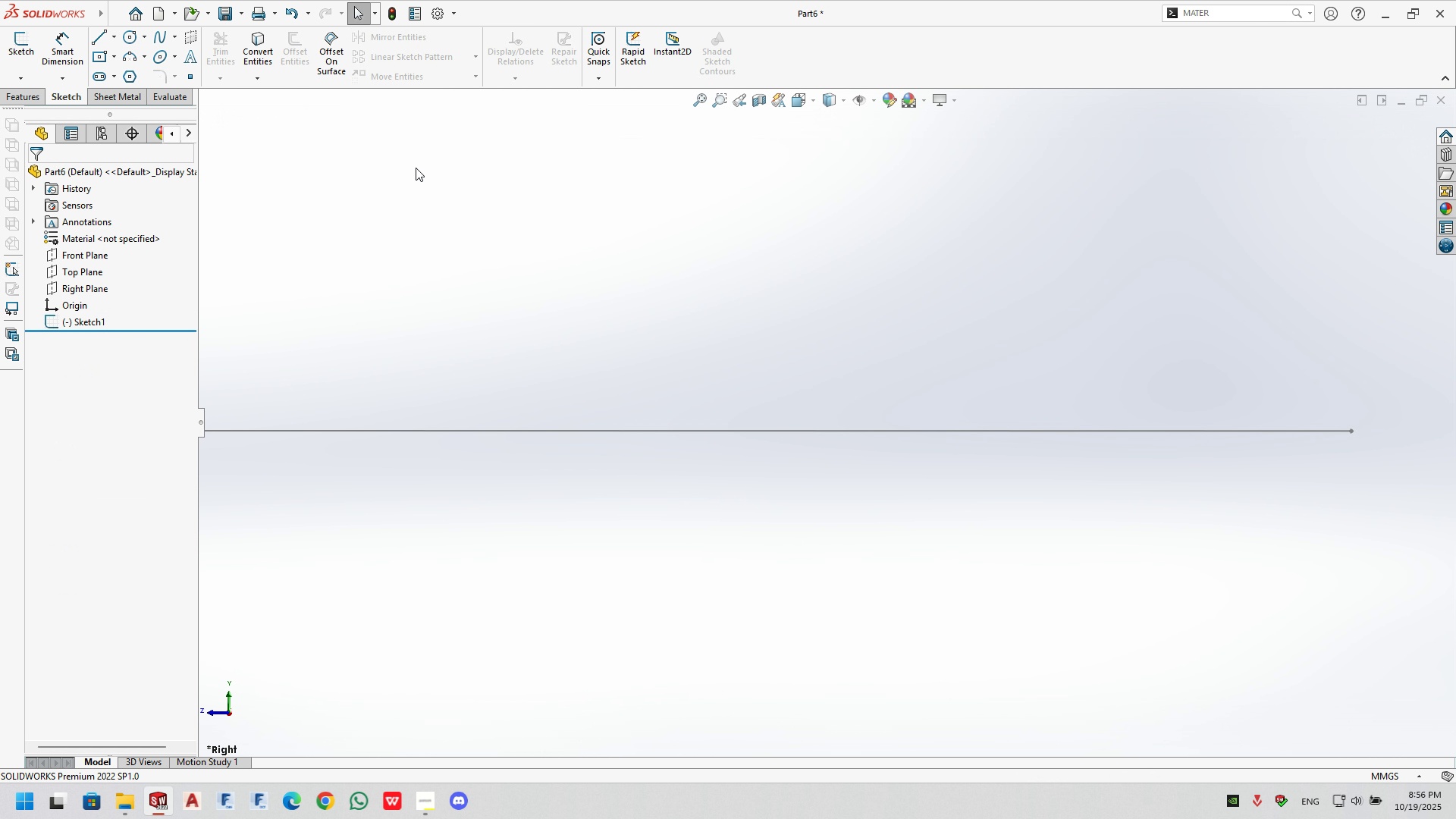 
key(Escape)
 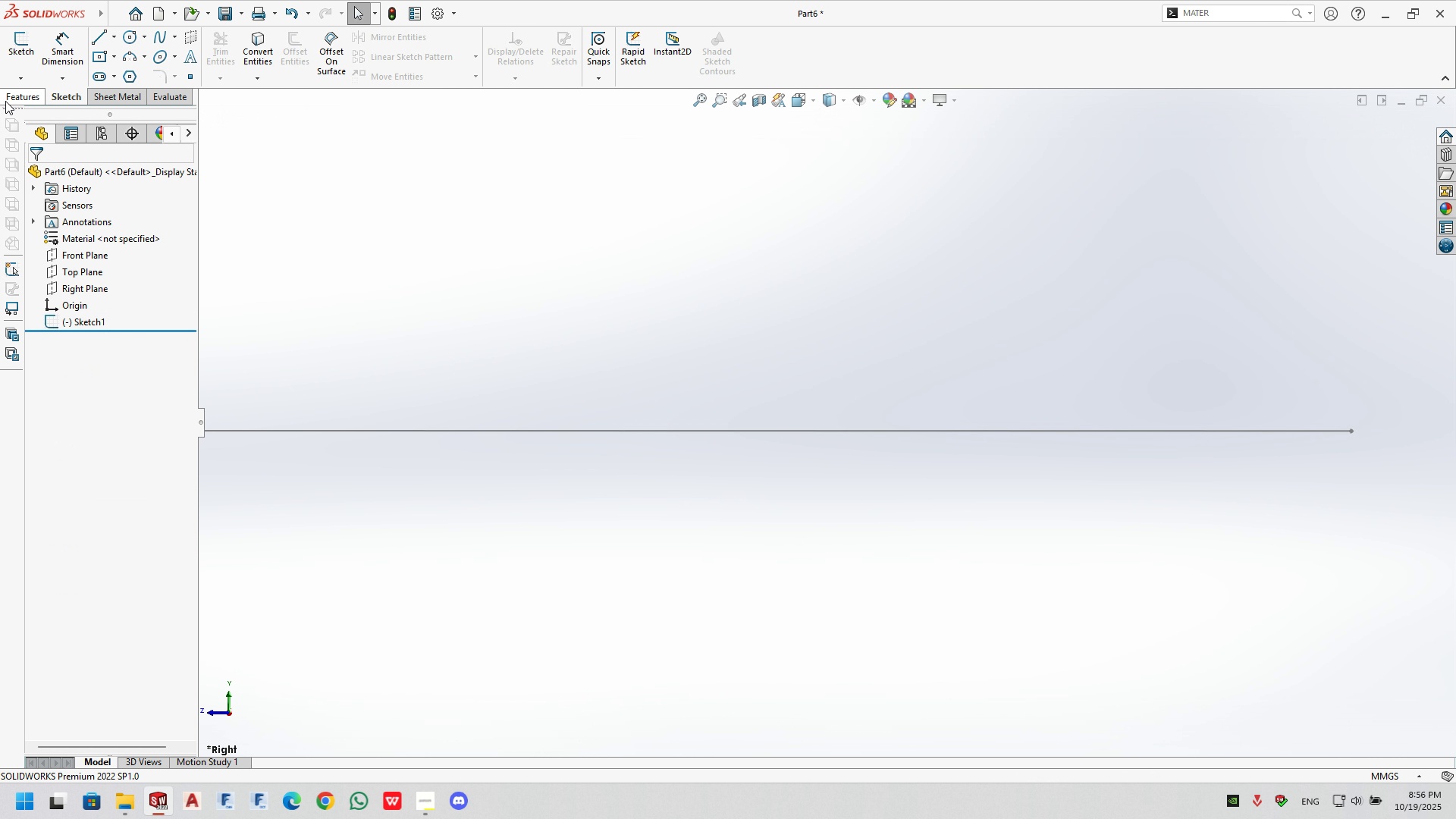 
key(Escape)
 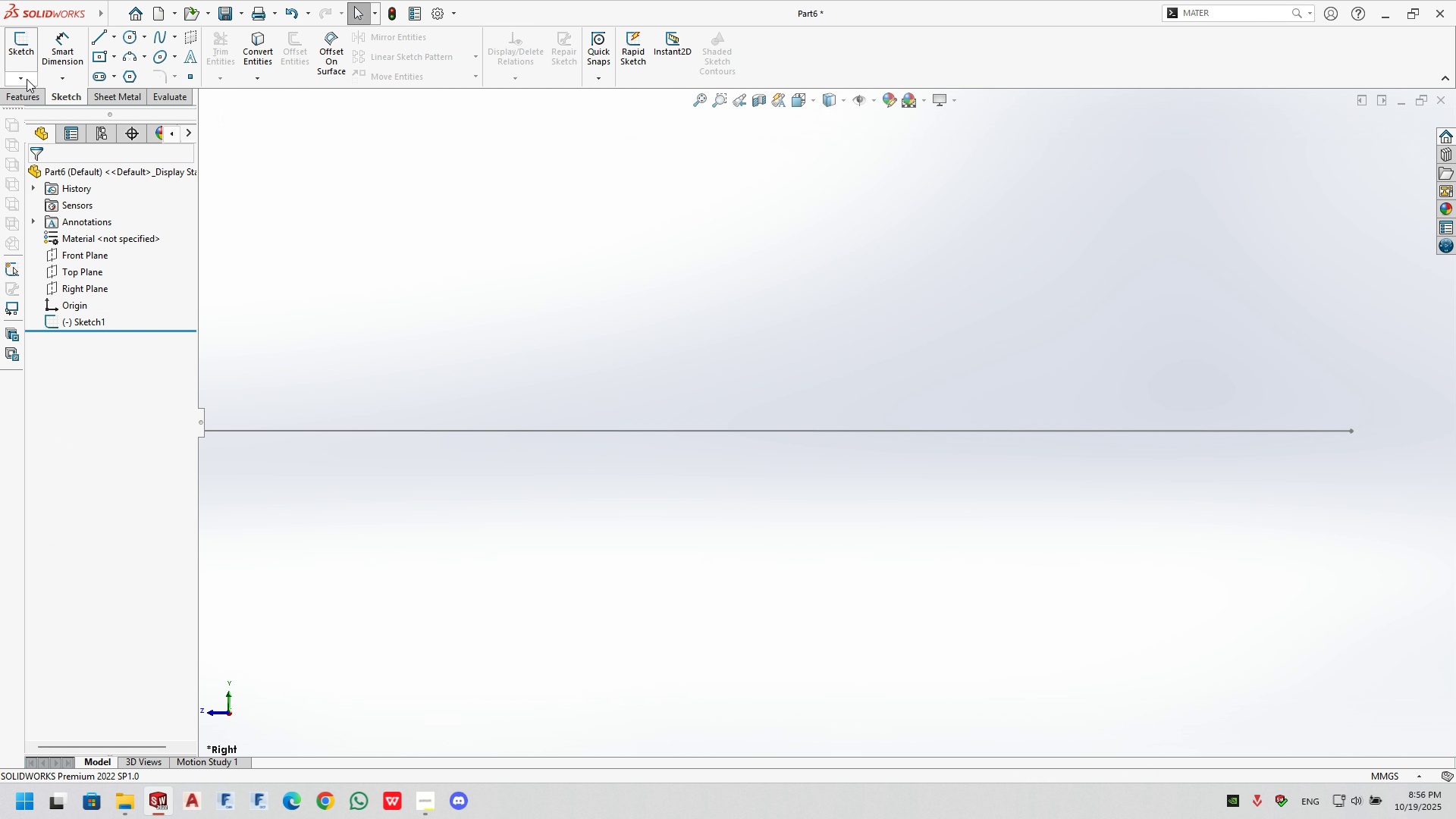 
key(Escape)
 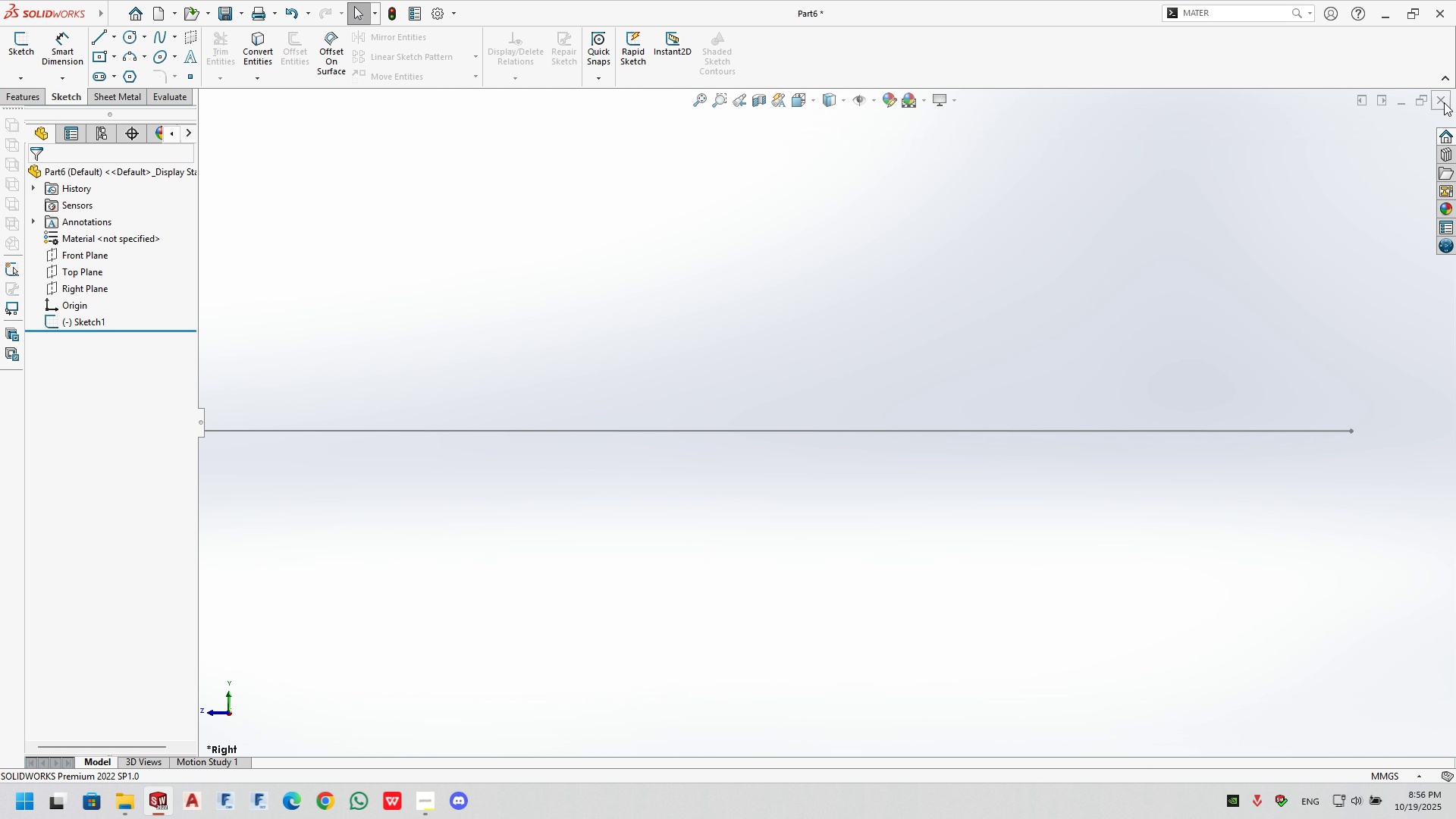 
left_click([1444, 102])
 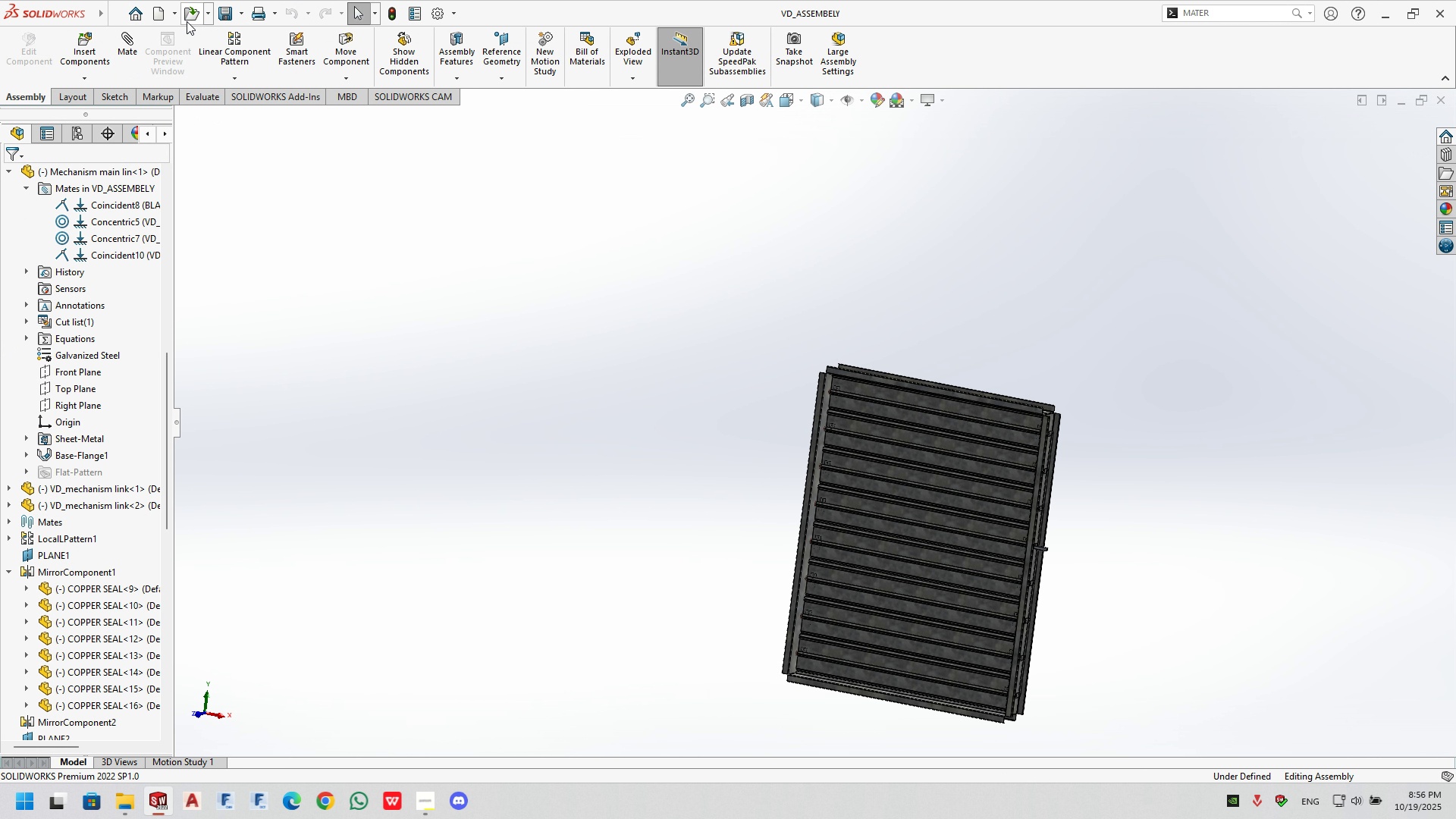 
left_click([170, 13])
 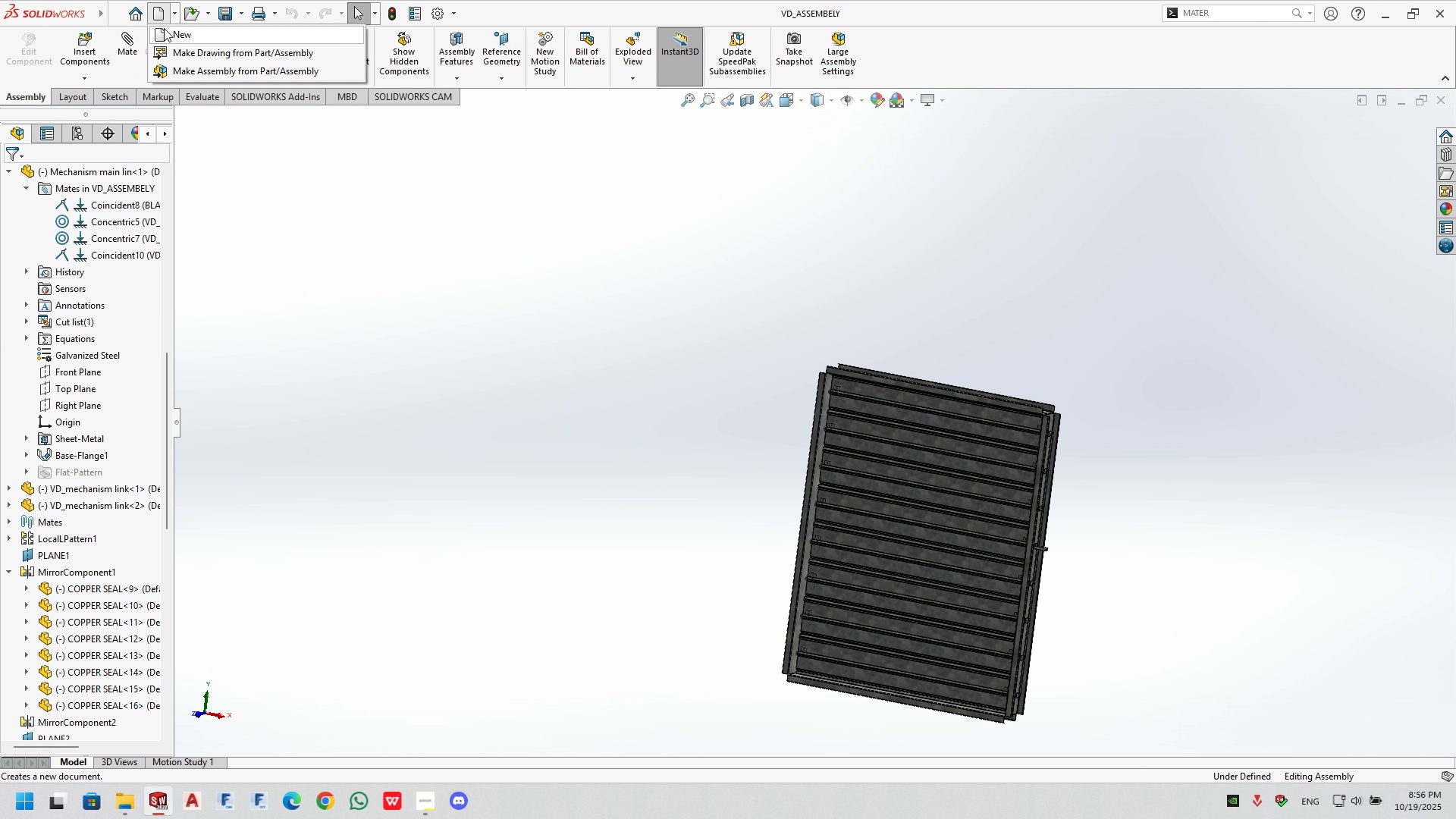 
left_click([164, 28])
 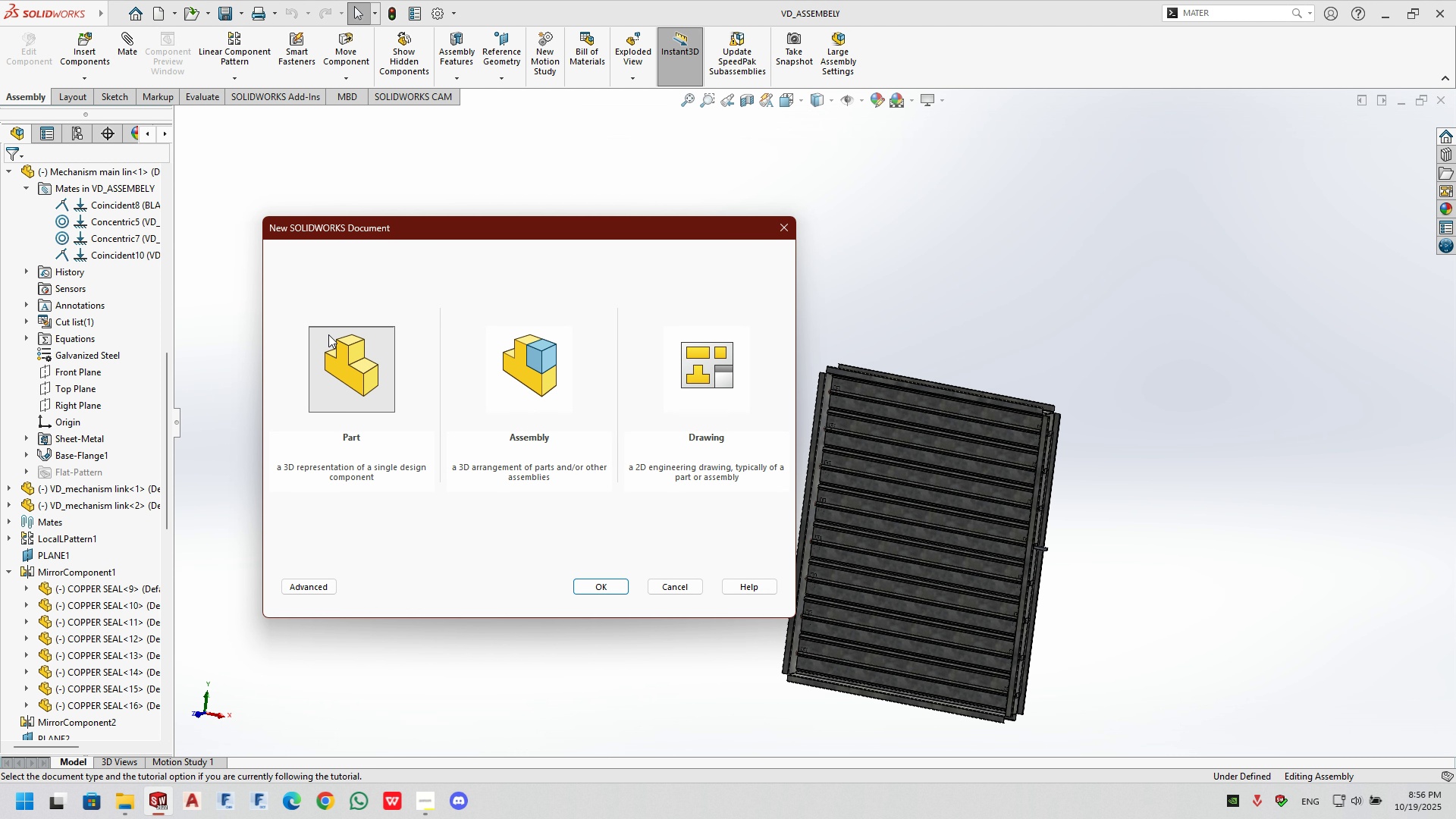 
left_click([328, 334])
 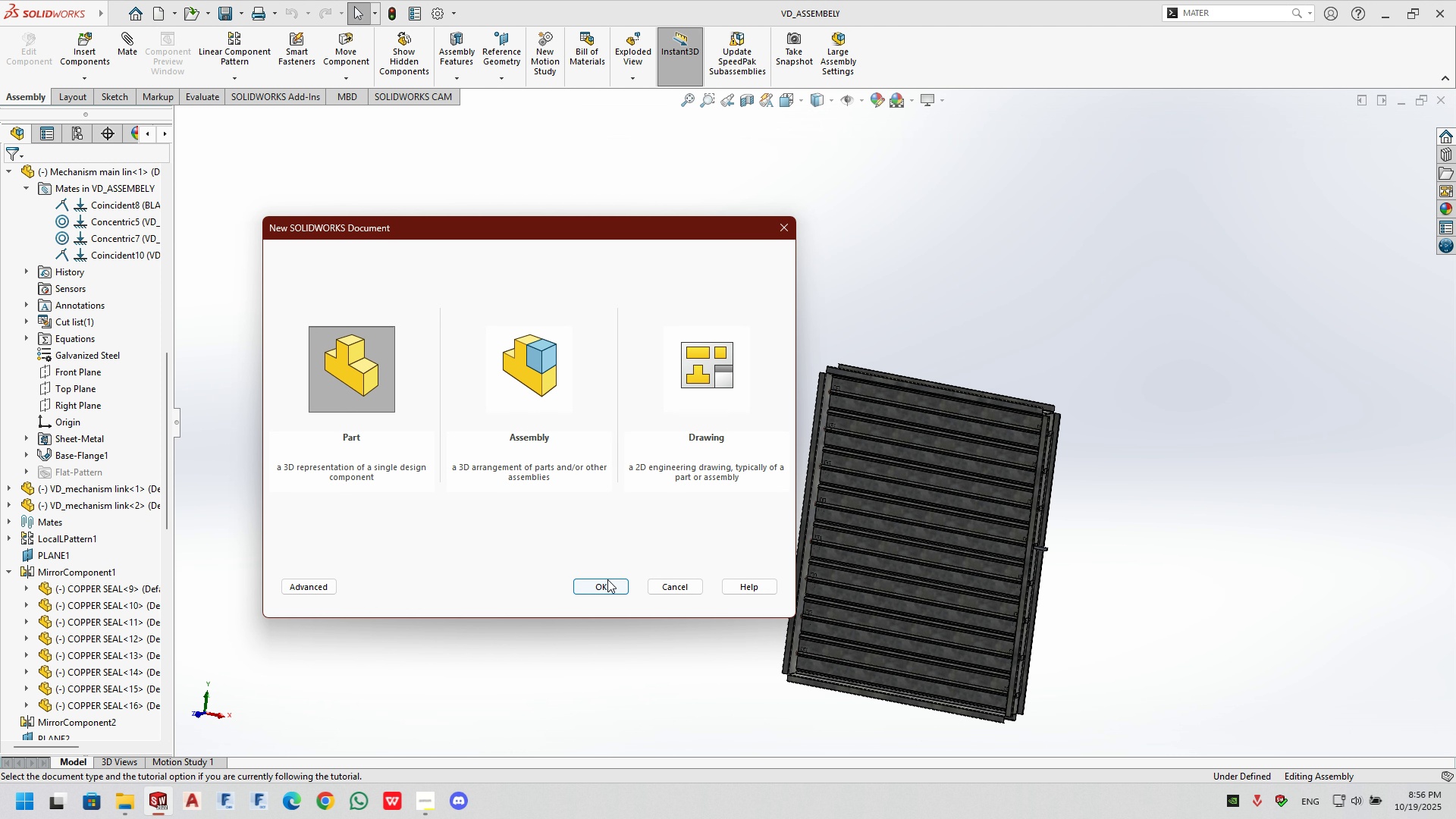 
left_click([607, 579])
 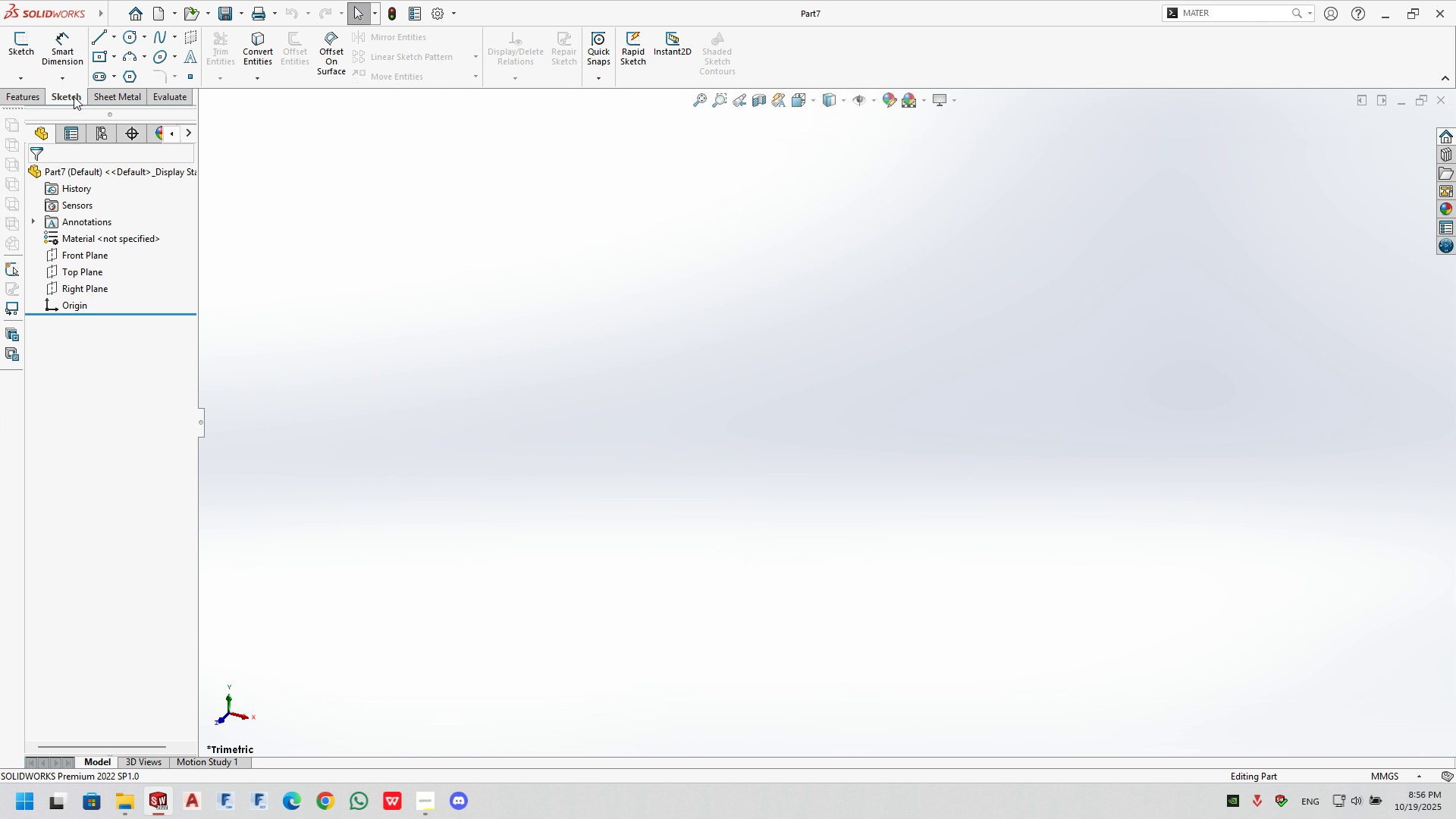 
left_click([19, 49])
 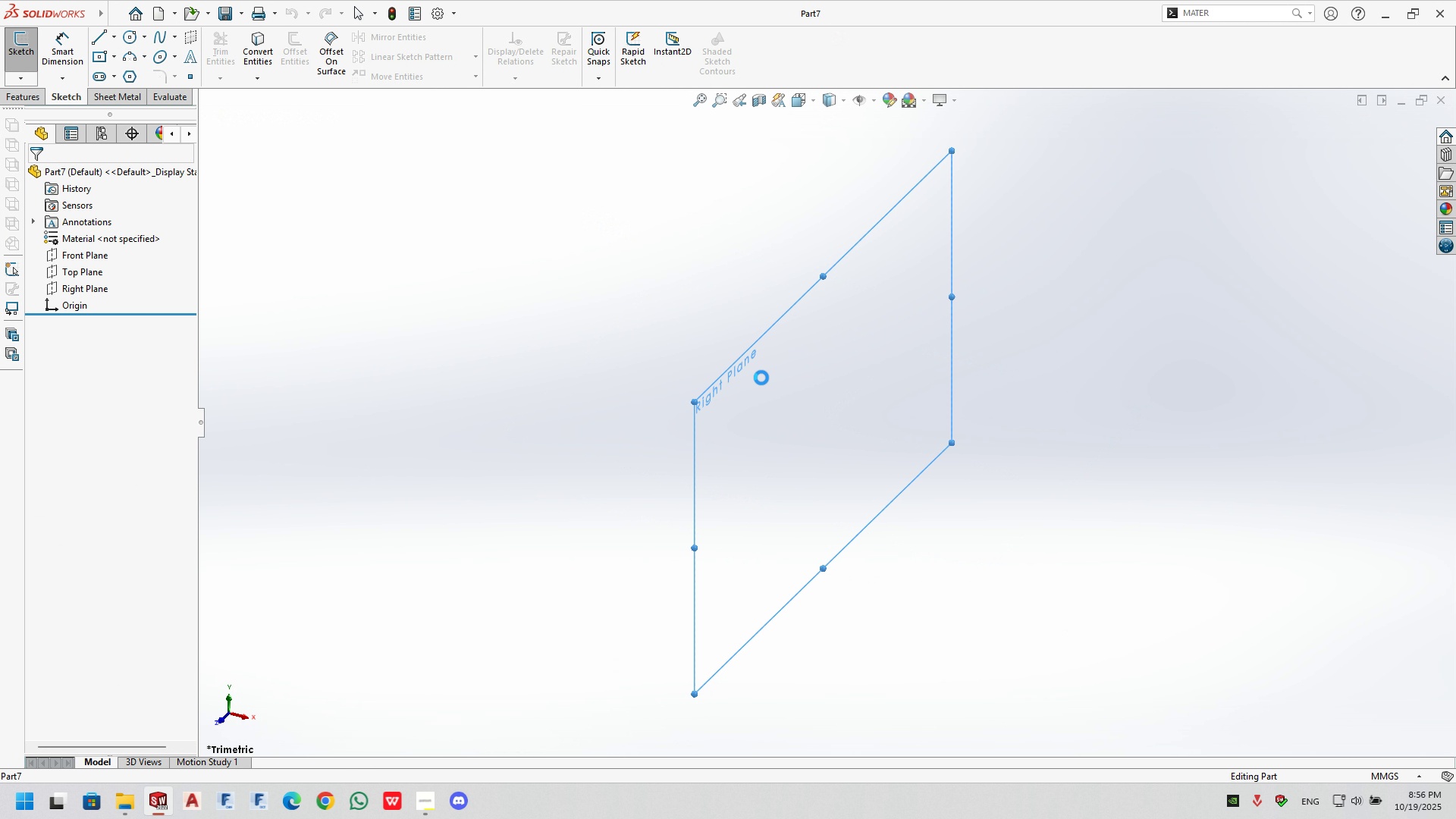 
left_click([761, 378])
 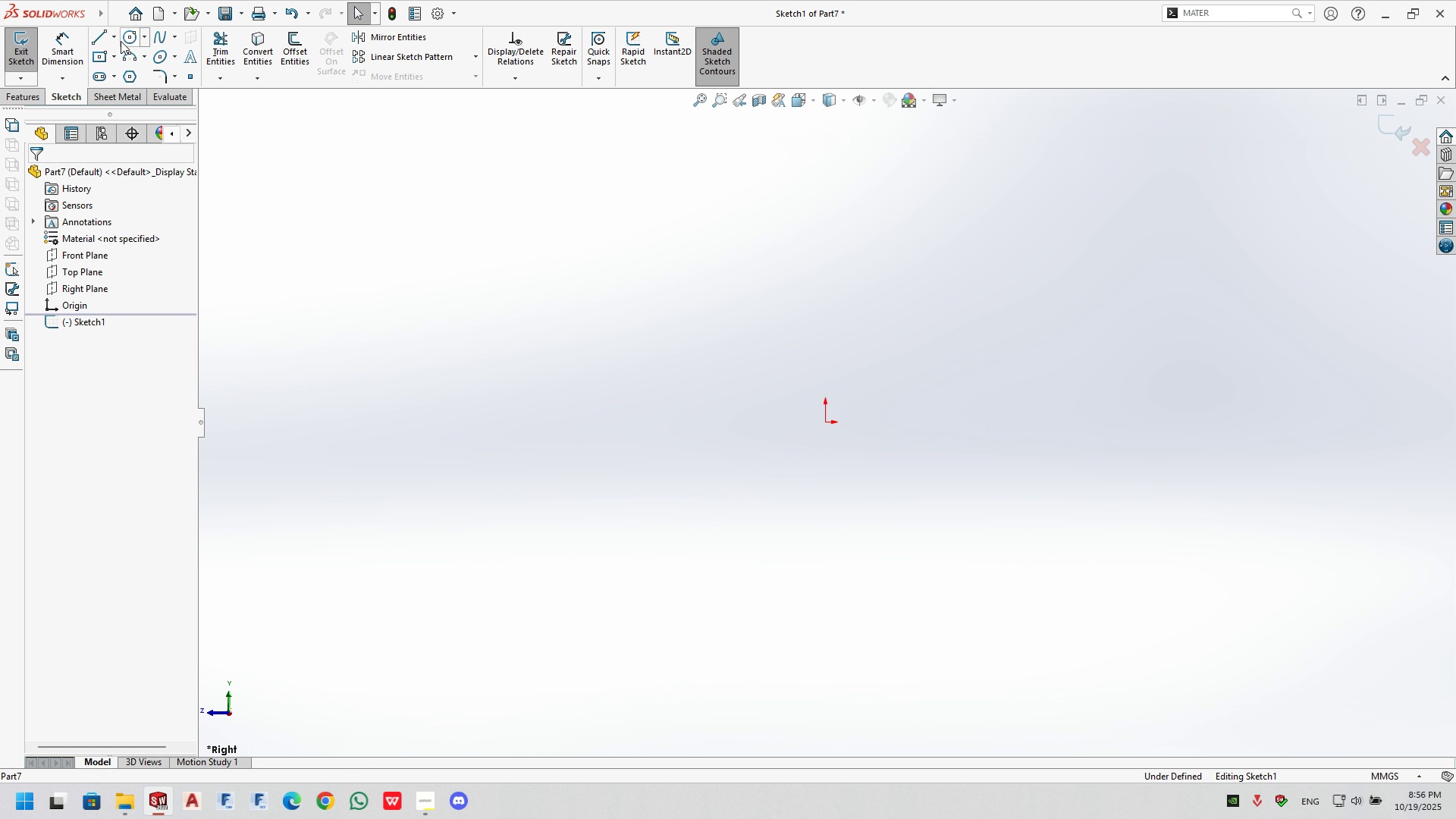 
left_click([123, 37])
 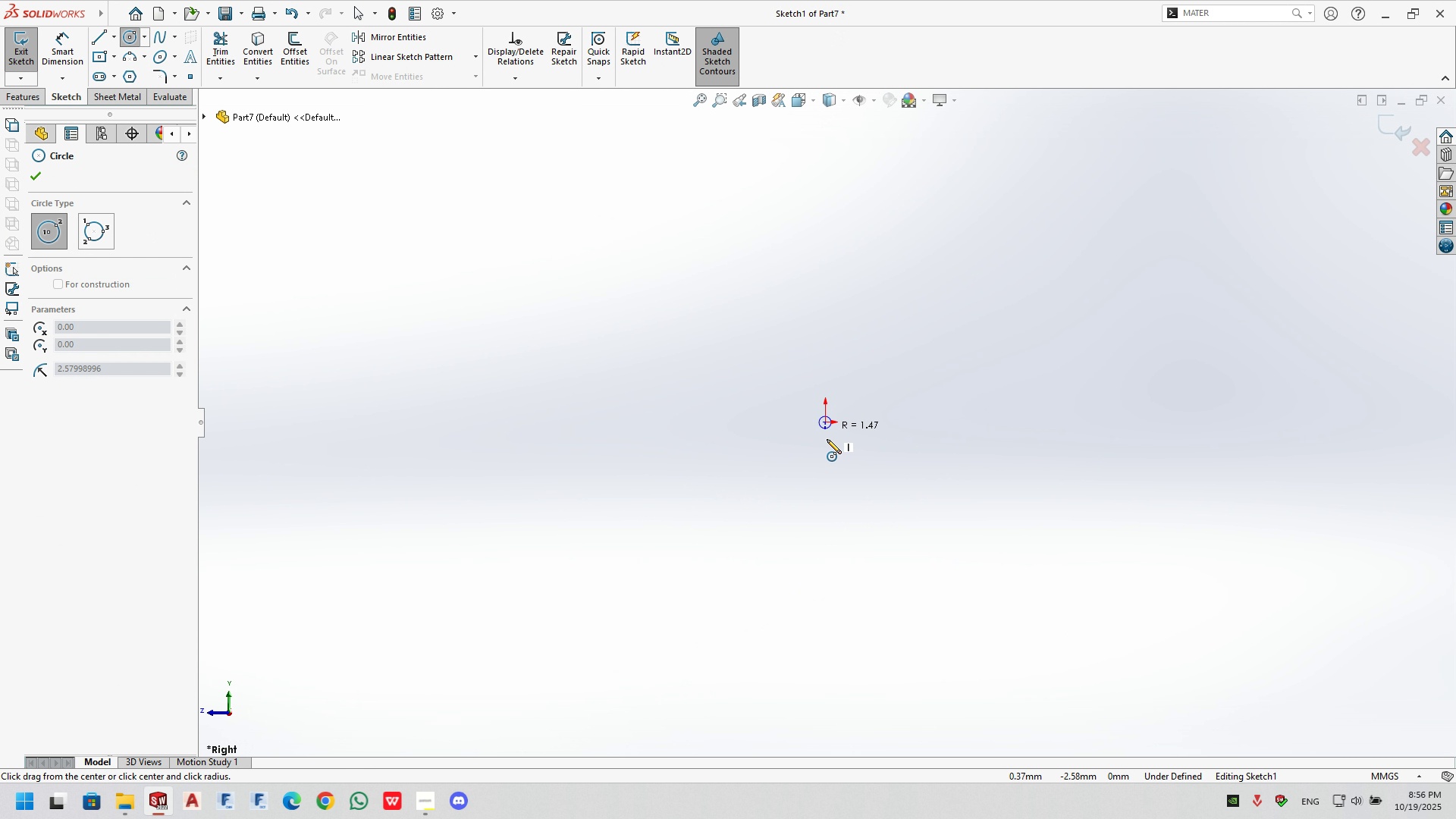 
left_click([858, 488])
 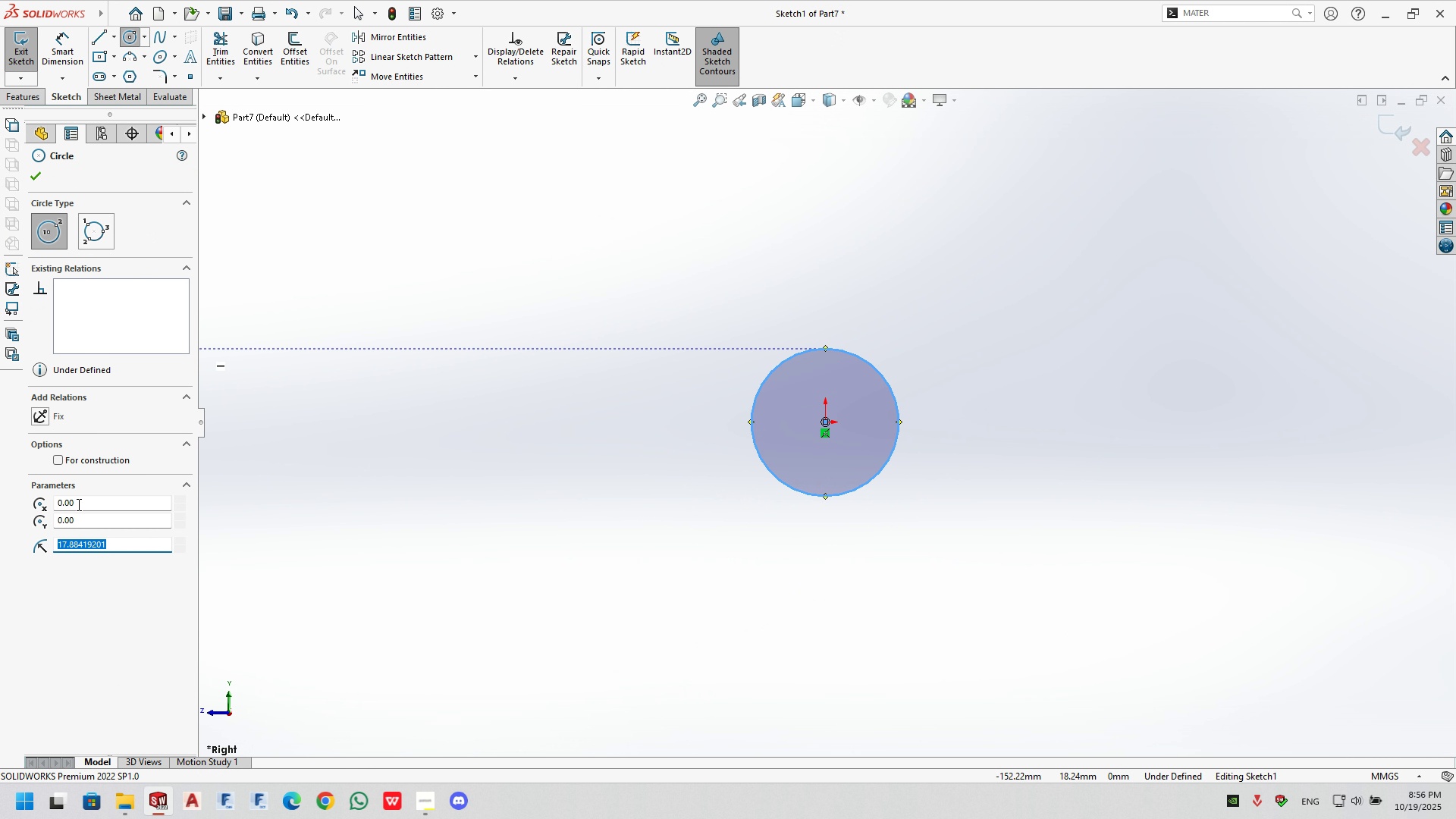 
key(Numpad1)
 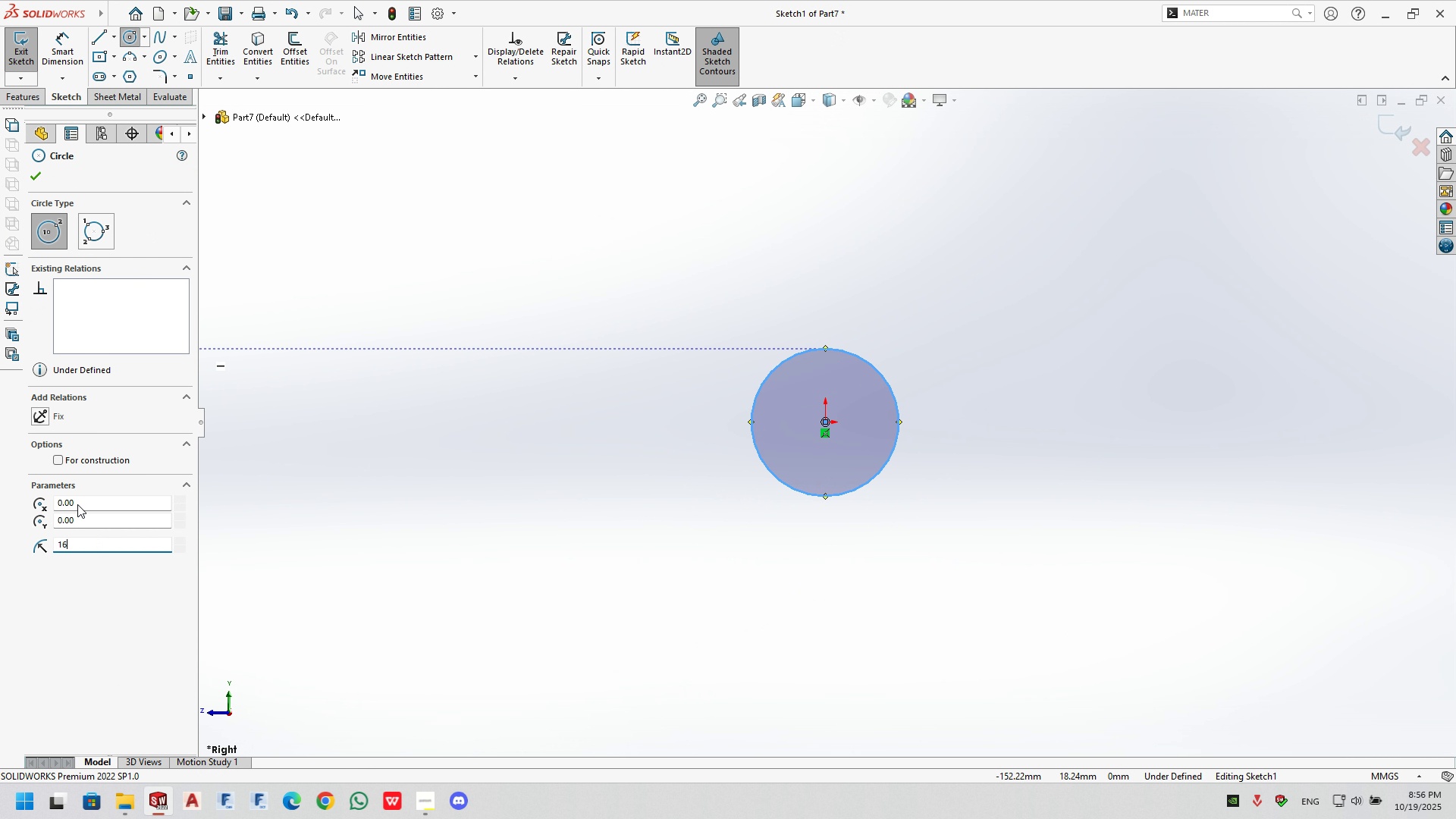 
key(Numpad6)
 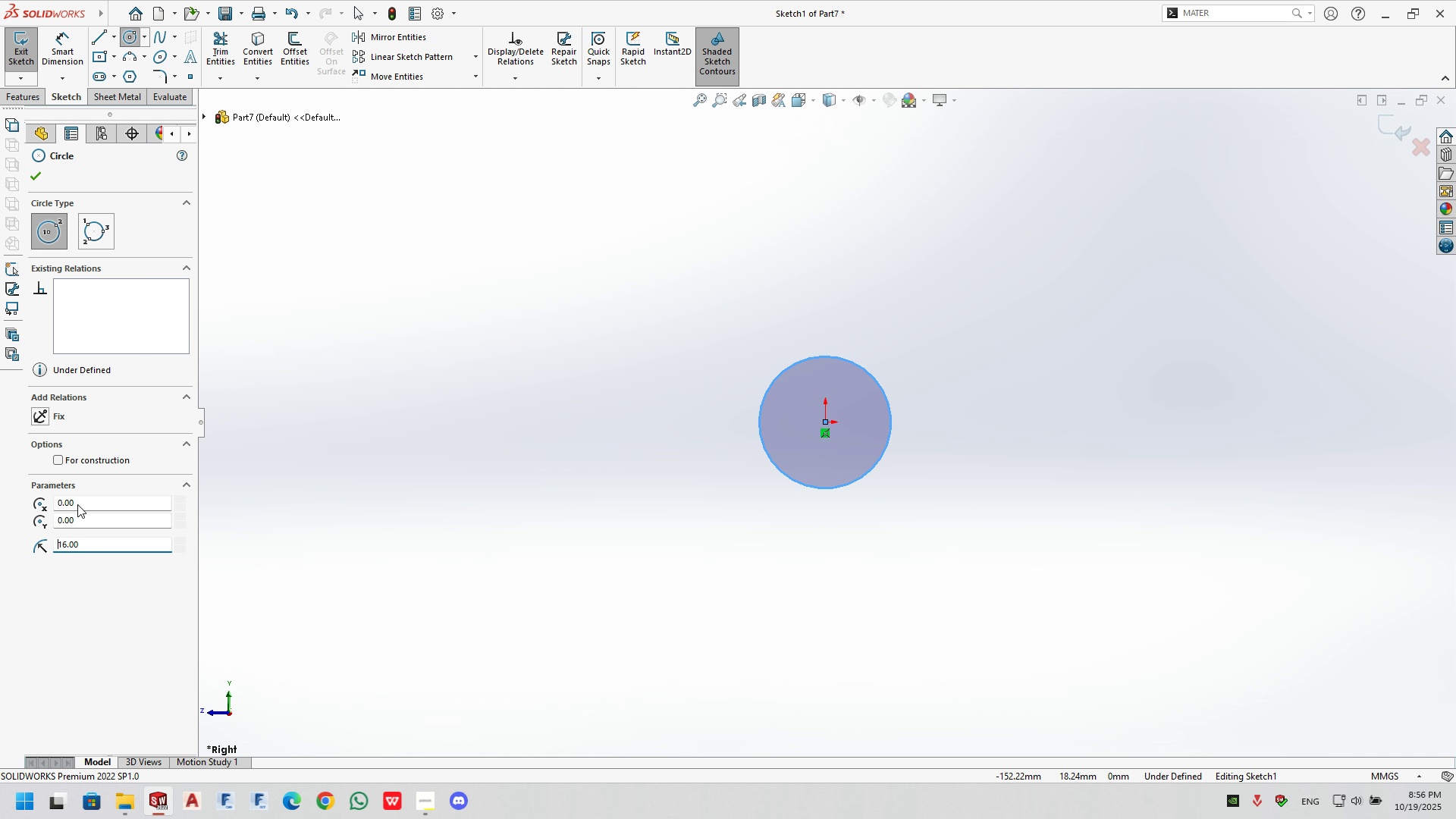 
key(NumpadEnter)
 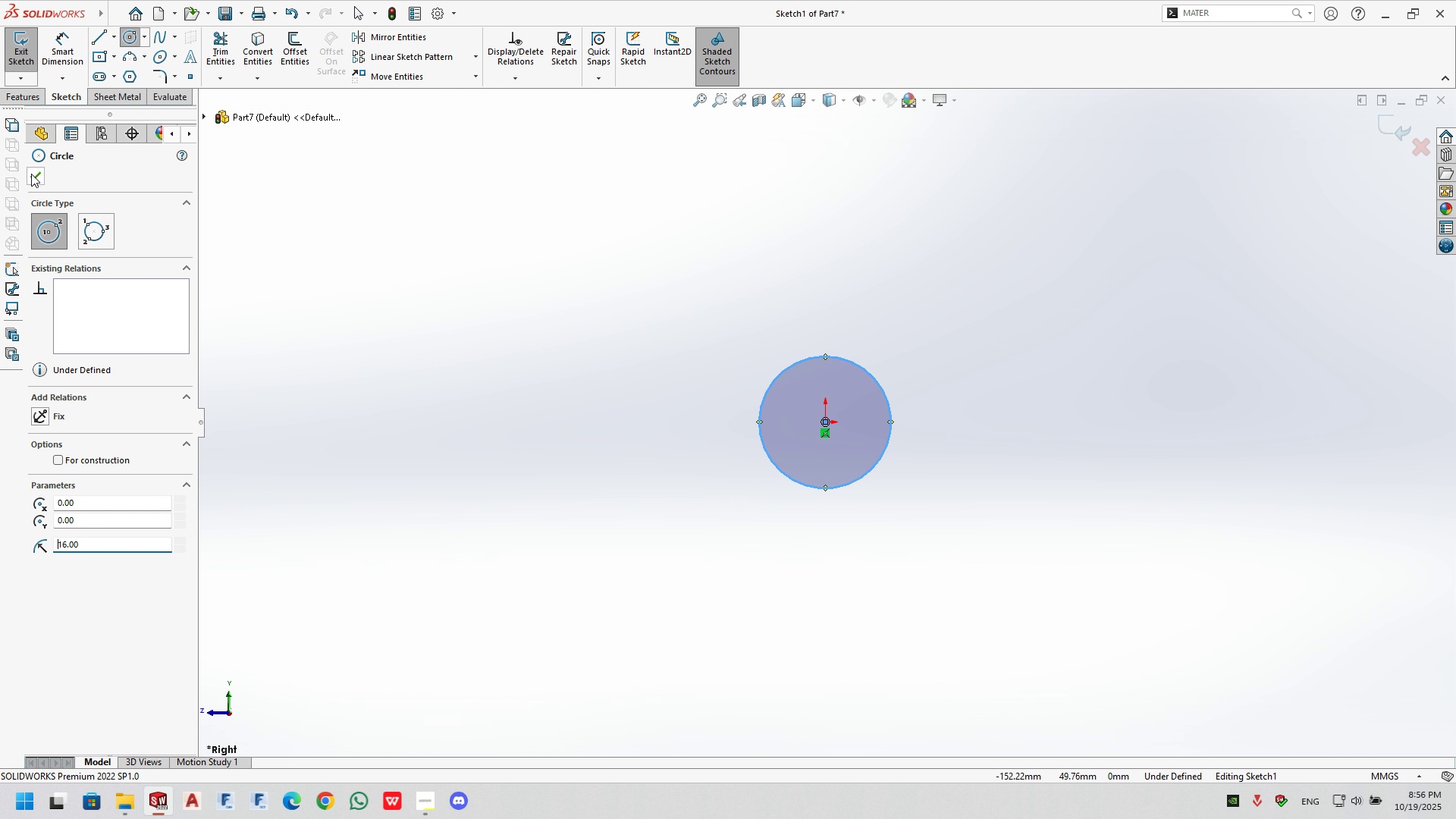 
left_click([102, 37])
 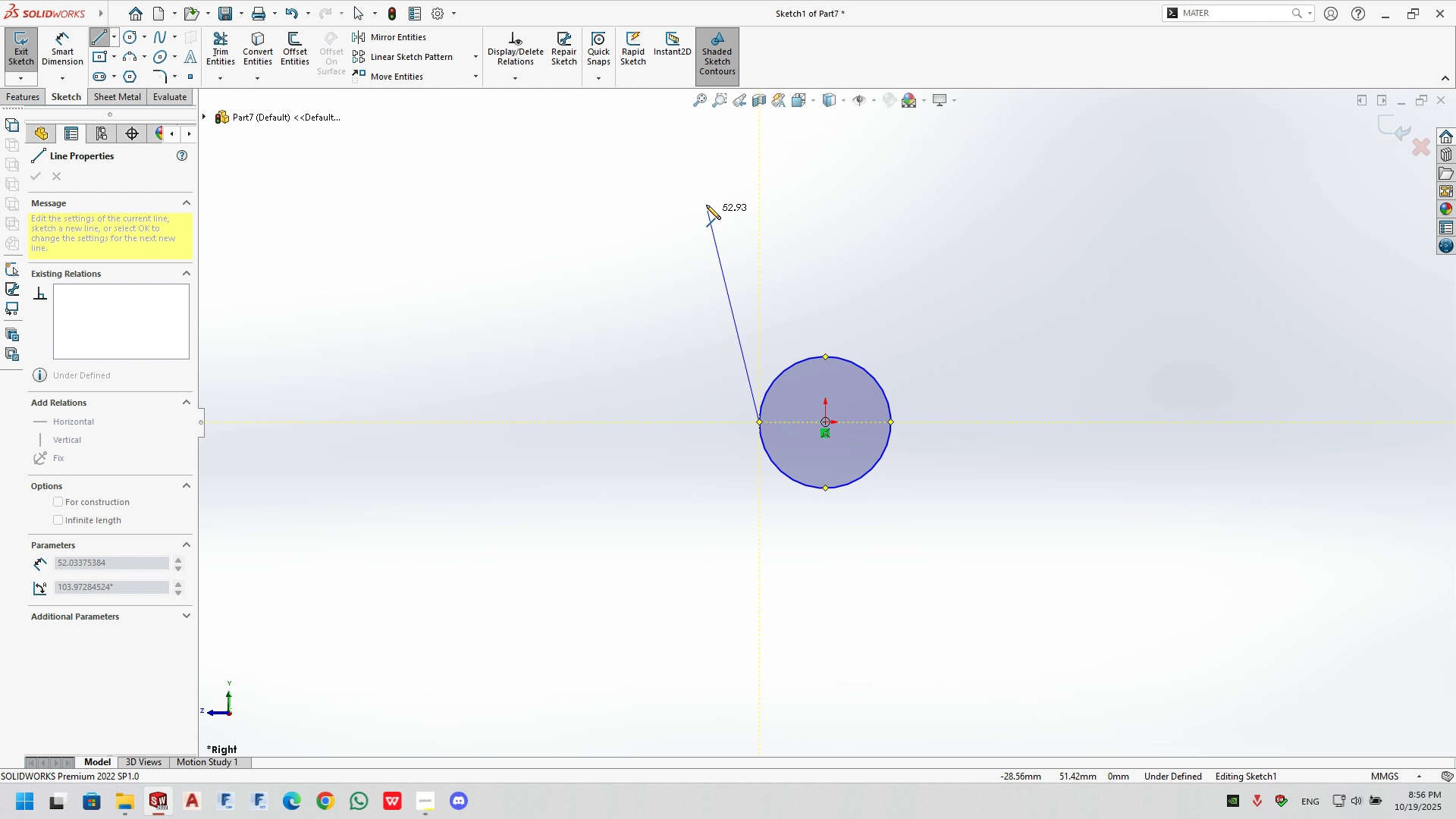 
scroll: coordinate [754, 238], scroll_direction: up, amount: 3.0
 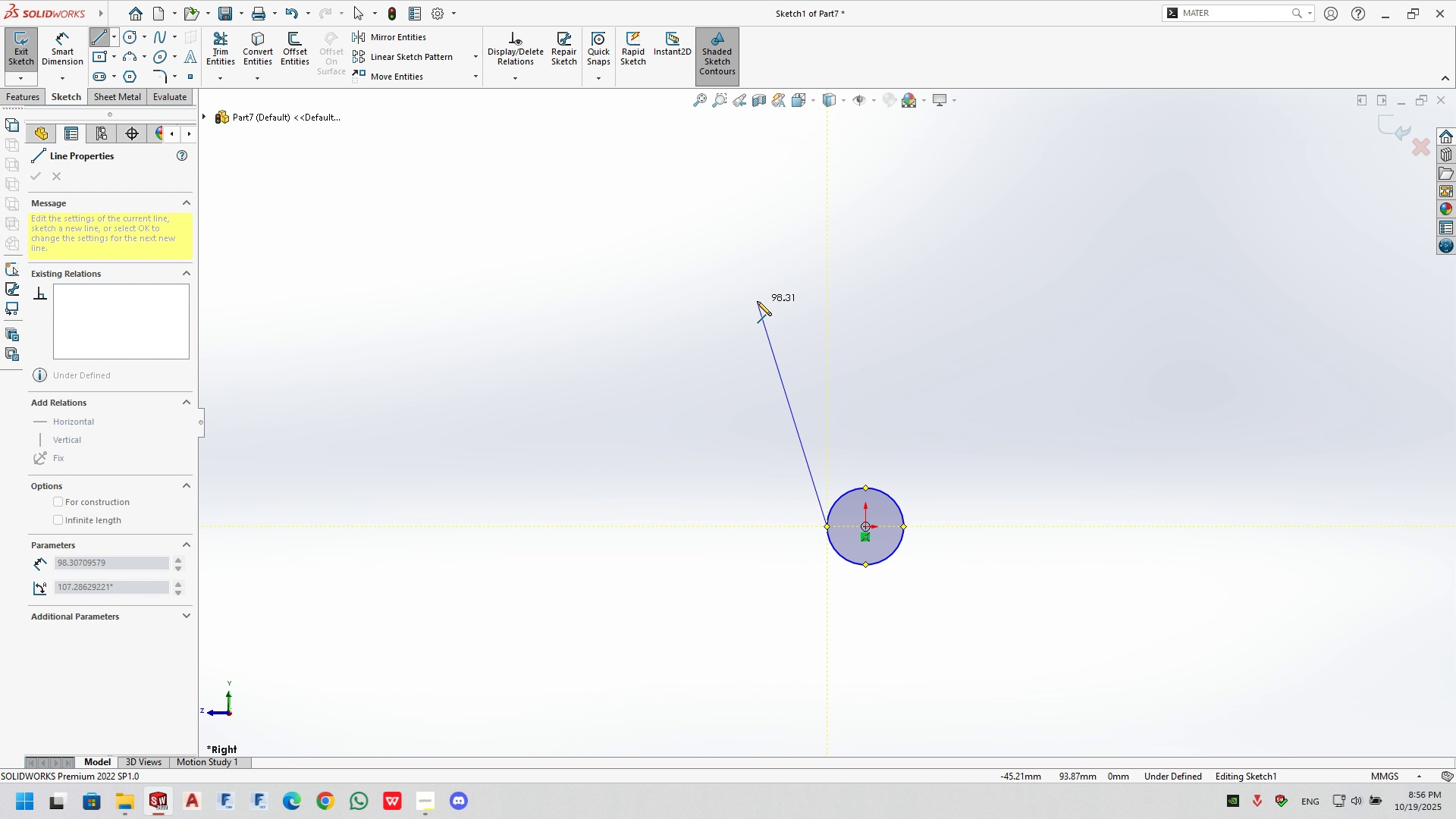 
left_click([757, 301])
 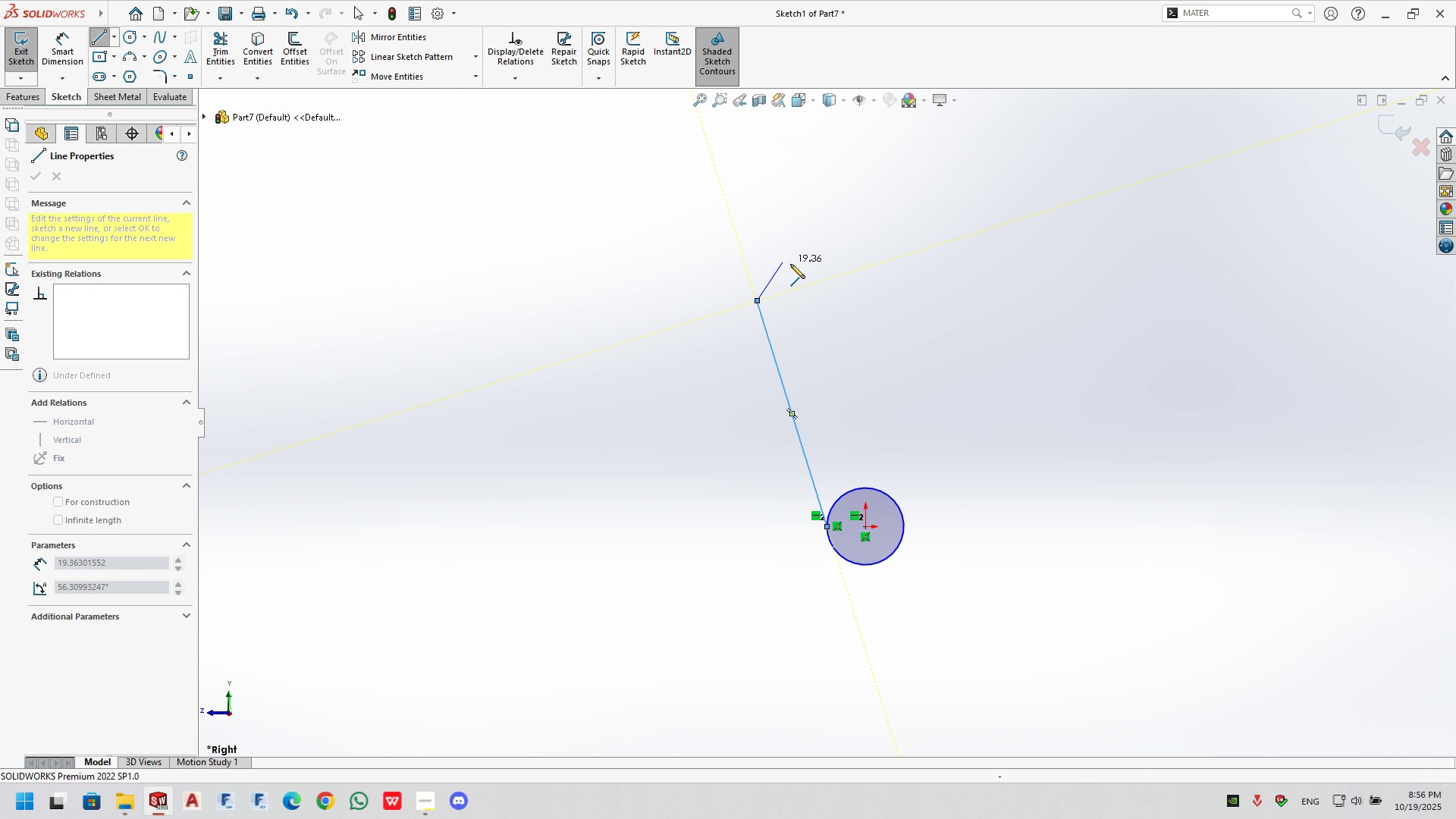 
wait(6.45)
 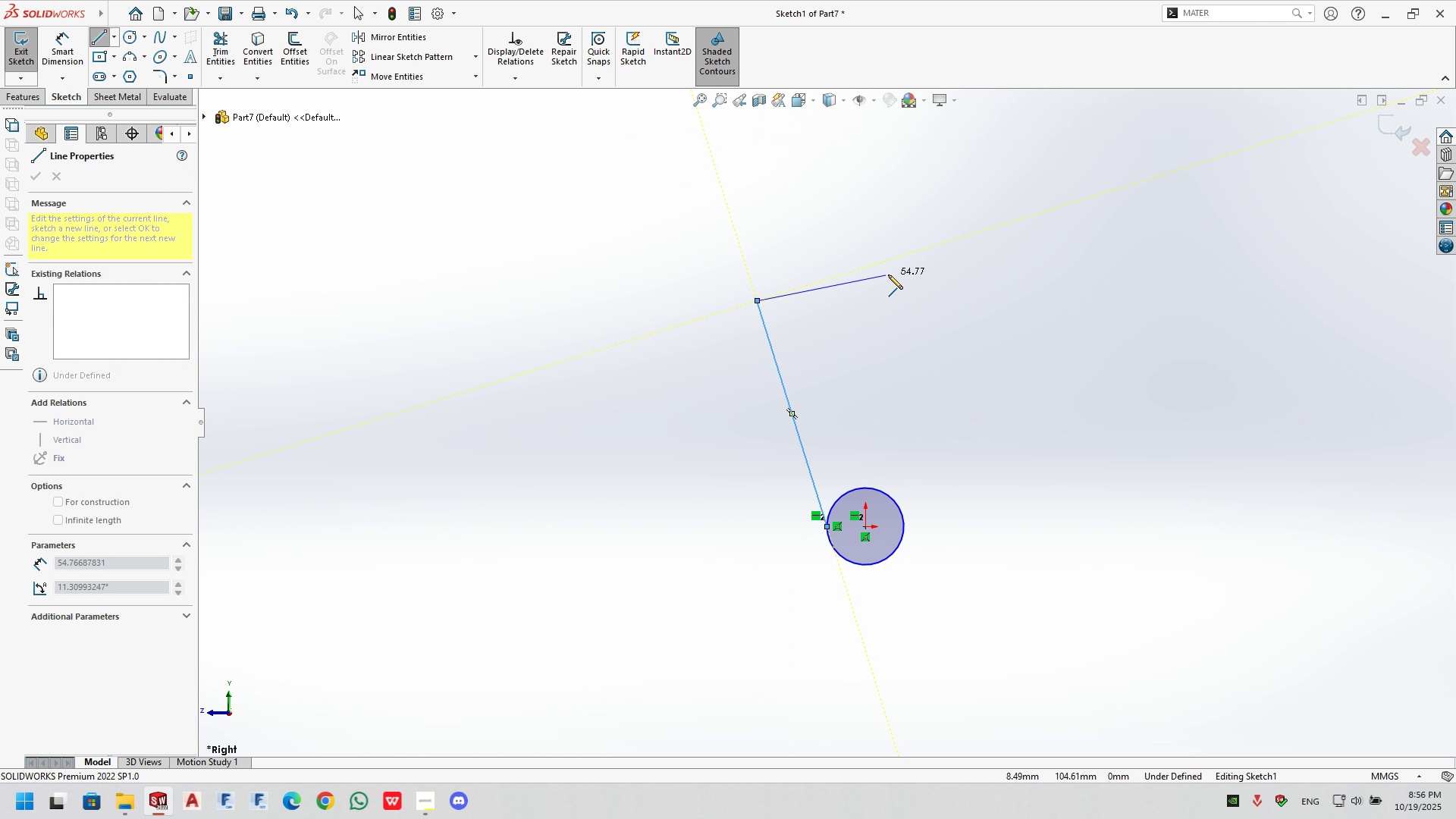 
key(Escape)
 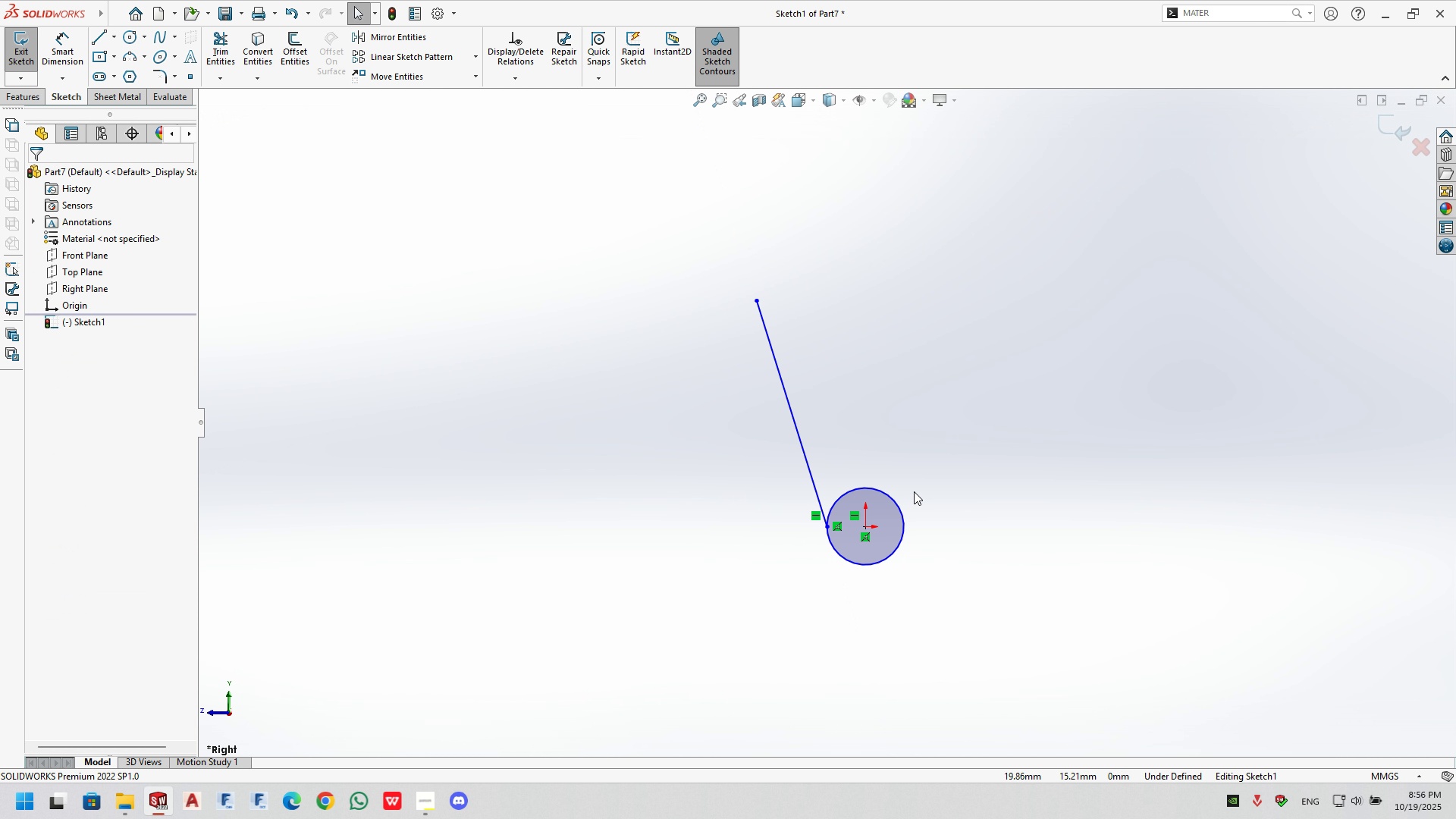 
key(Space)
 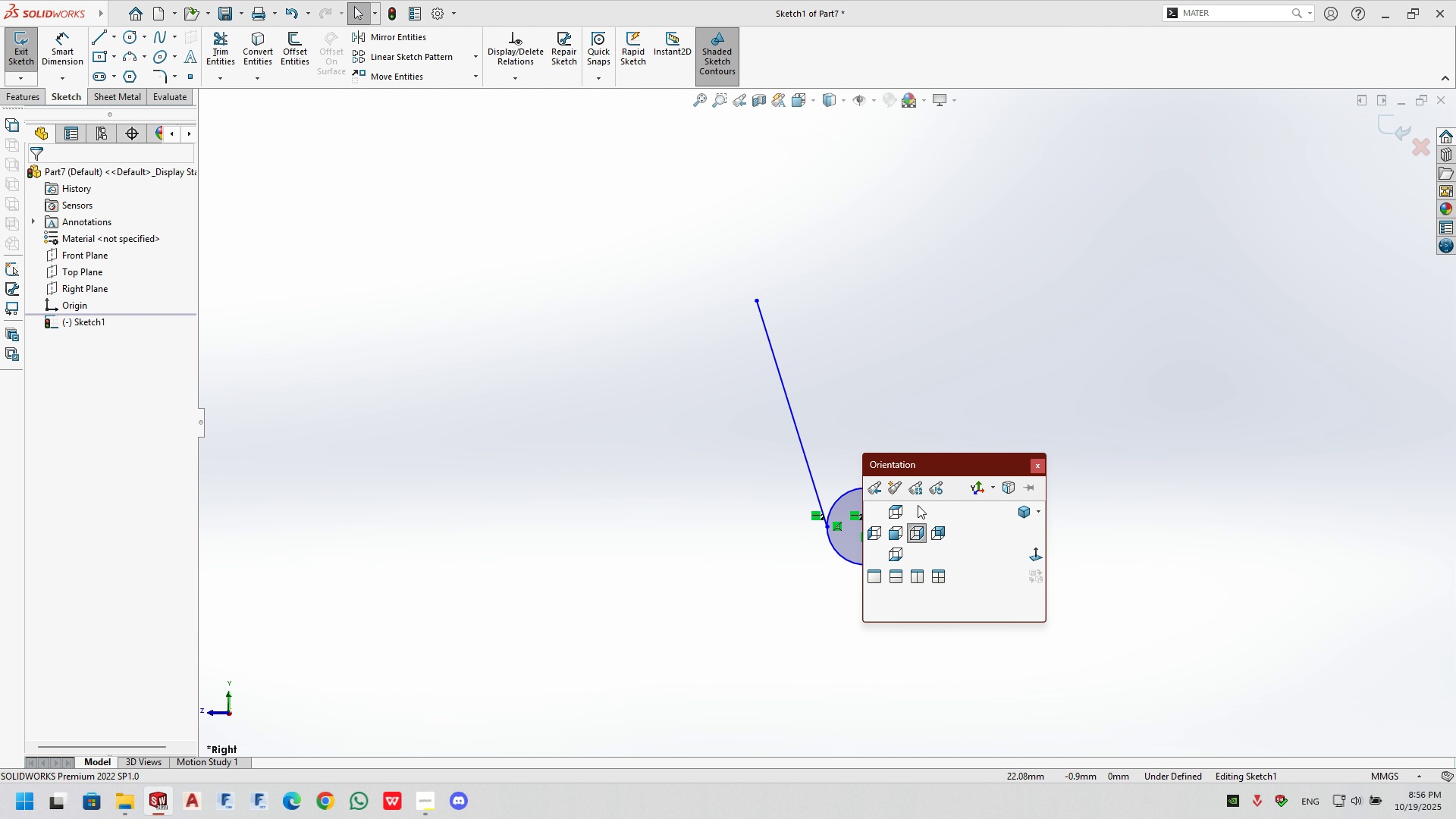 
key(Escape)
 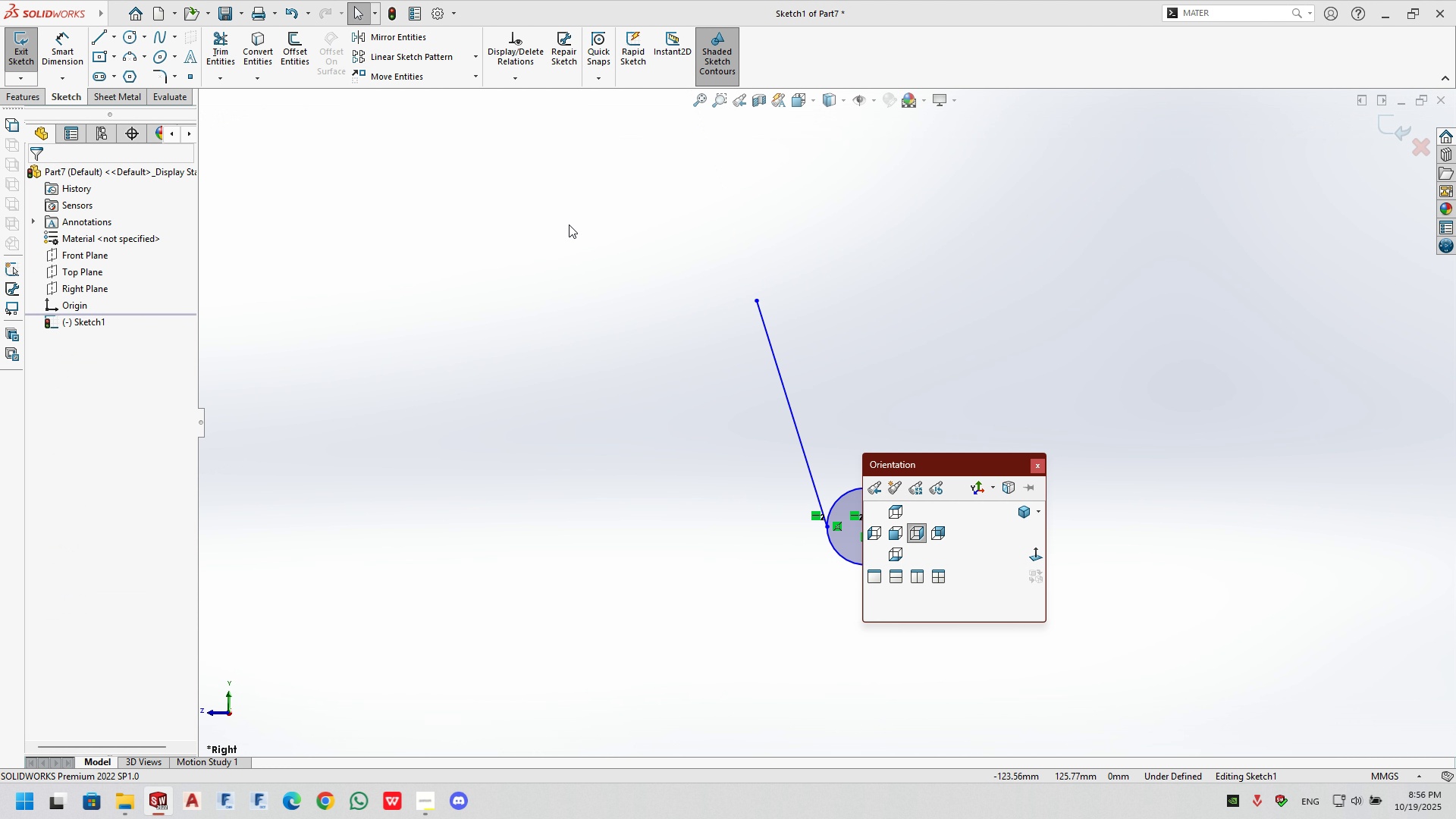 
key(Escape)
 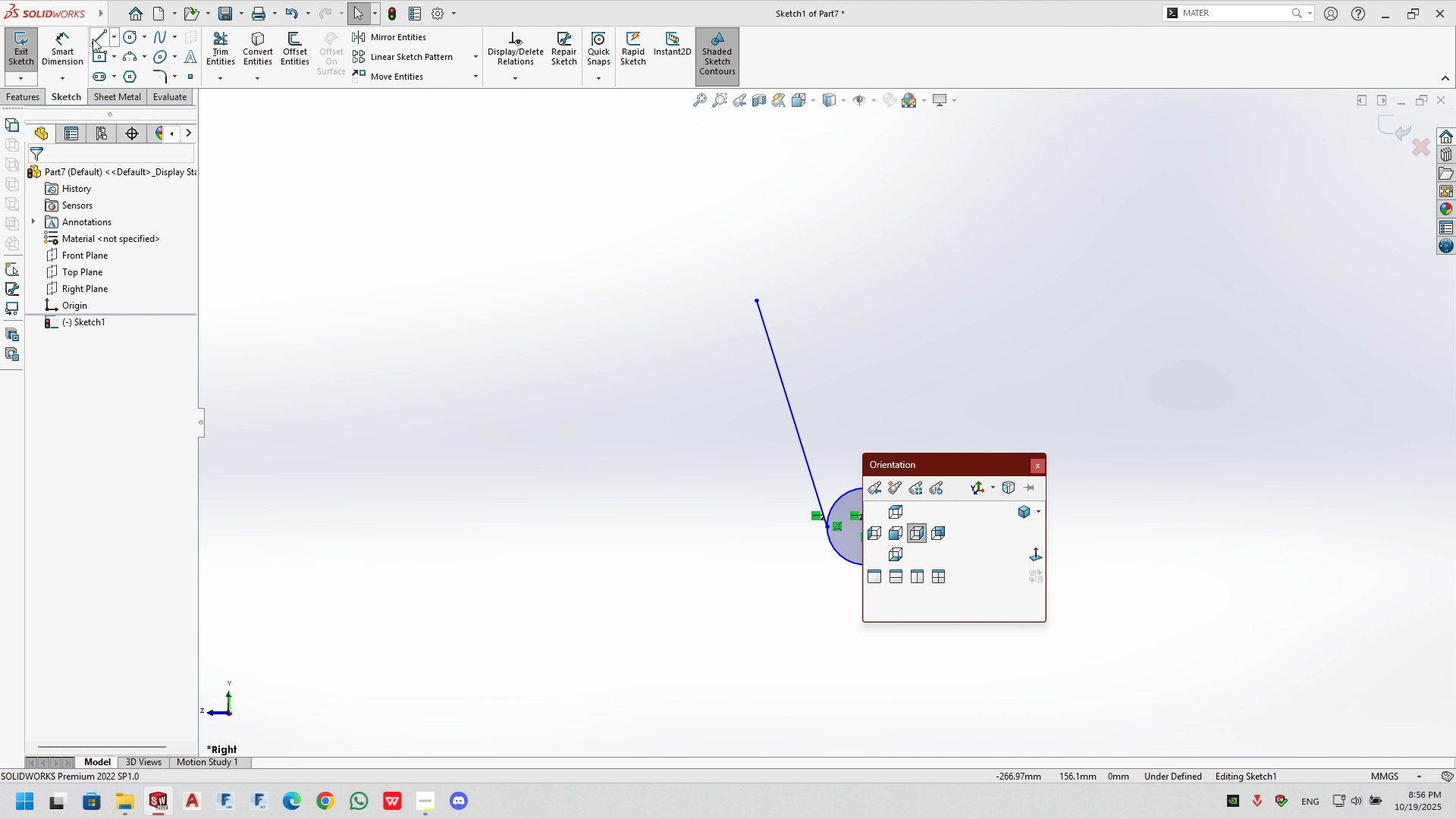 
left_click([95, 39])
 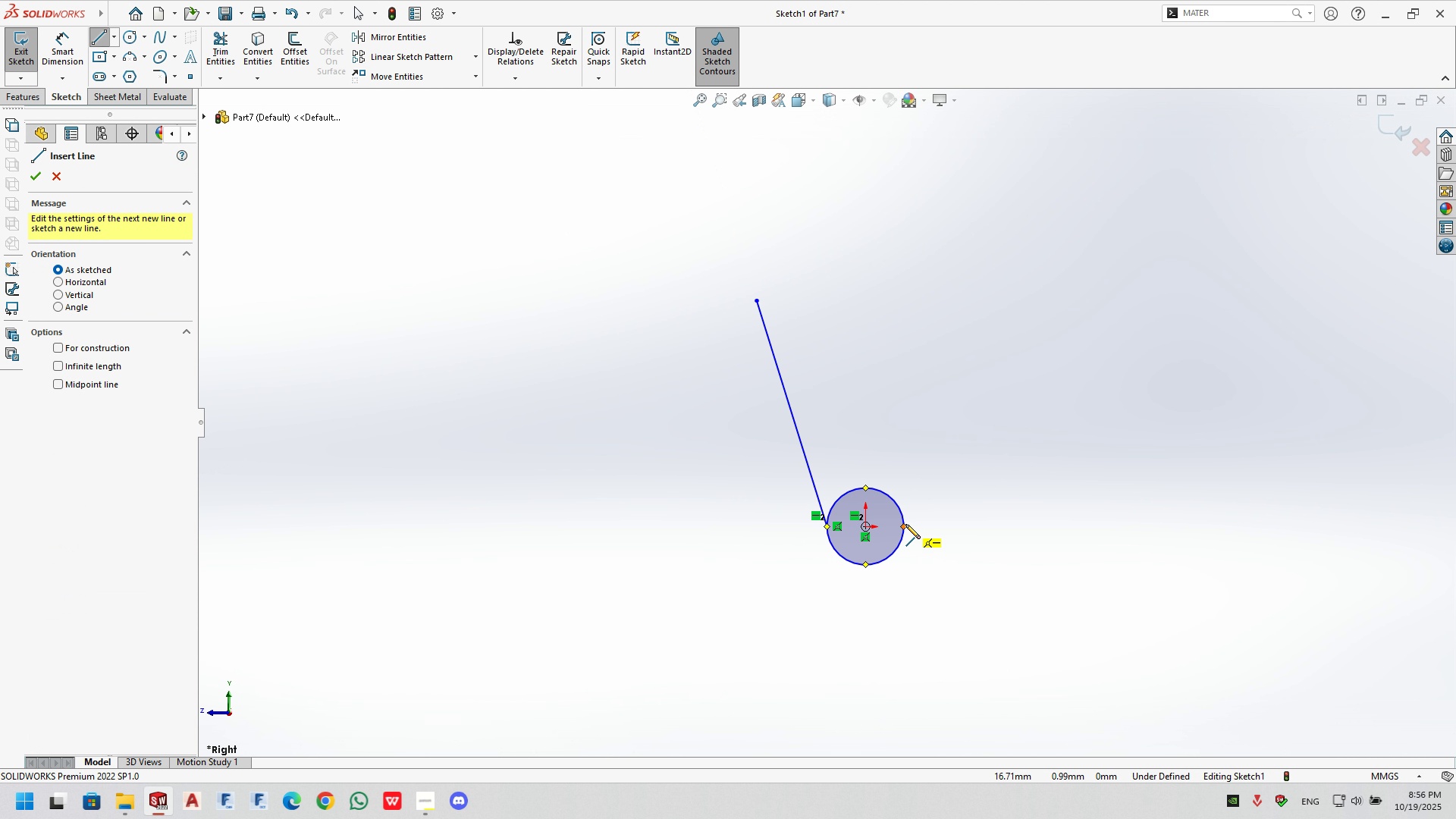 
key(Escape)
 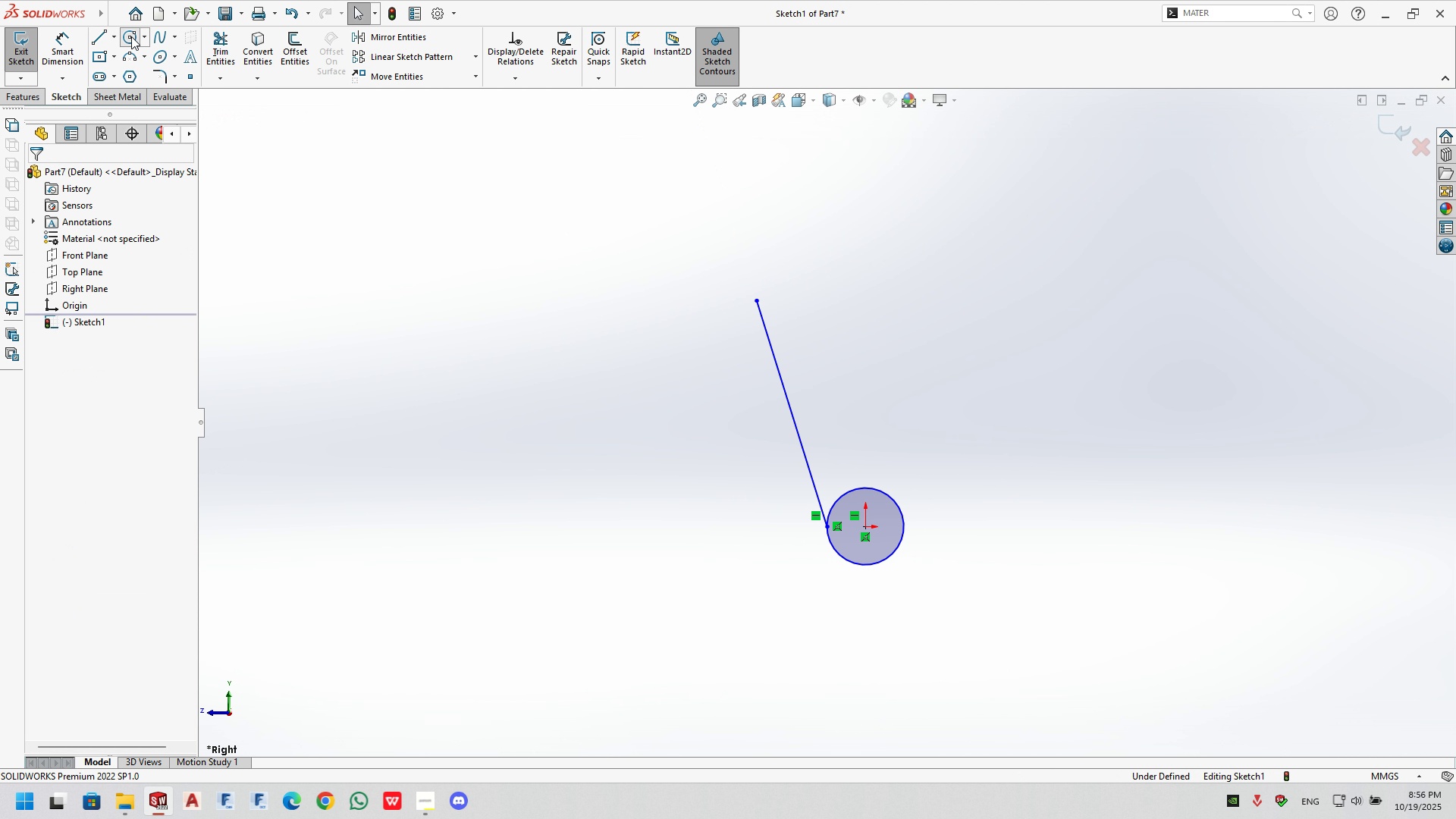 
left_click([131, 36])
 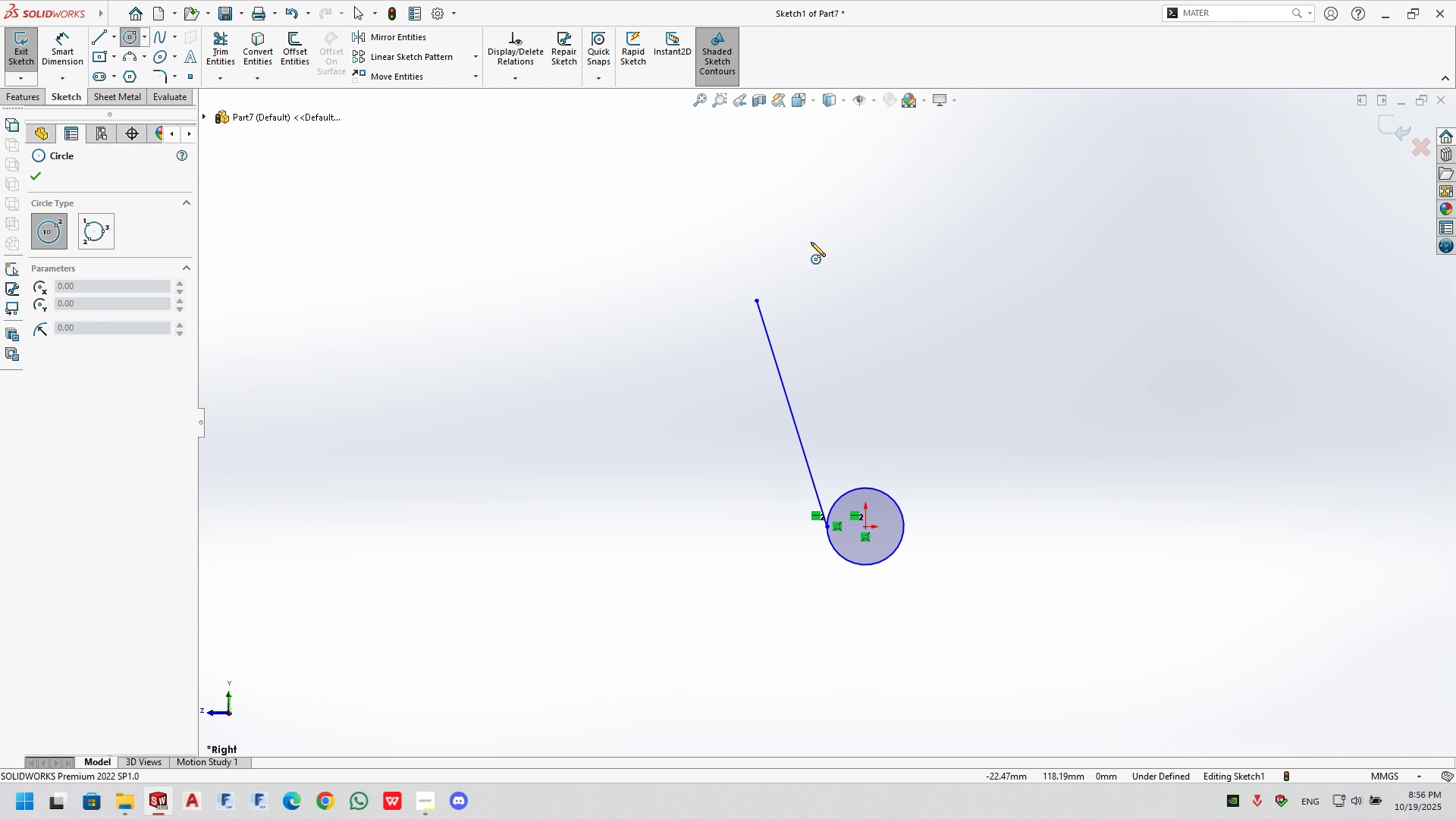 
left_click([804, 234])
 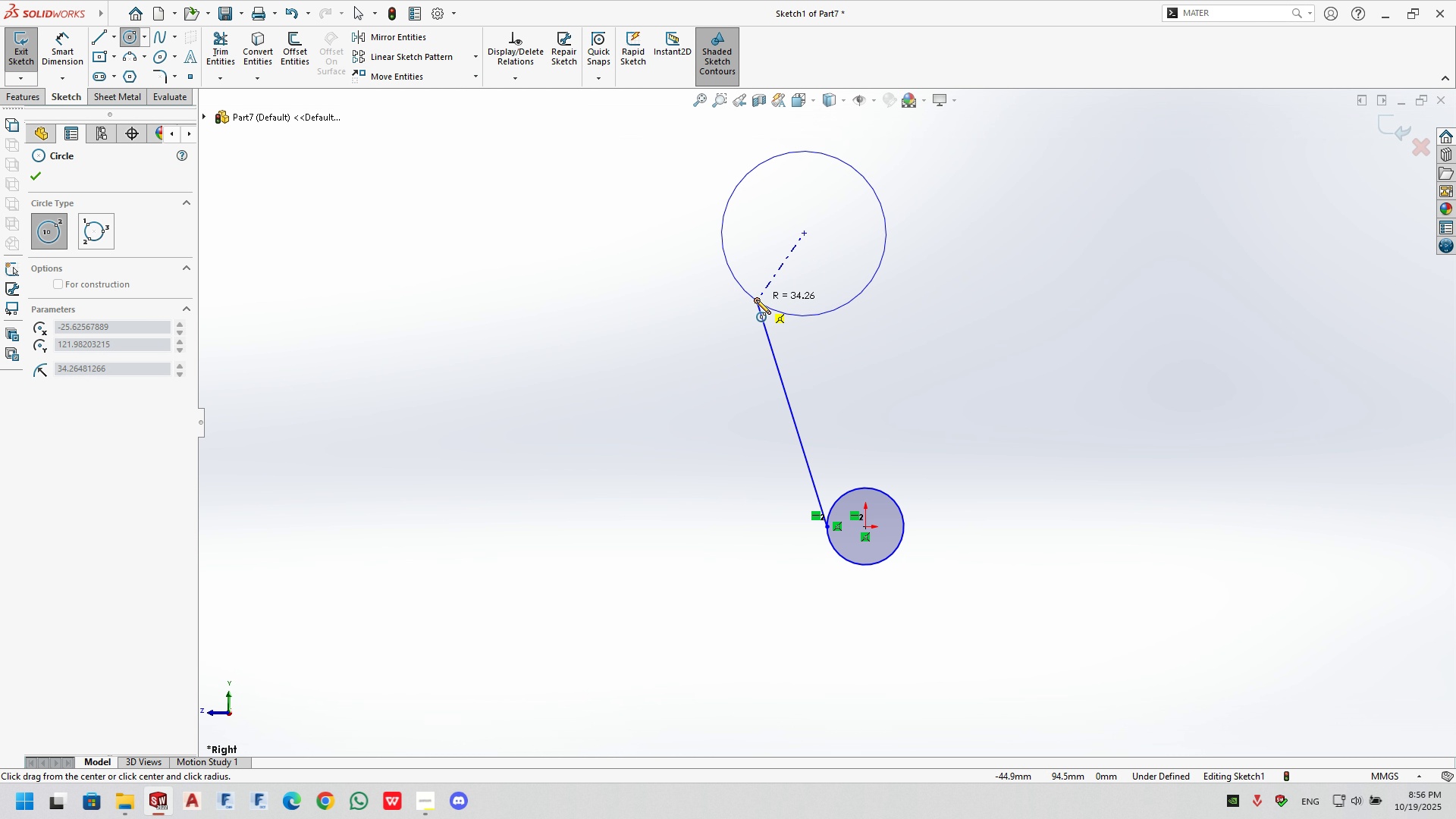 
left_click([756, 298])
 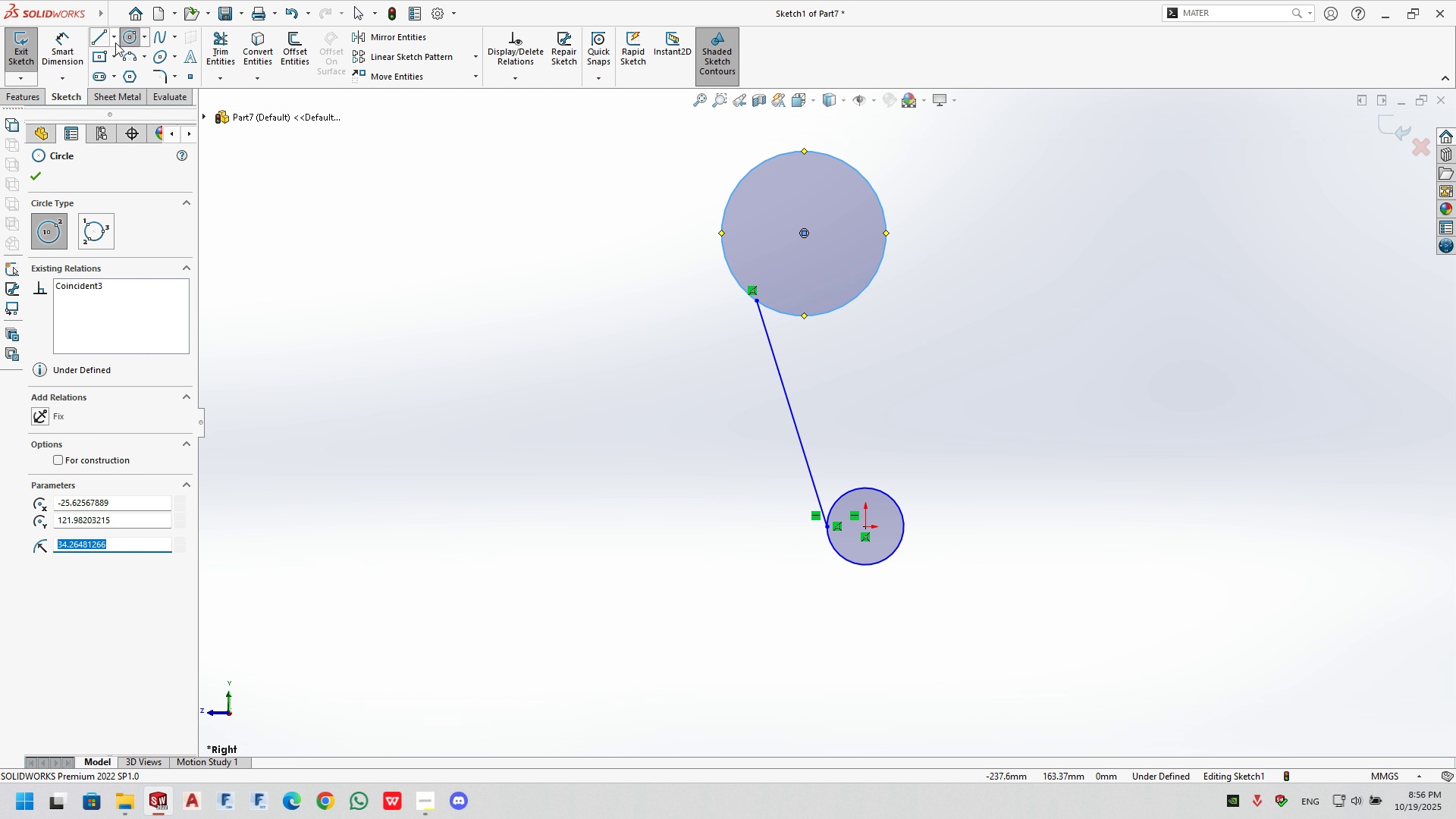 
left_click([101, 36])
 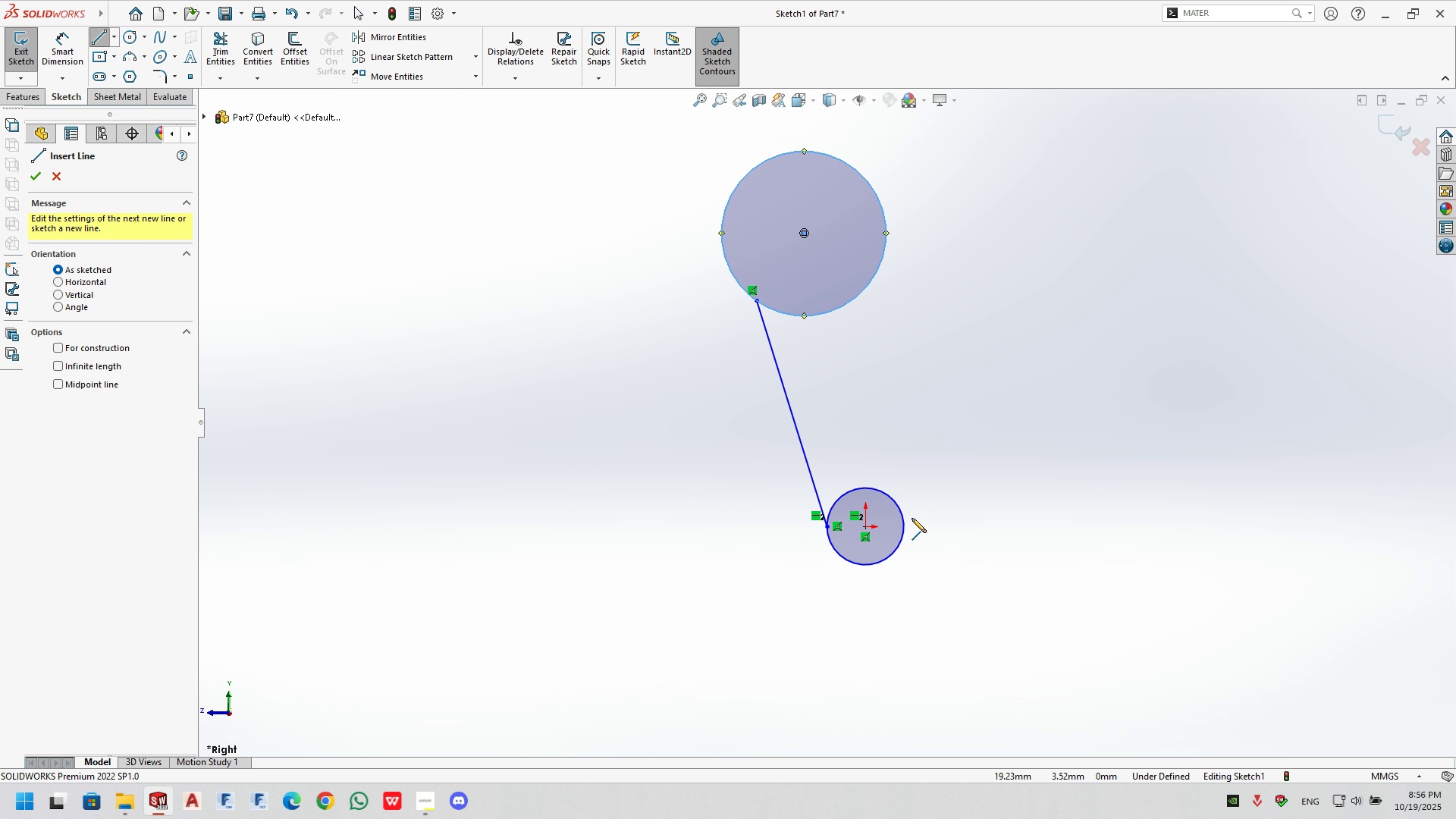 
left_click([903, 519])
 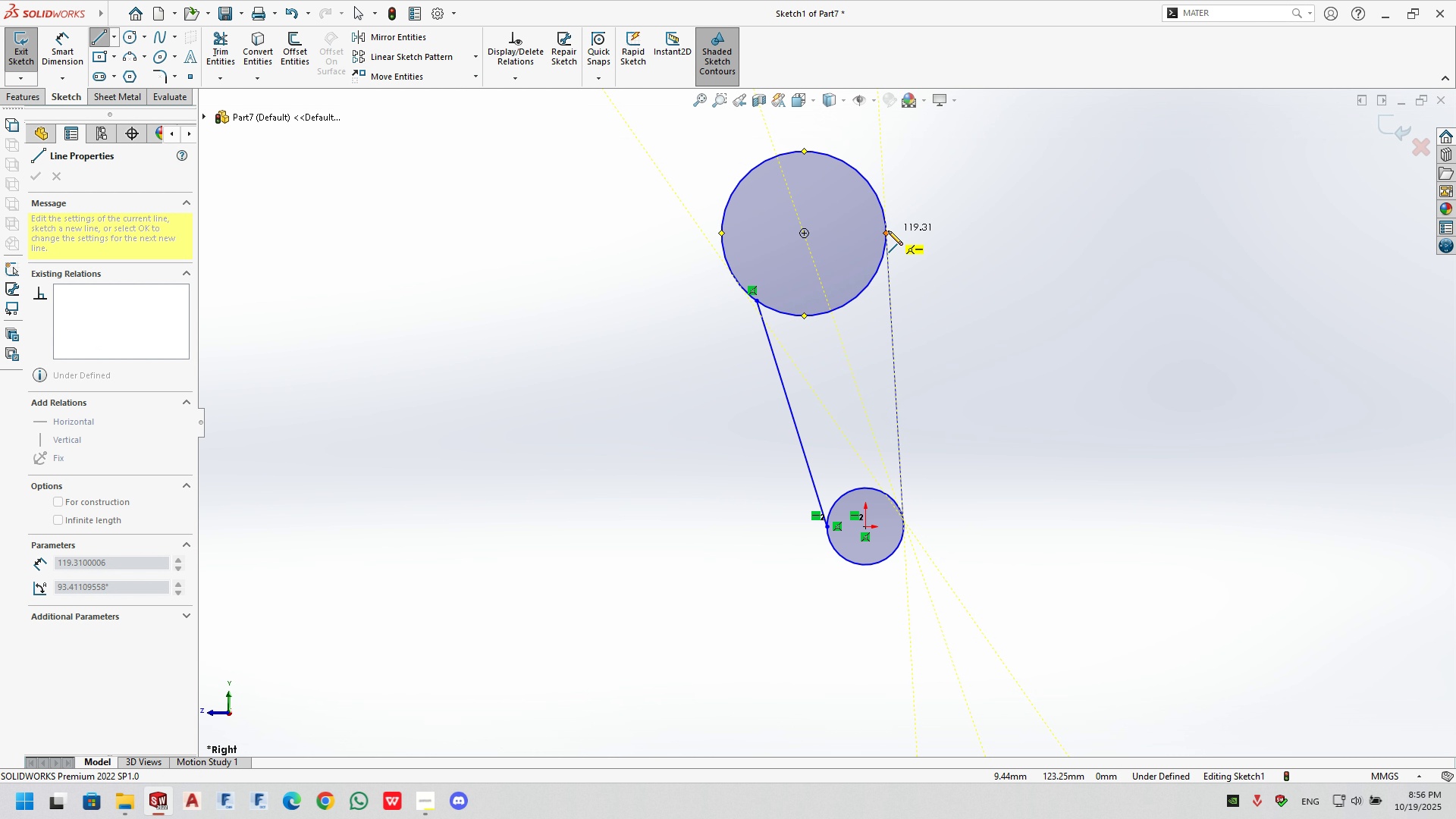 
left_click([888, 231])
 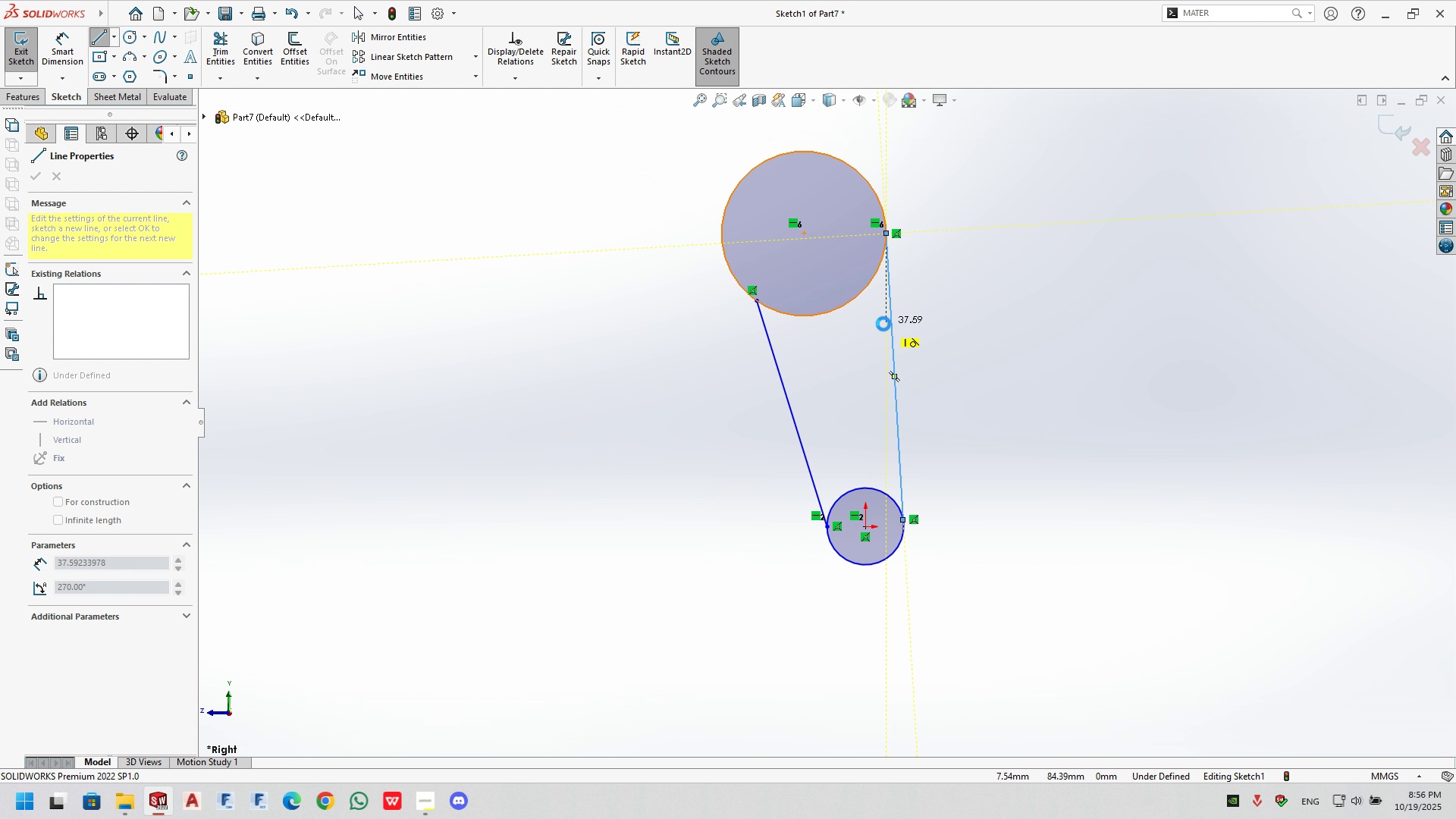 
key(Escape)
 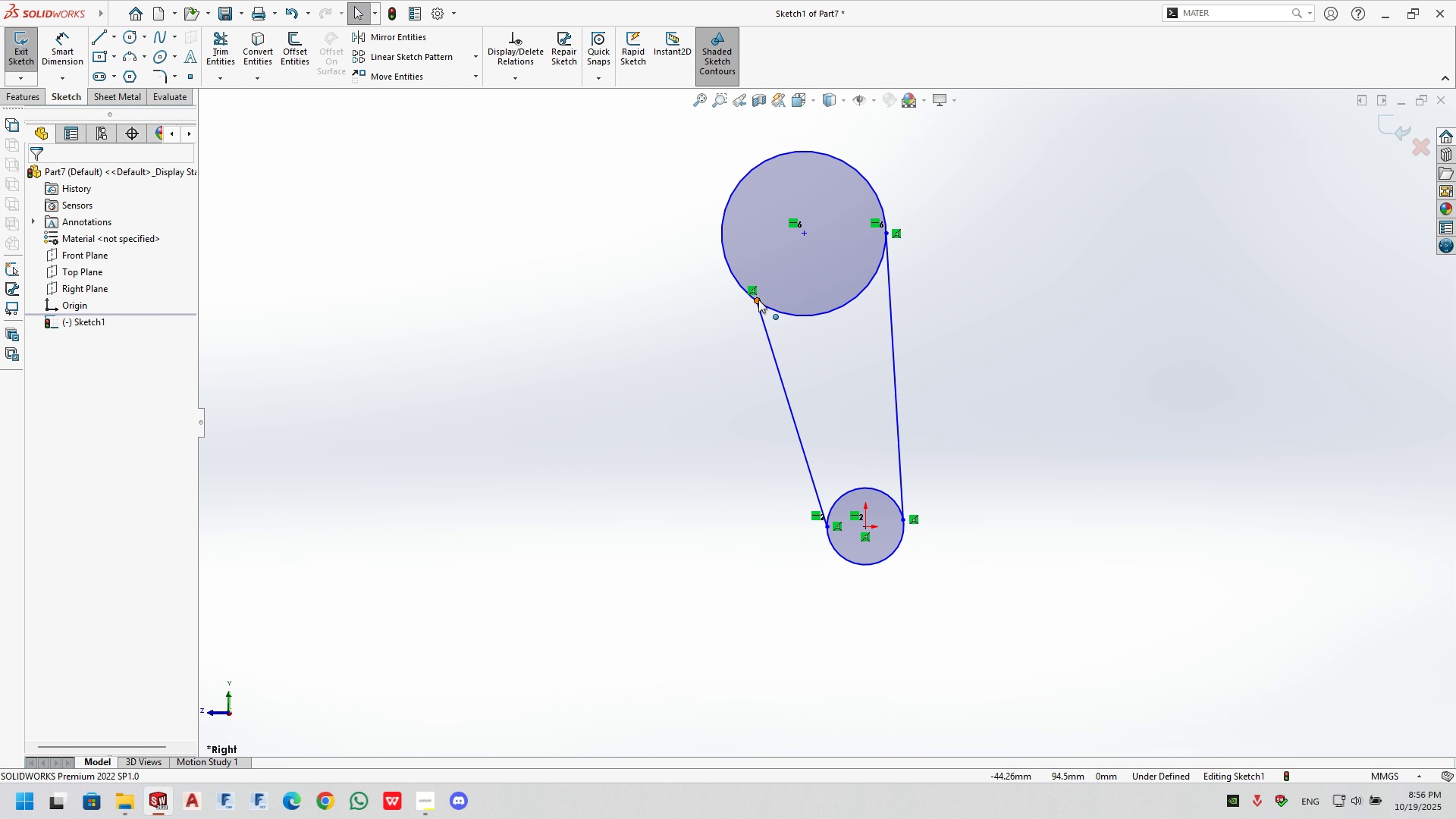 
left_click([757, 300])
 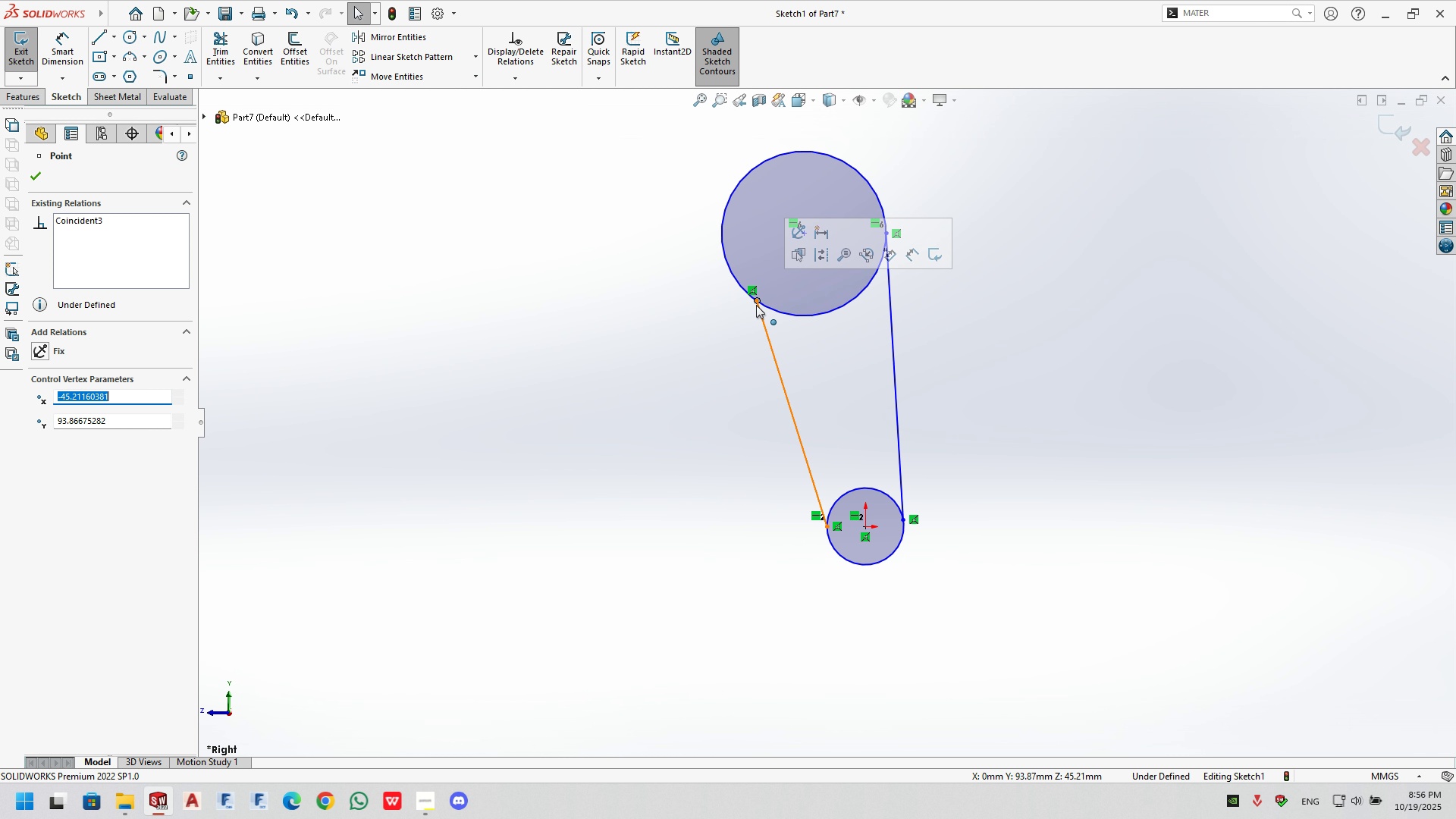 
left_click_drag(start_coordinate=[756, 300], to_coordinate=[723, 262])
 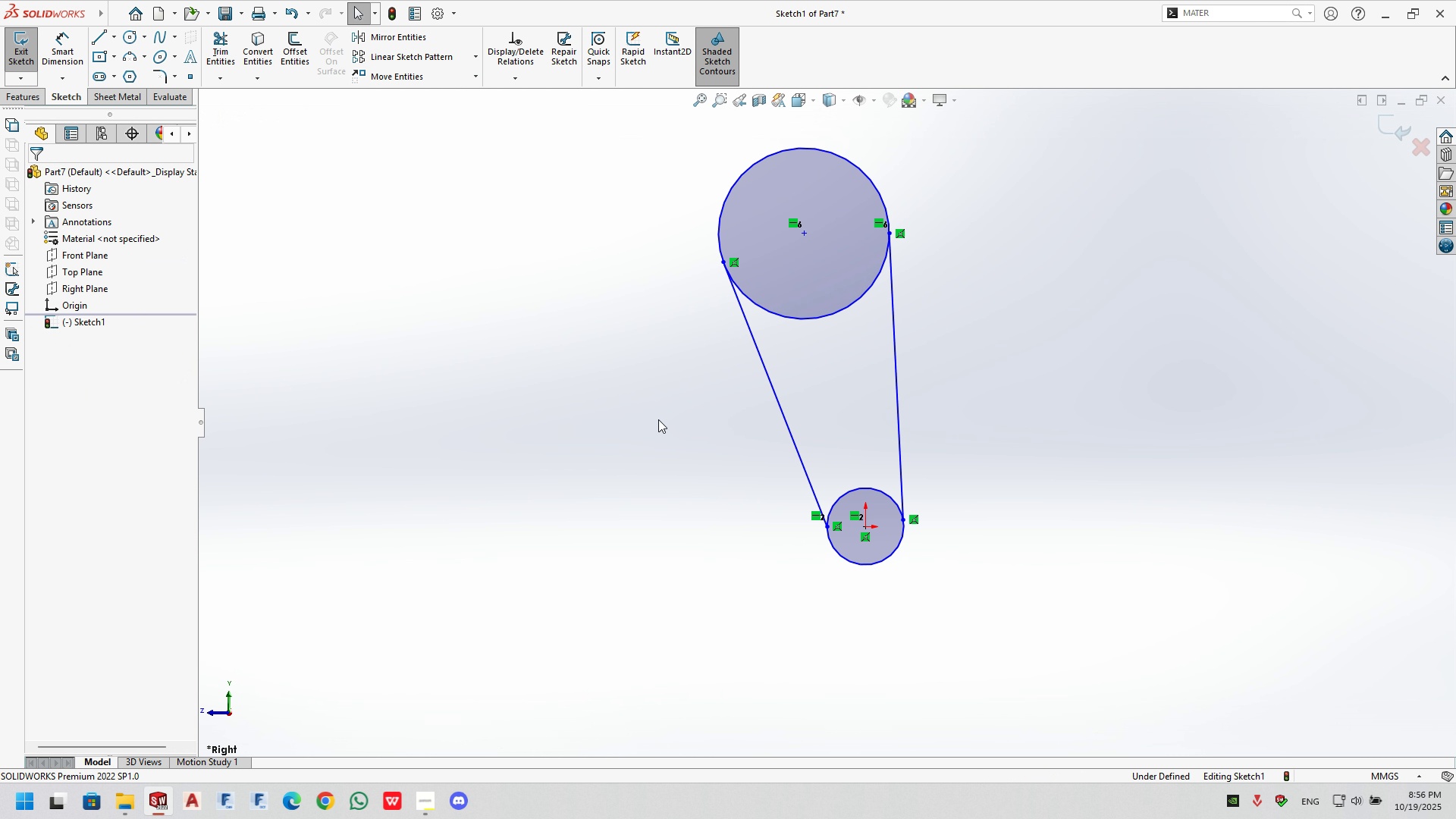 
left_click_drag(start_coordinate=[657, 421], to_coordinate=[655, 426])
 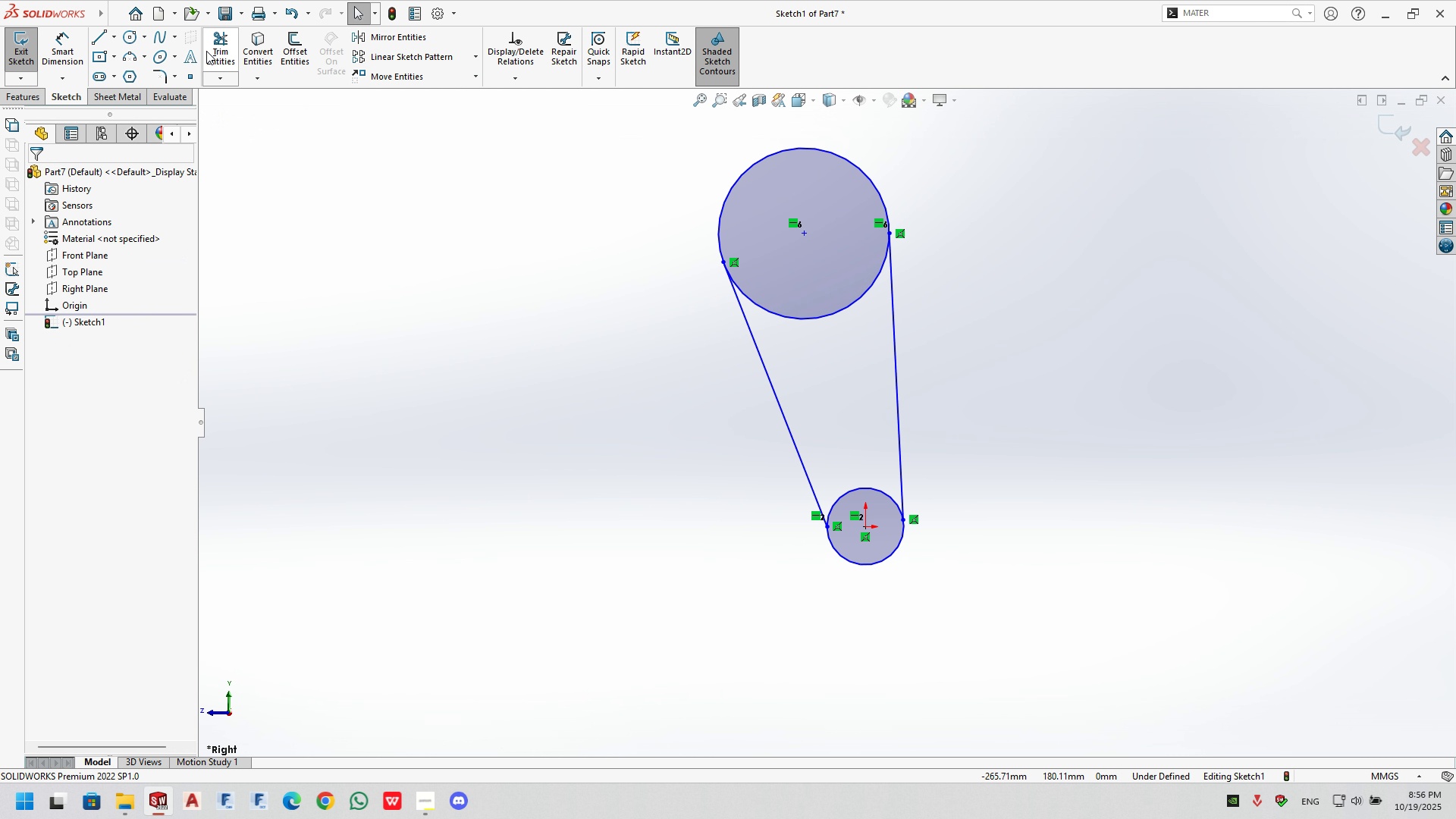 
left_click([220, 49])
 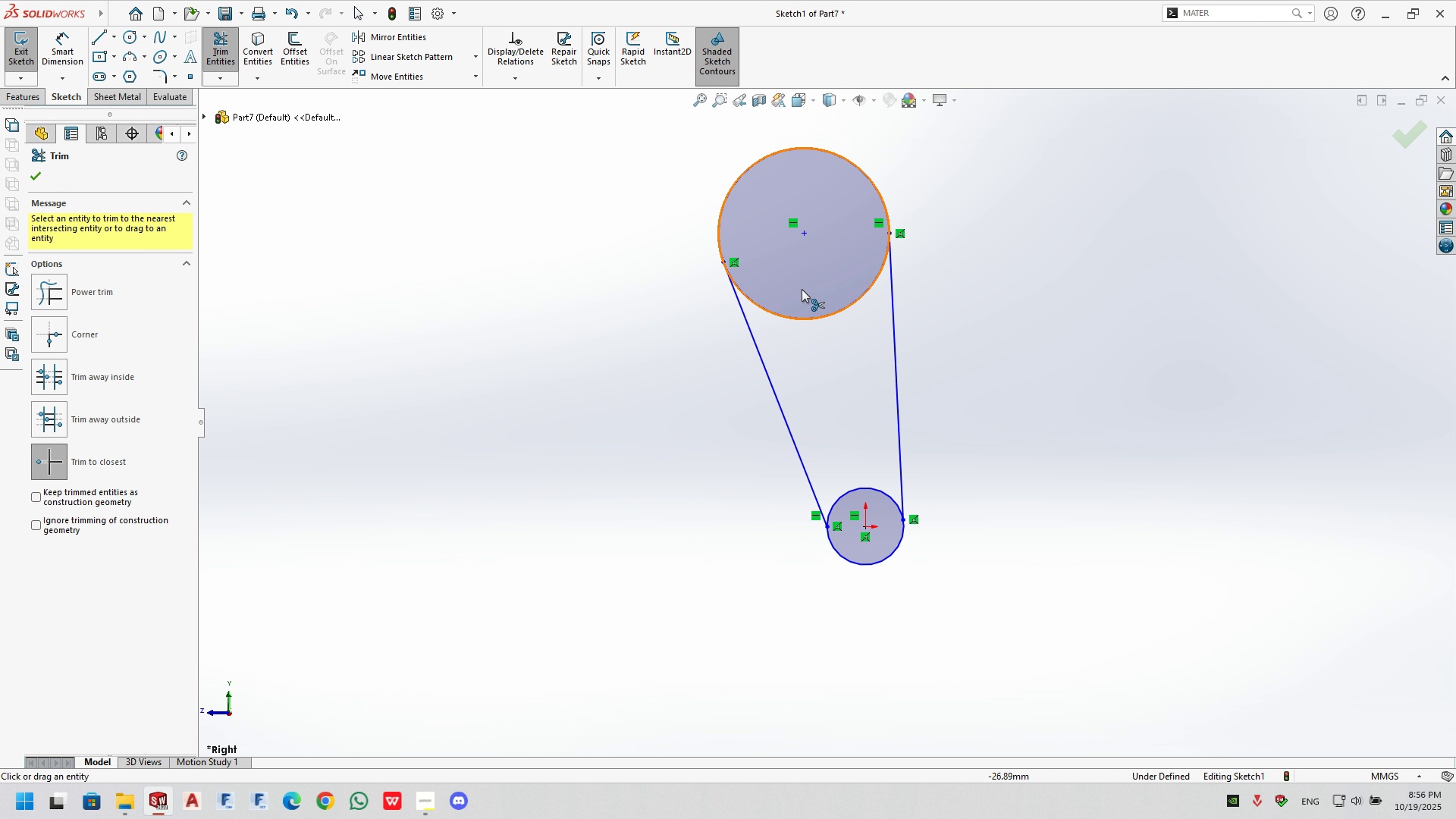 
left_click_drag(start_coordinate=[805, 287], to_coordinate=[818, 329])
 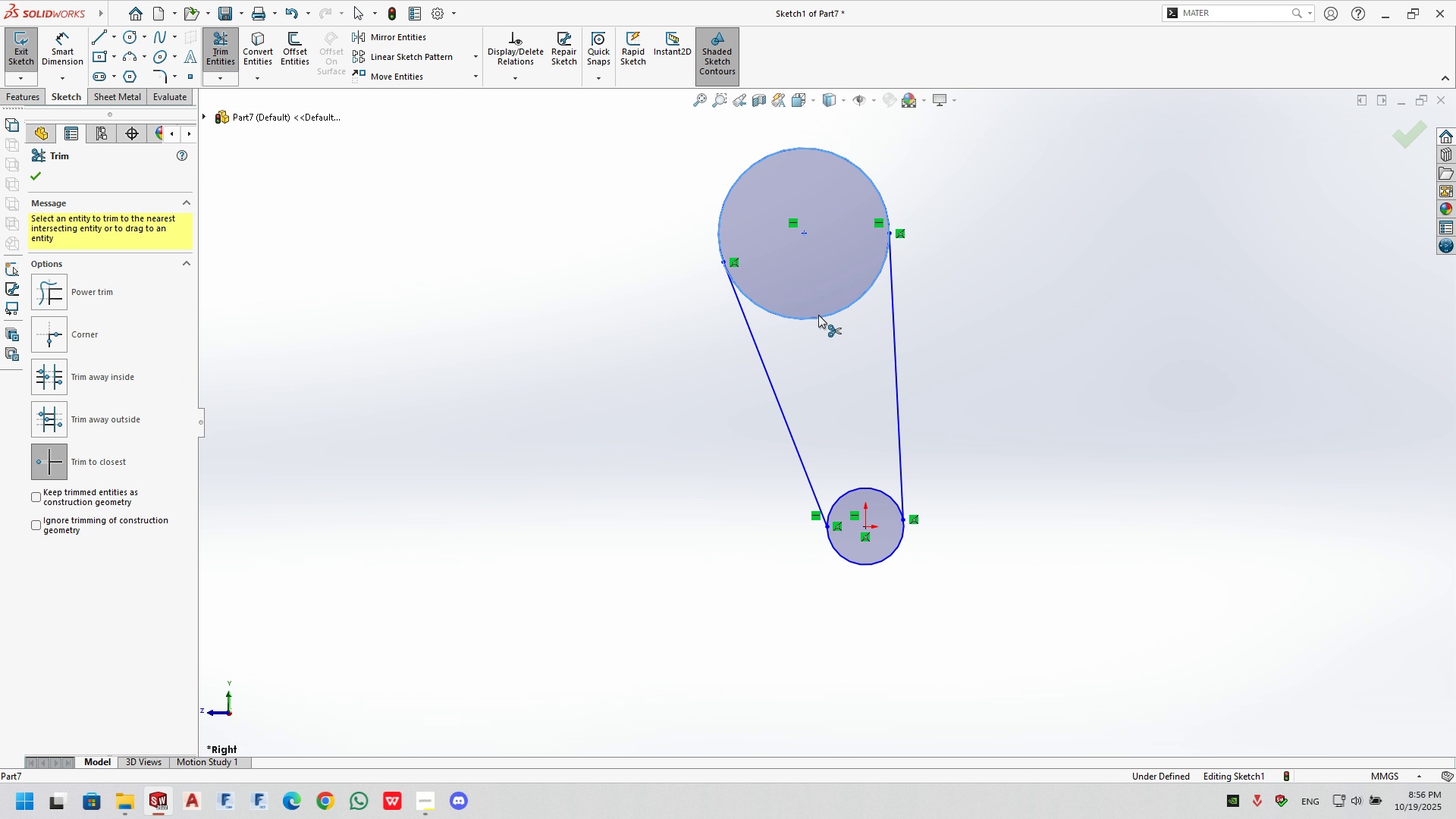 
left_click([818, 315])
 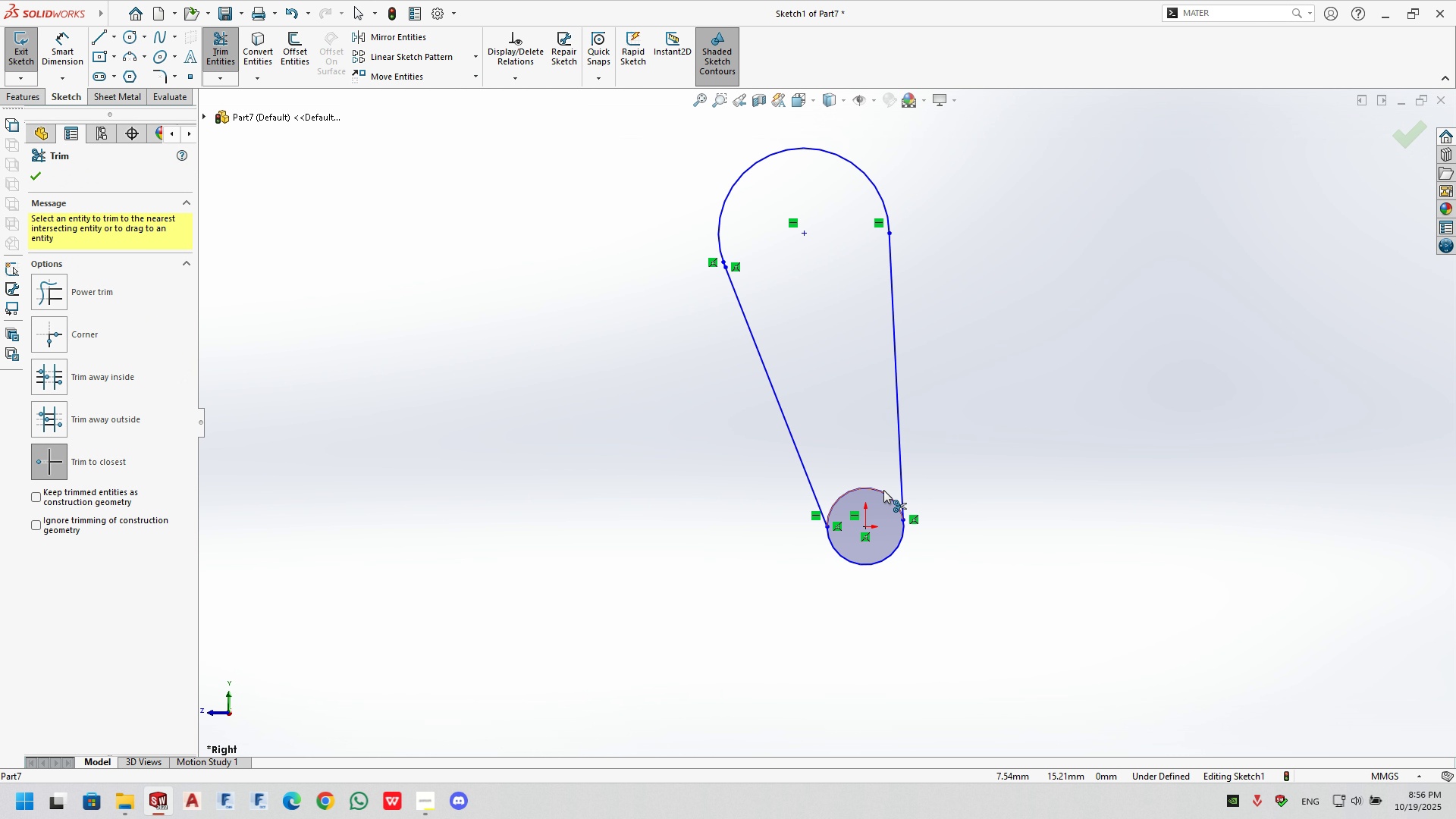 
left_click([883, 490])
 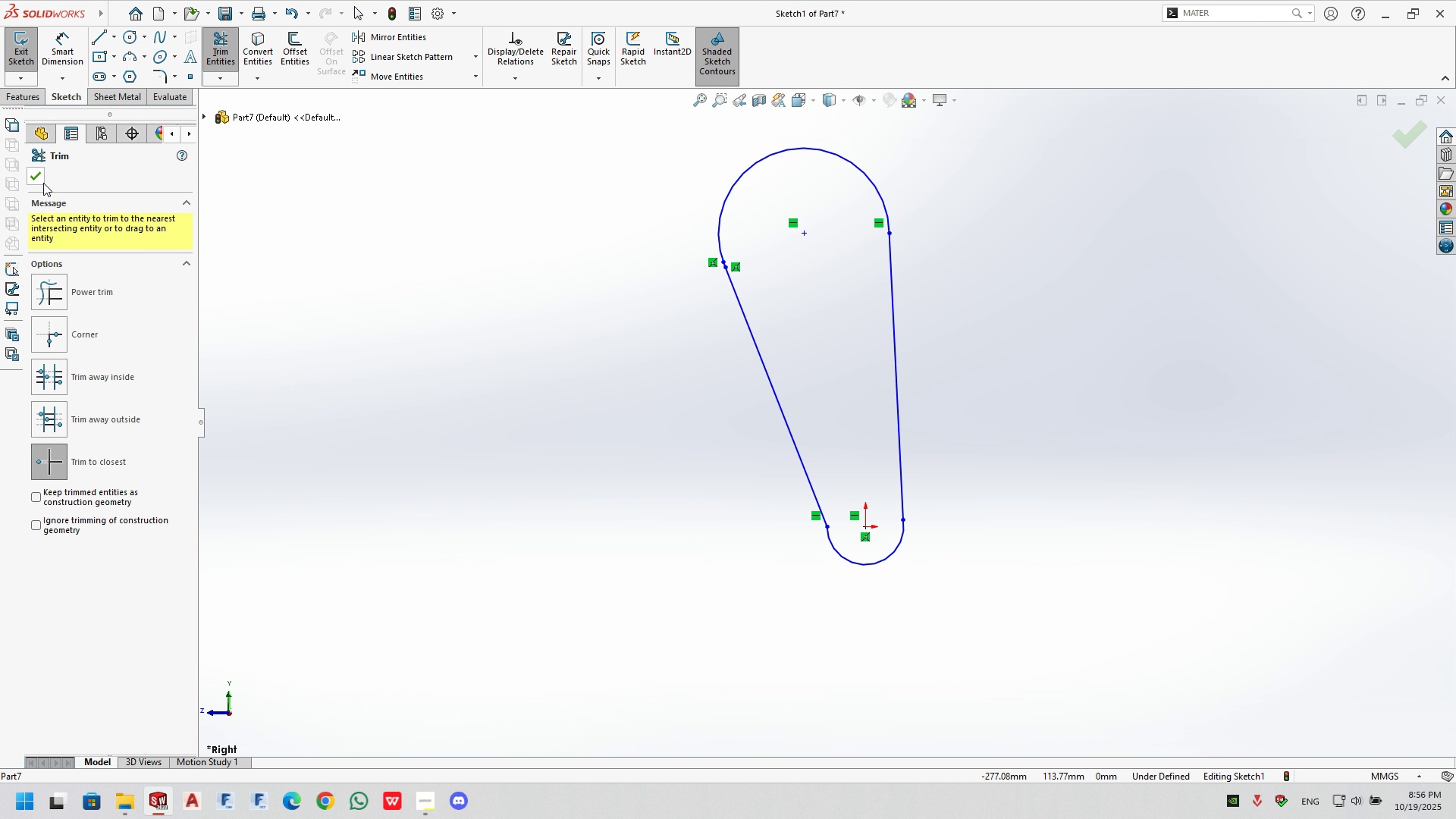 
left_click([33, 174])
 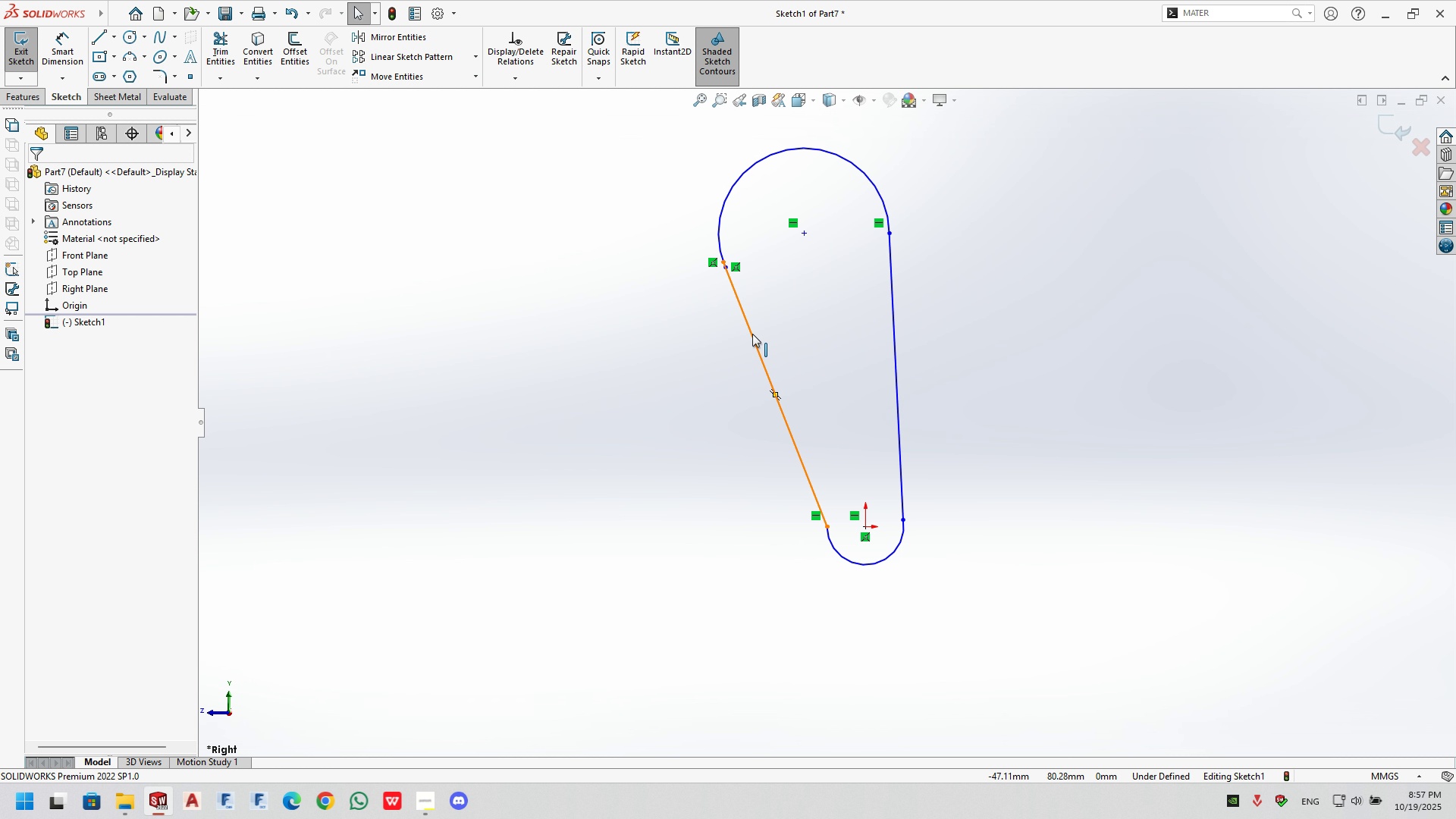 
left_click([68, 52])
 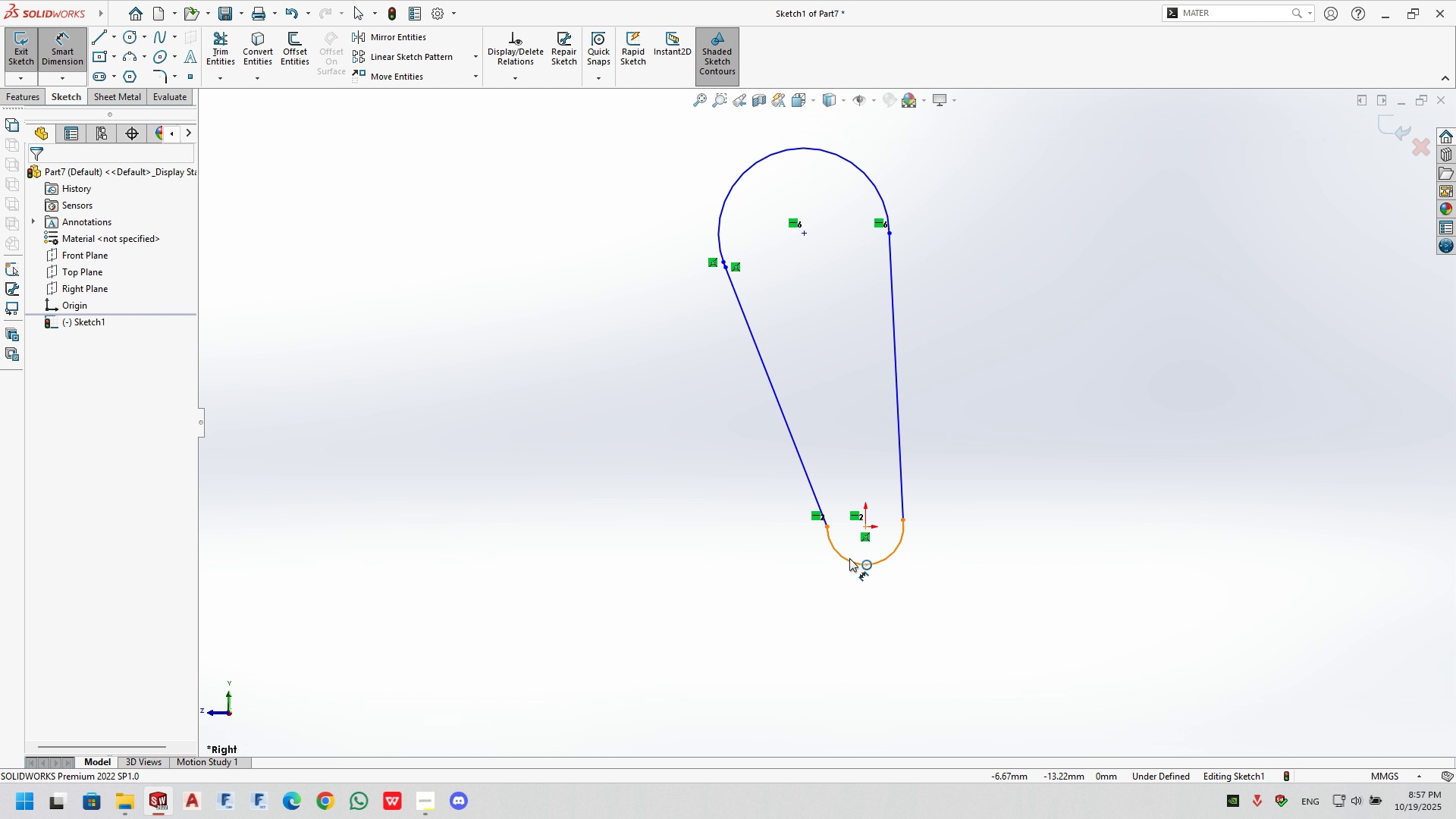 
left_click([849, 558])
 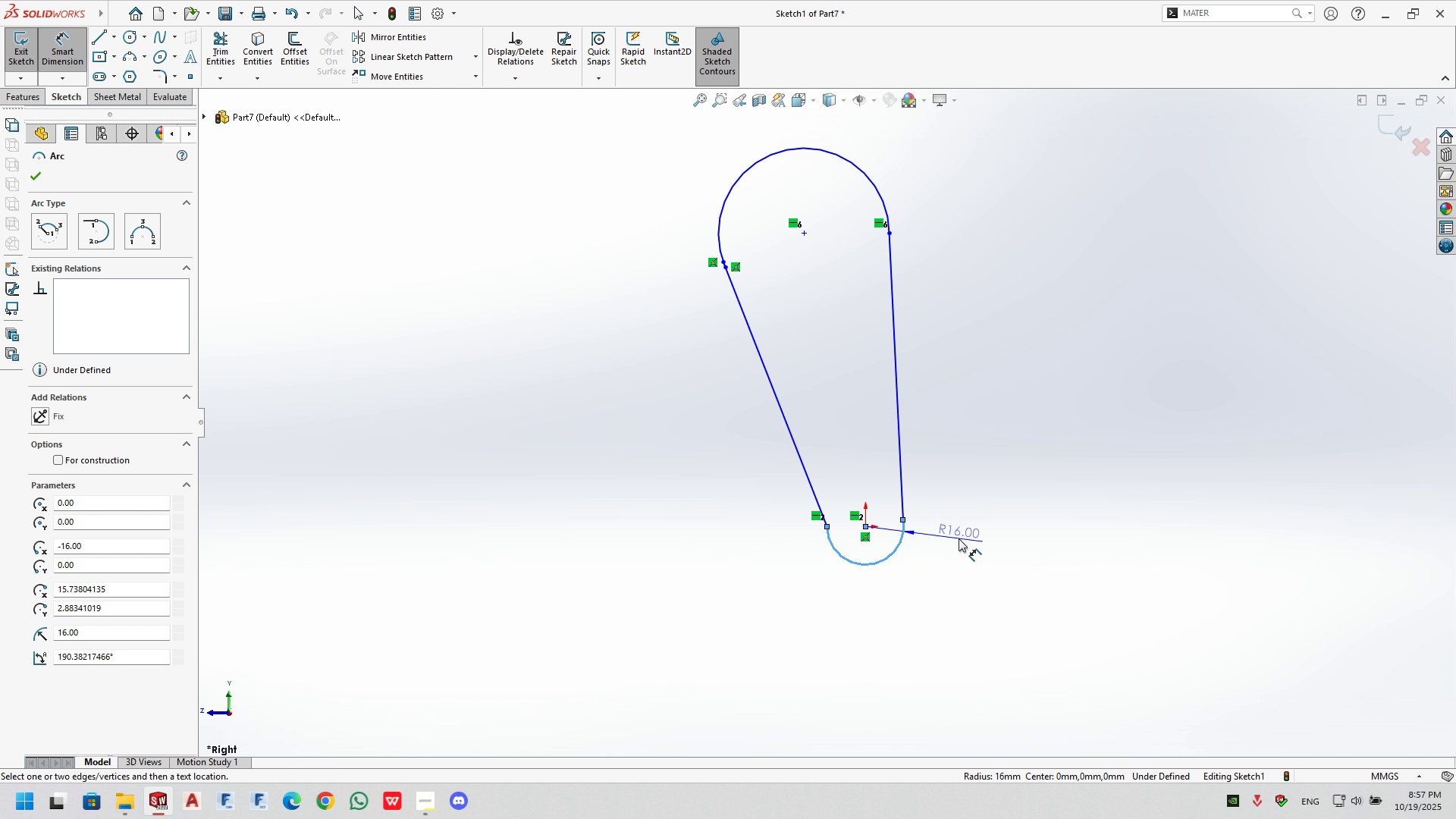 
left_click([959, 538])
 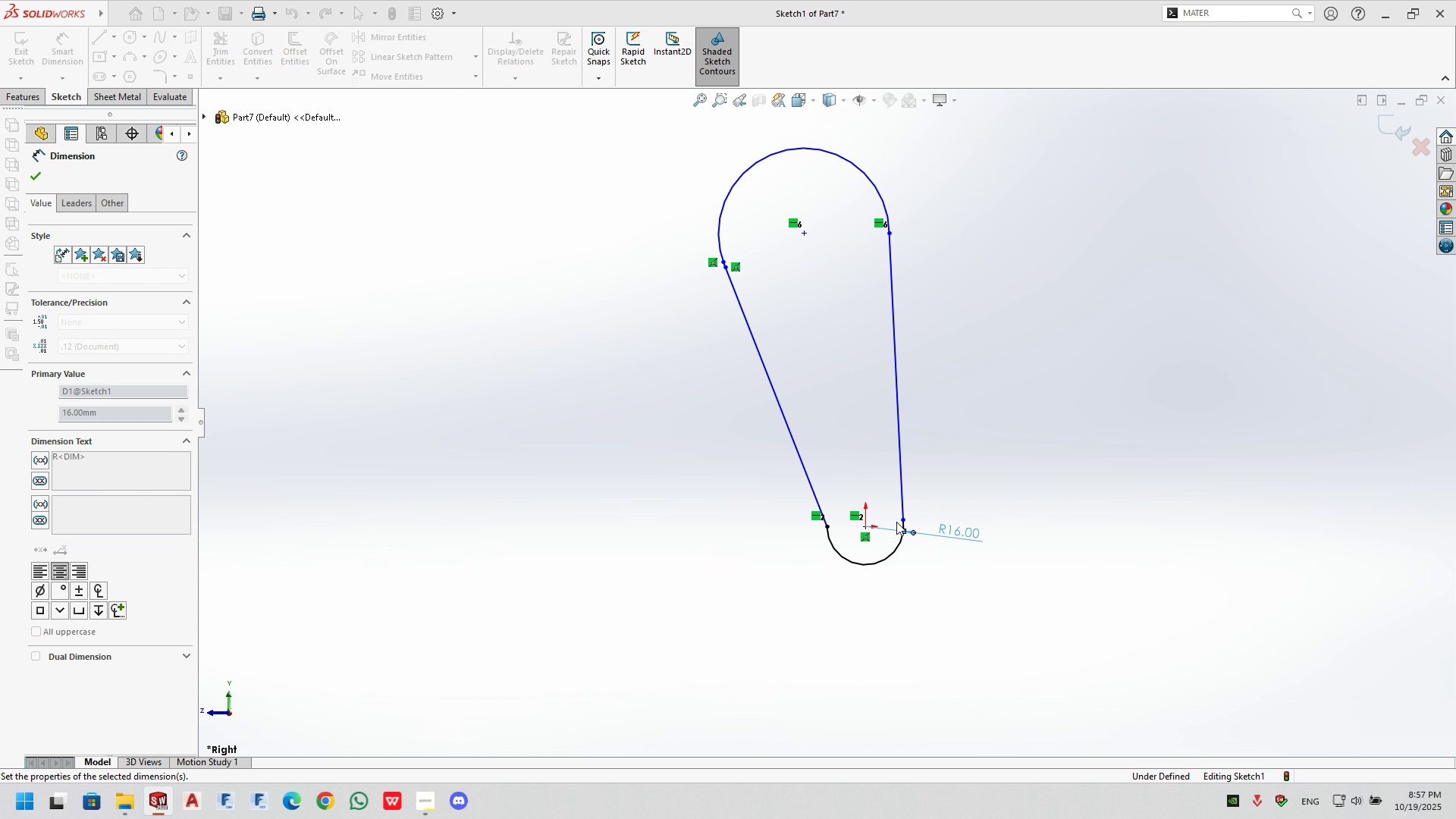 
left_click([904, 501])
 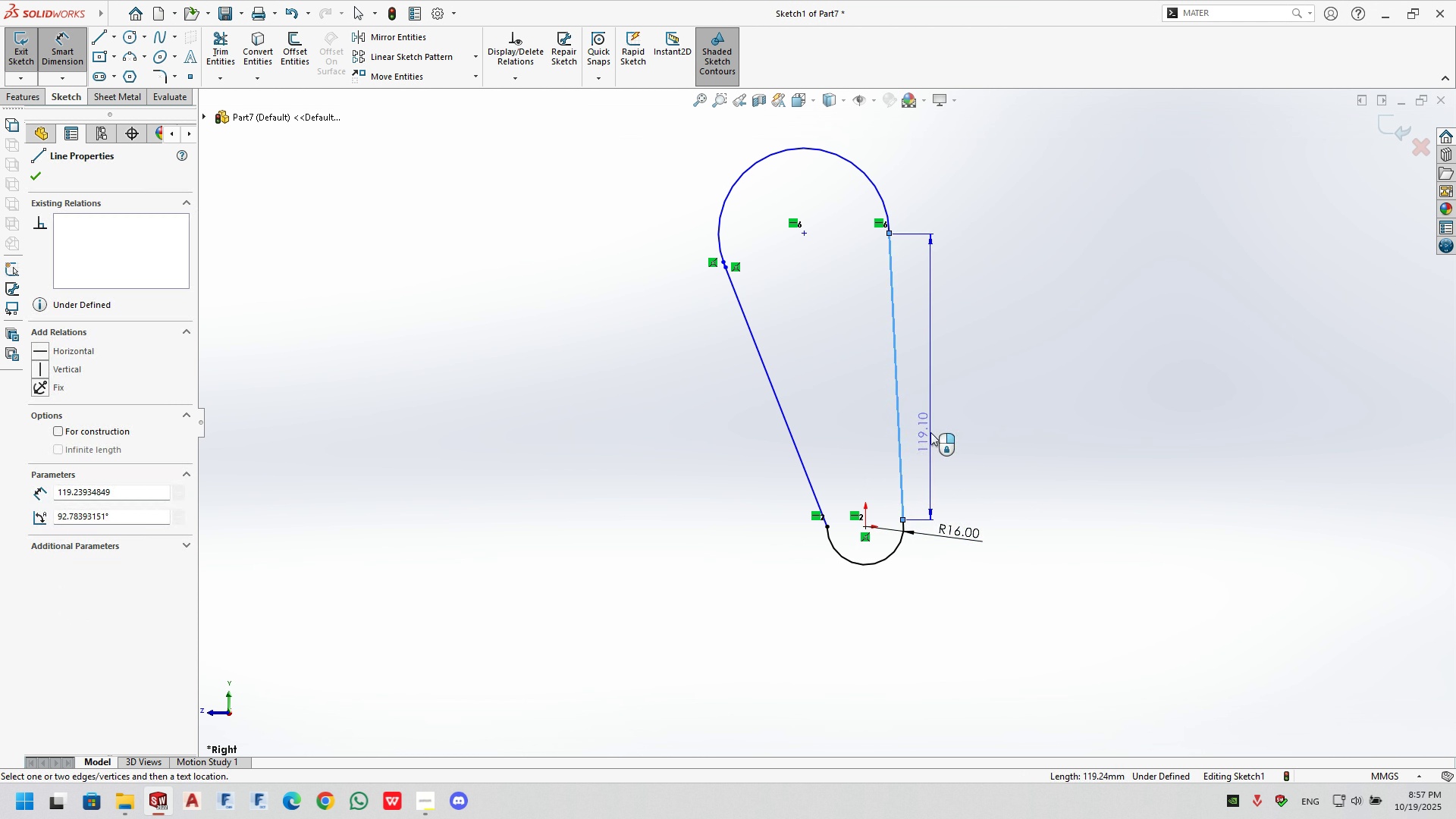 
left_click([930, 432])
 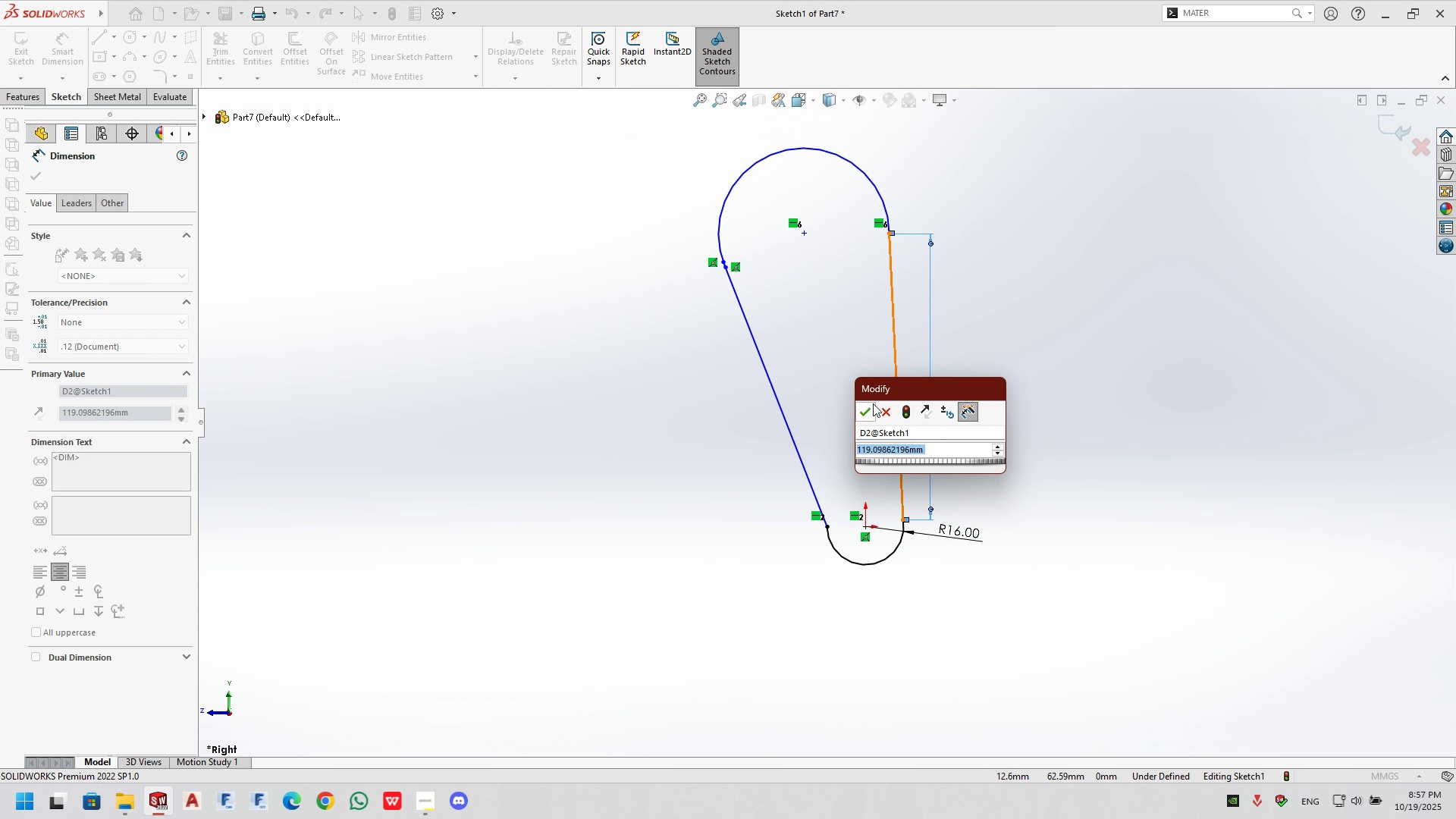 
left_click([871, 404])
 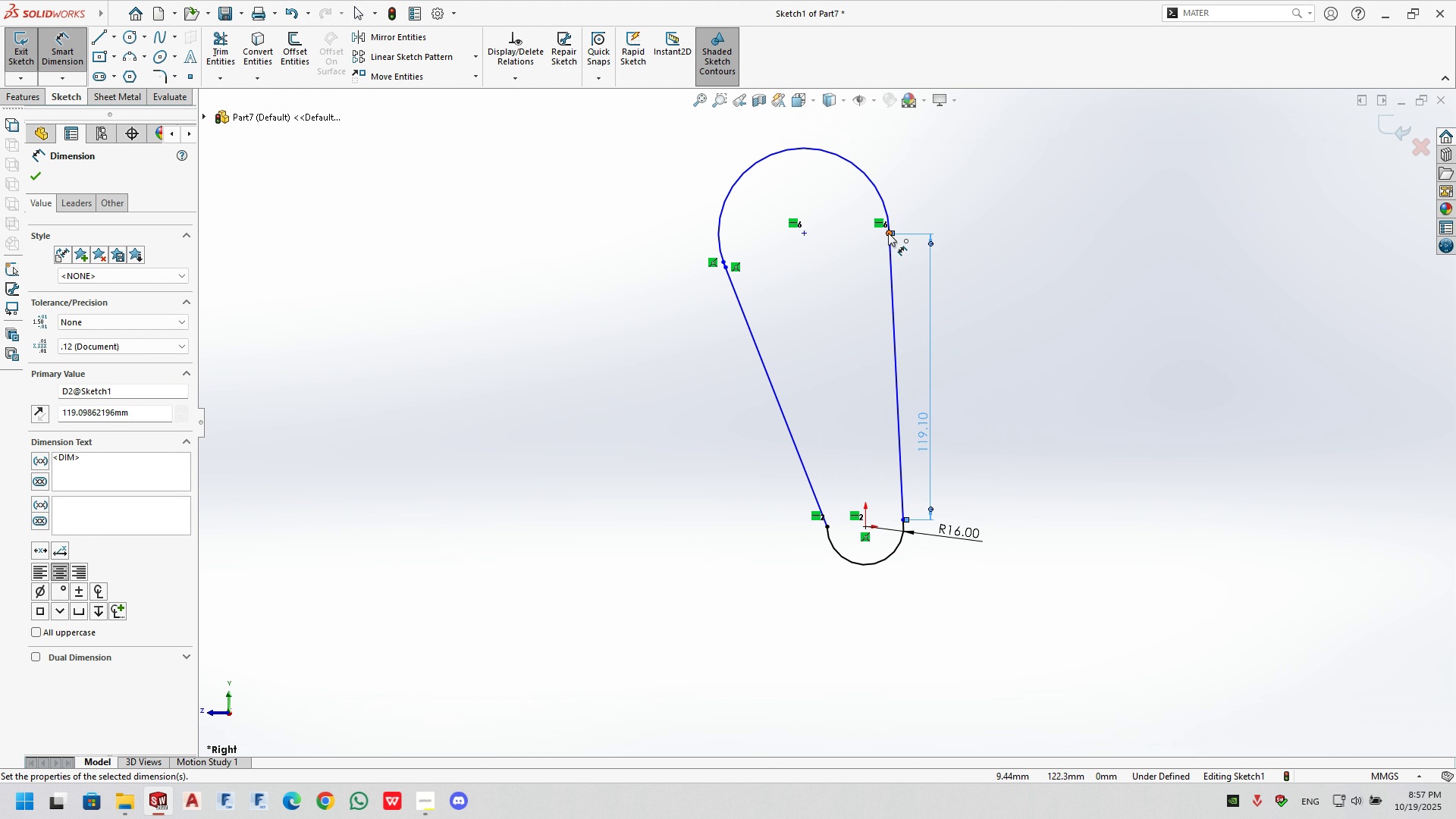 
left_click([888, 233])
 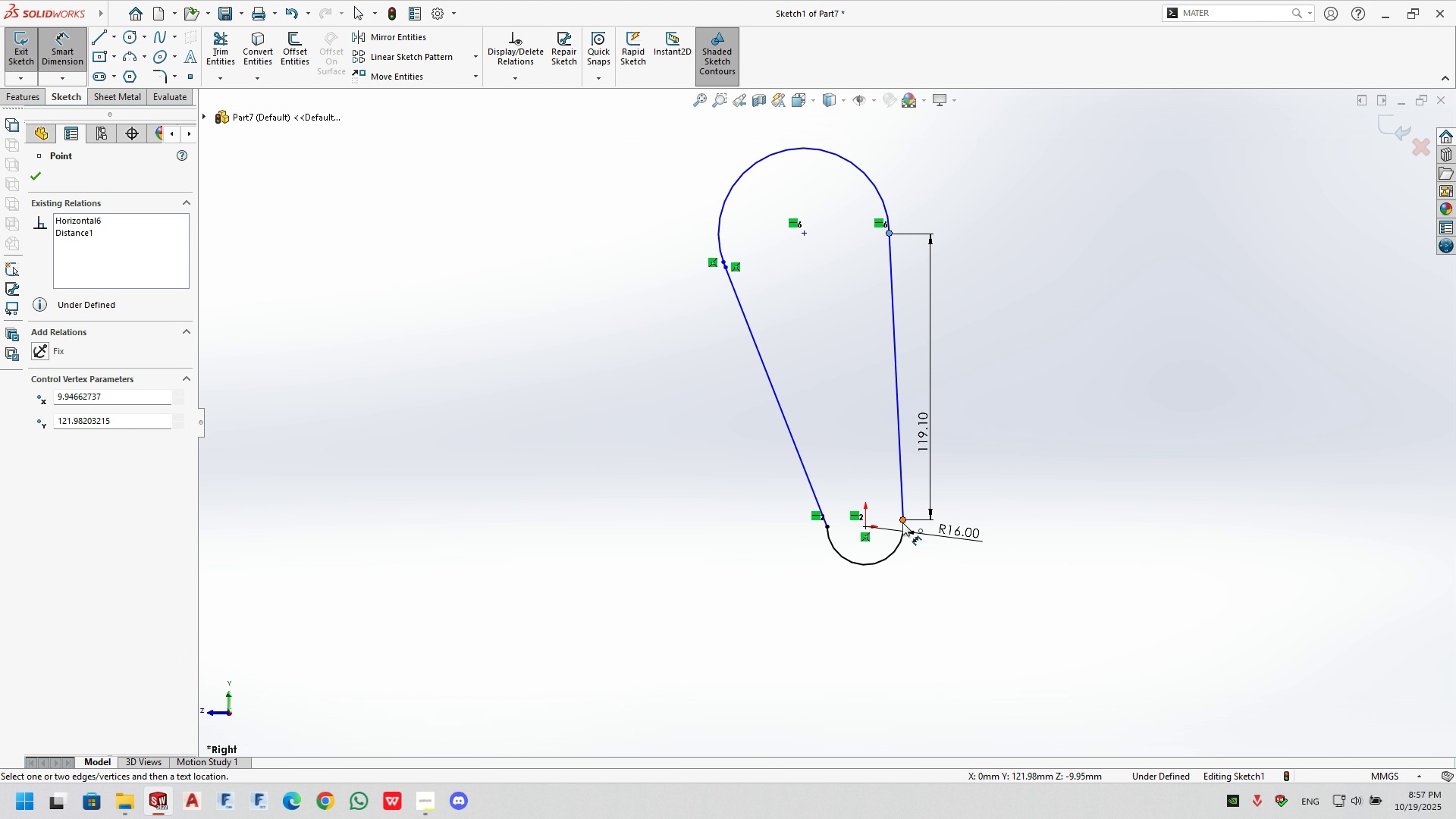 
left_click([868, 526])
 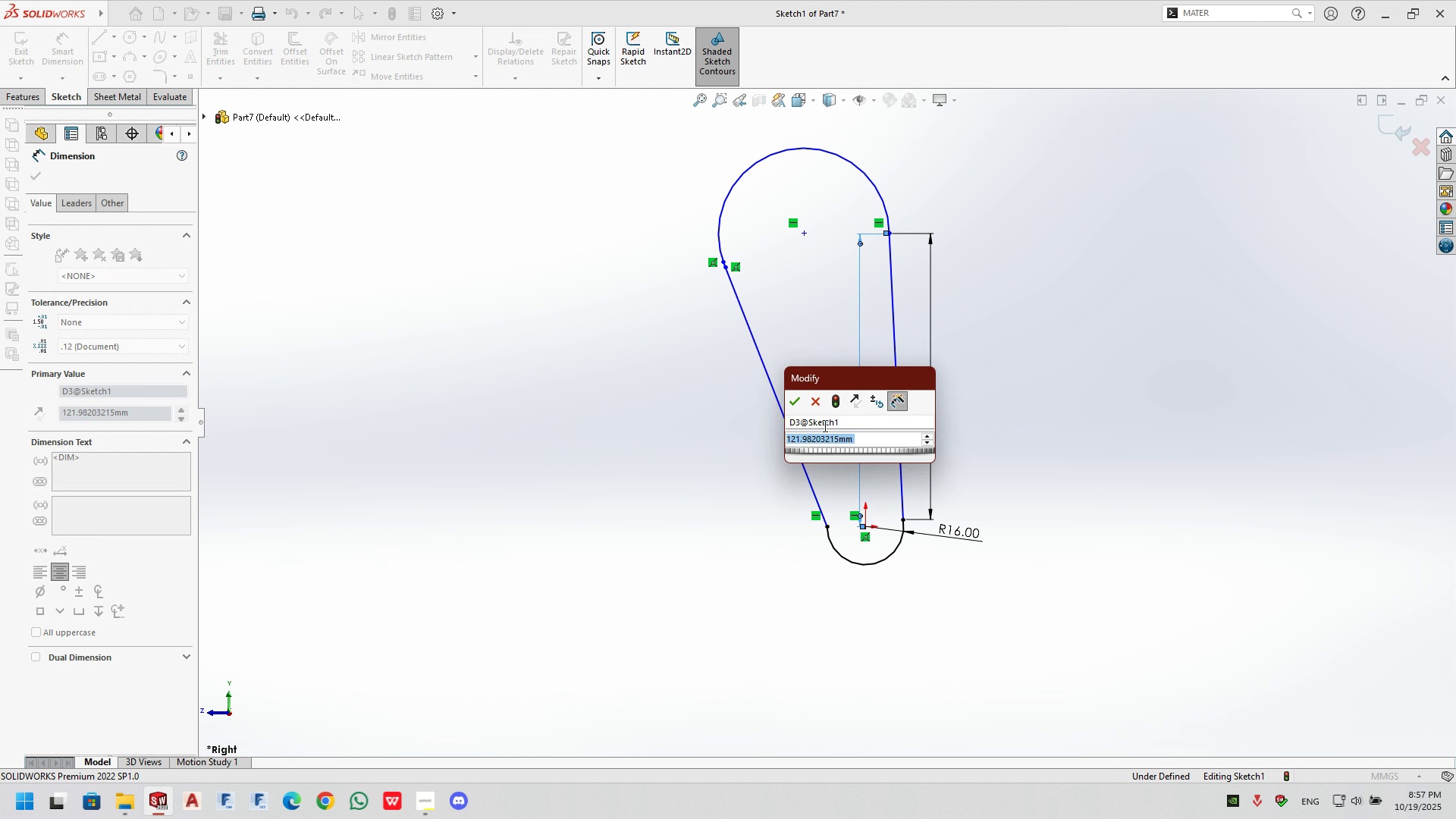 
left_click([792, 400])
 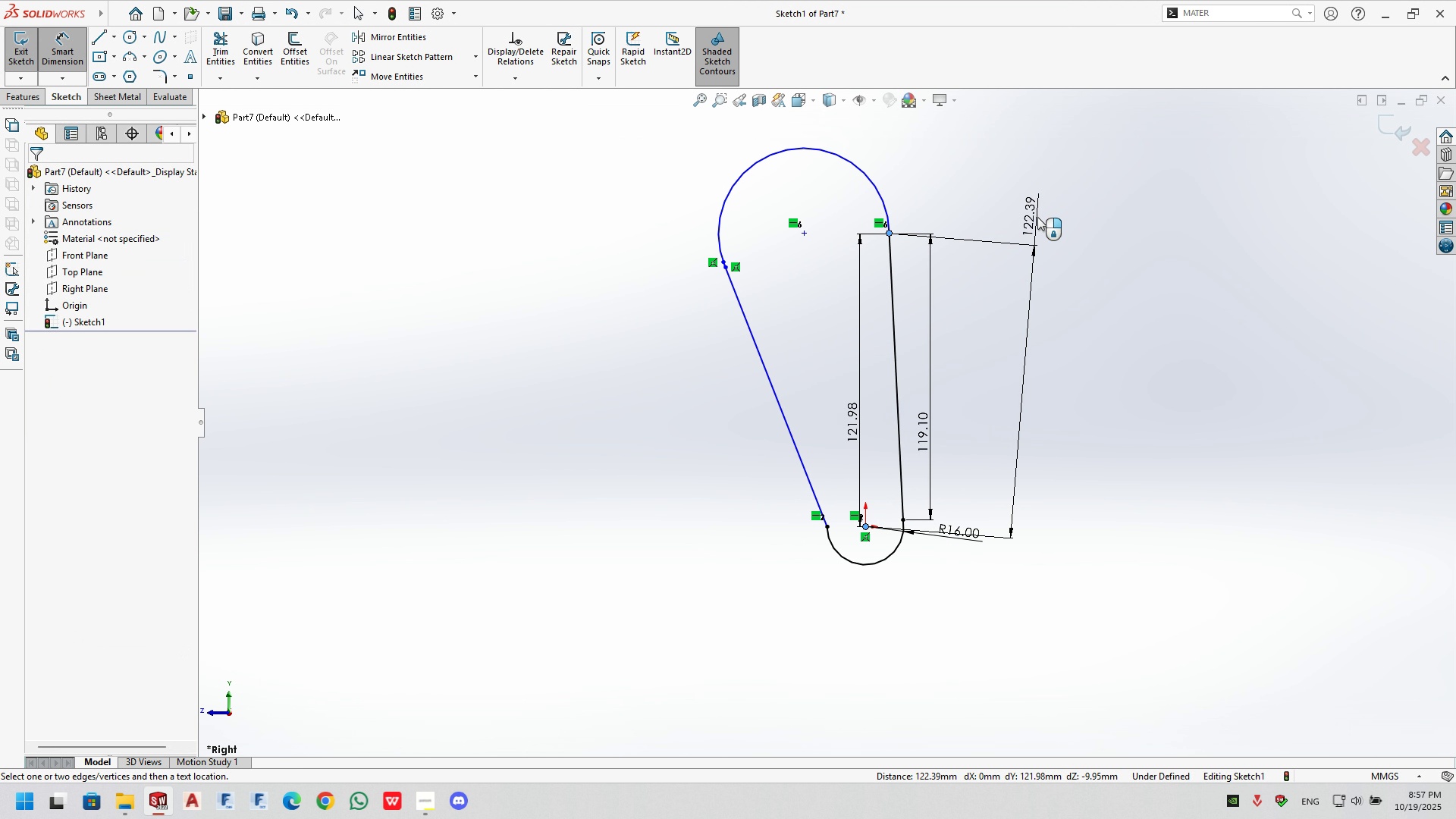 
left_click([972, 198])
 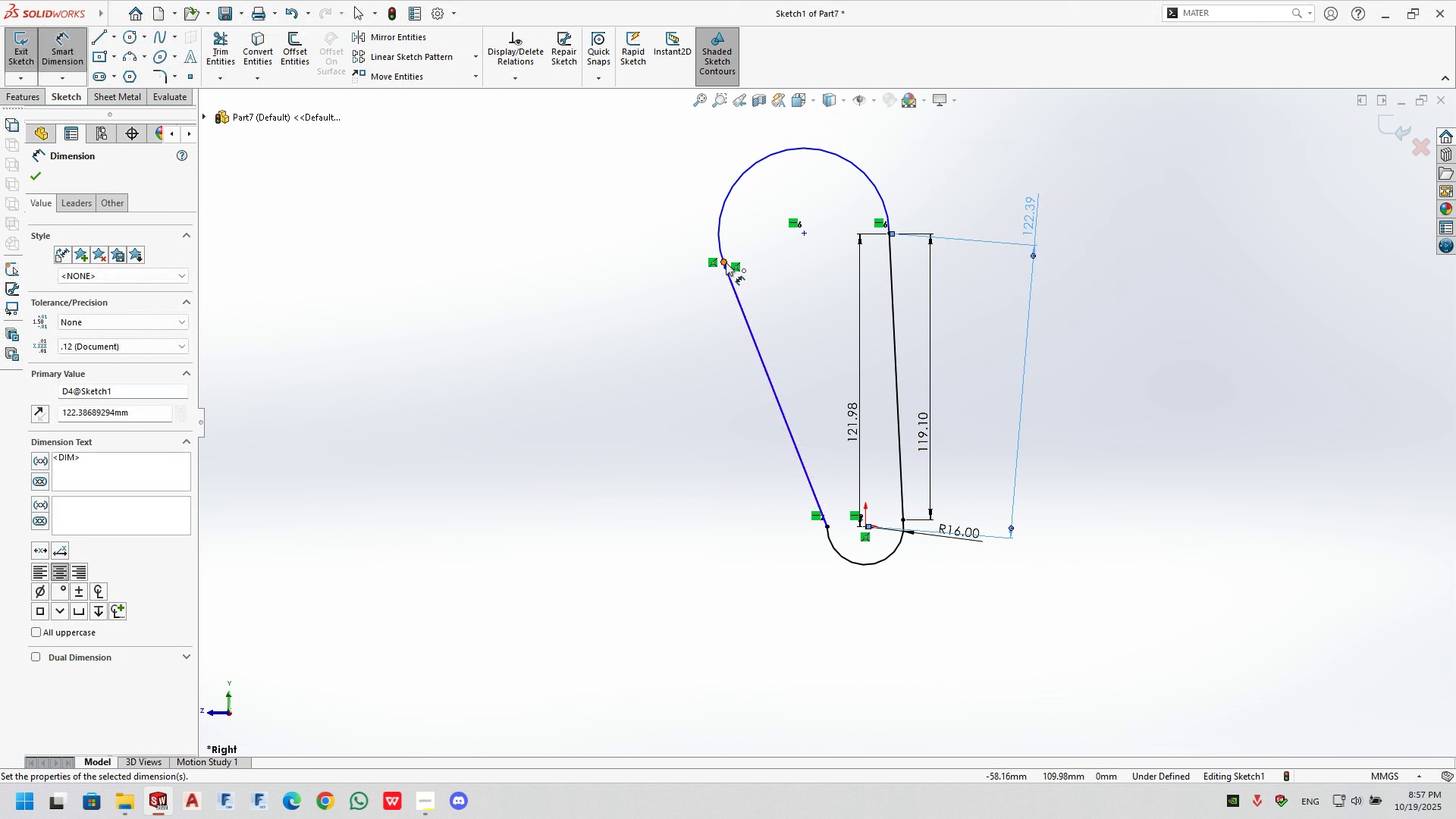 
left_click([725, 262])
 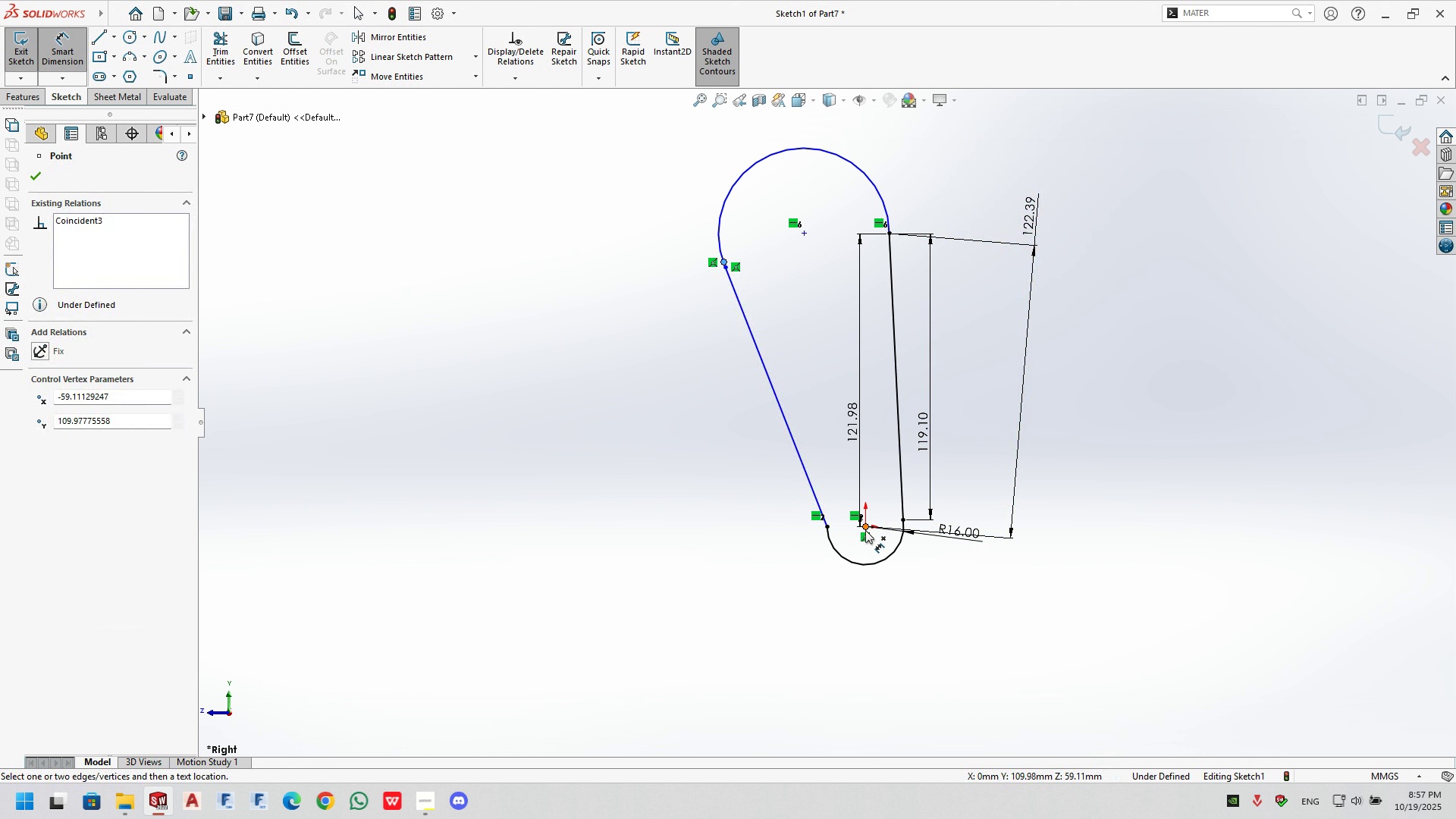 
left_click([865, 530])
 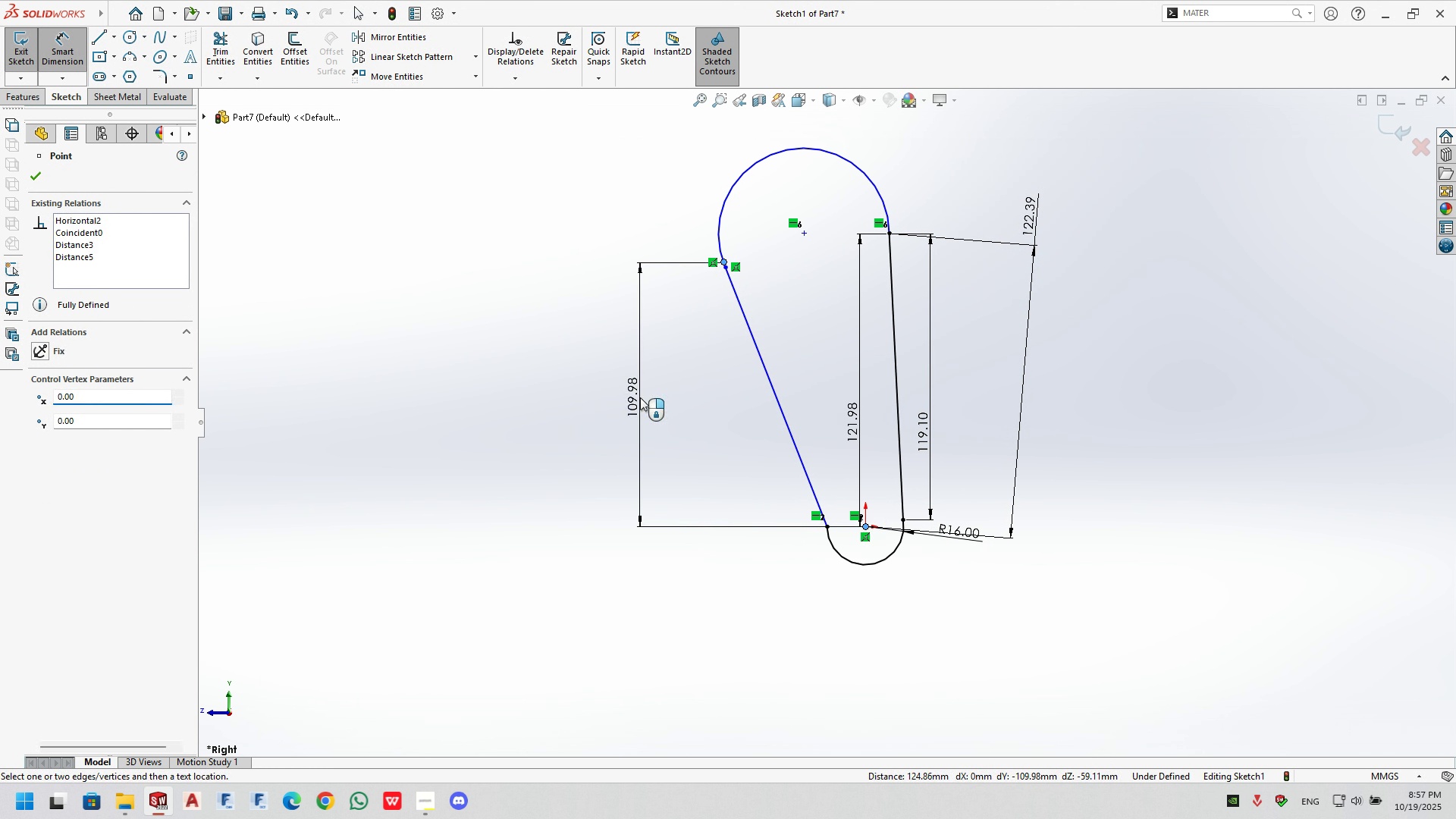 
left_click([640, 397])
 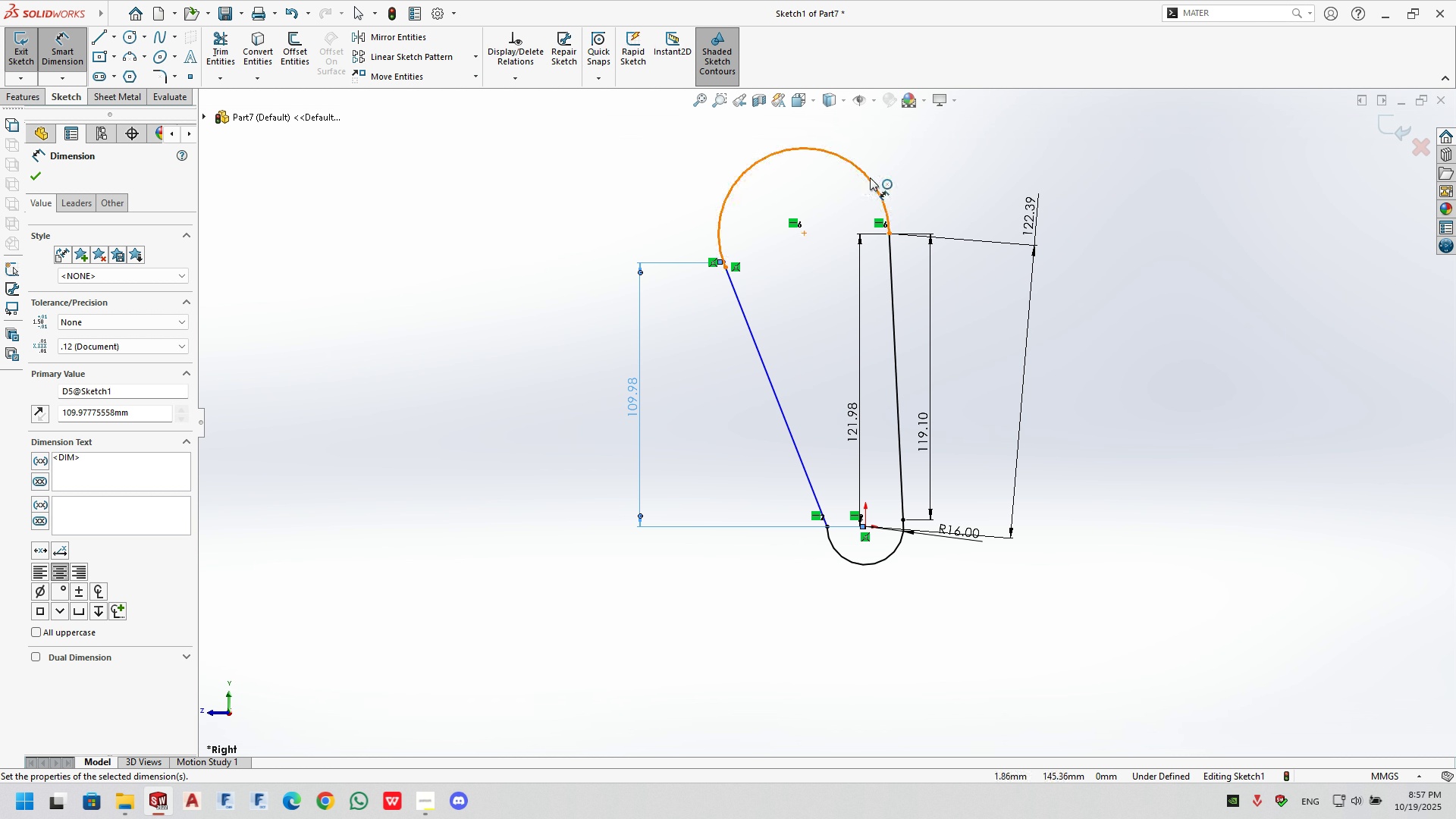 
double_click([945, 129])
 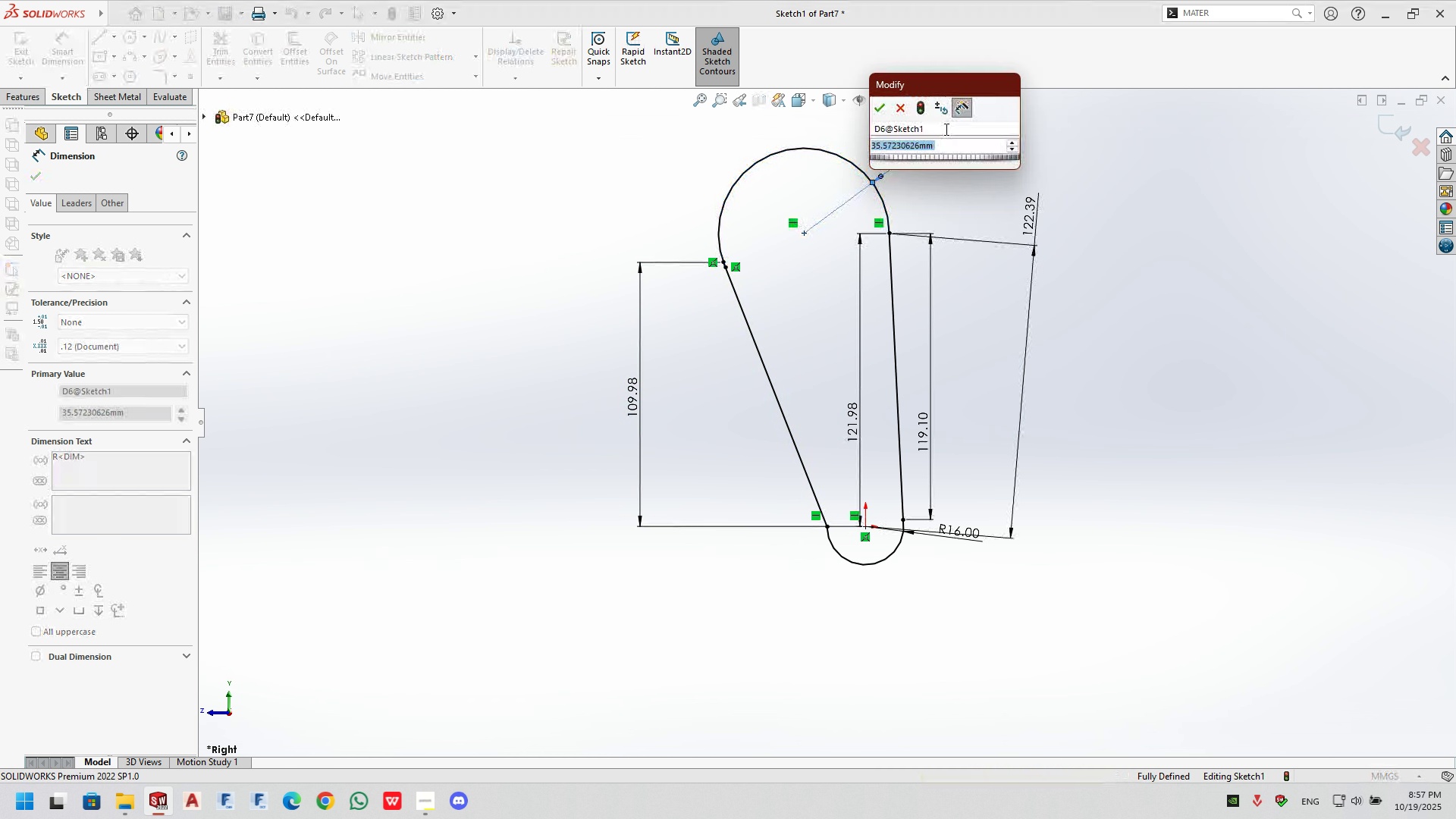 
key(Enter)
 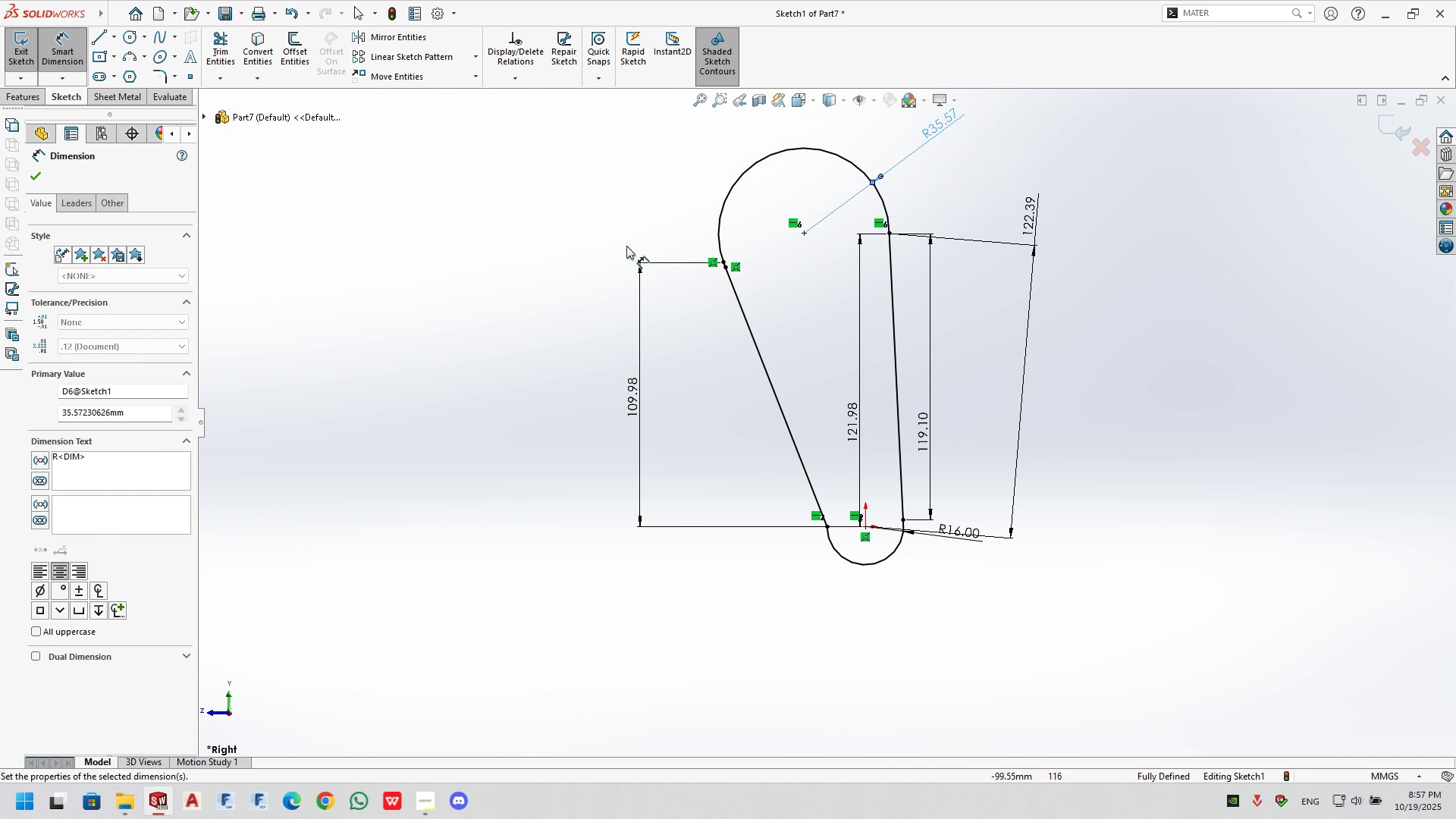 
key(Enter)
 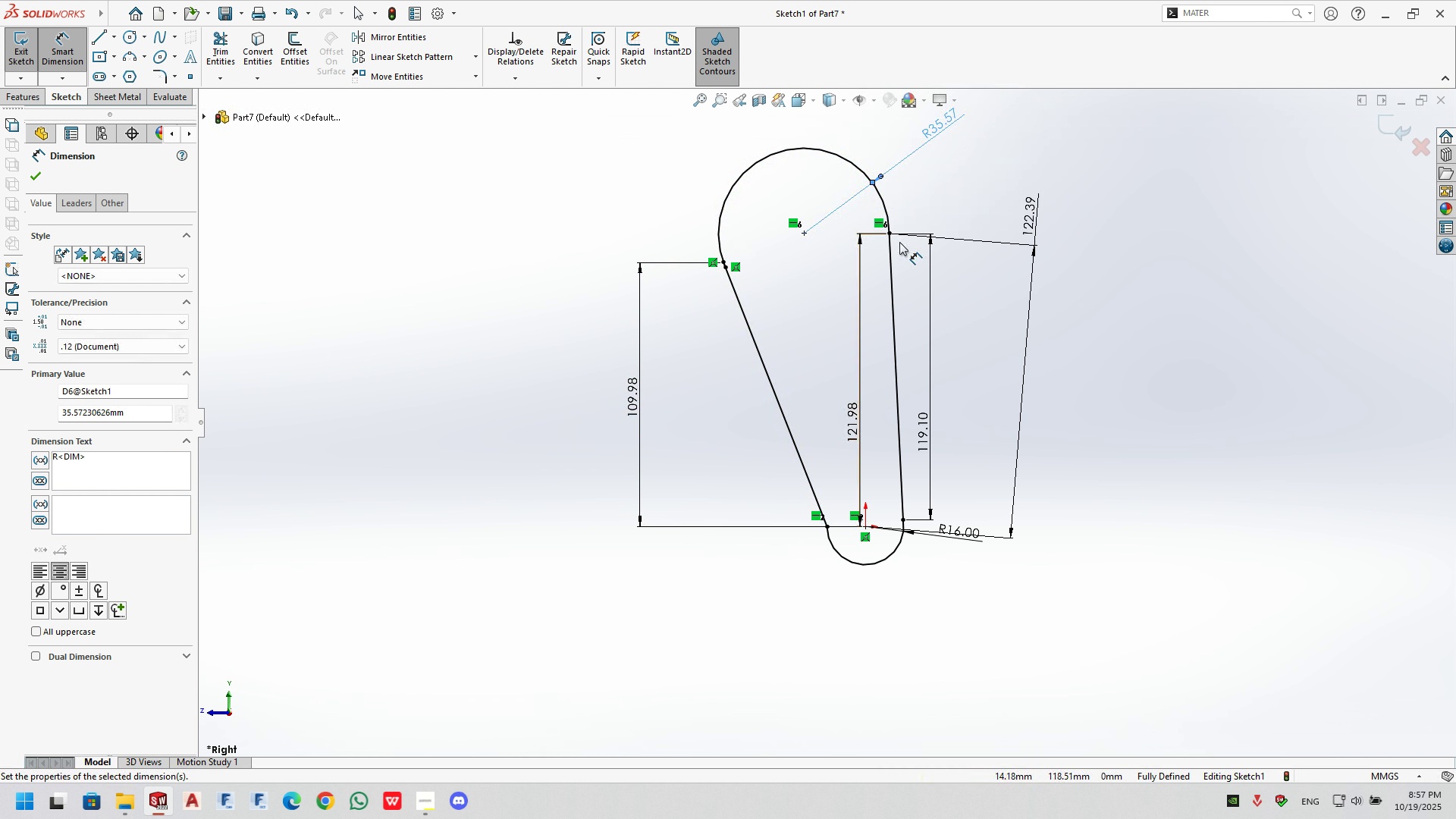 
key(Enter)
 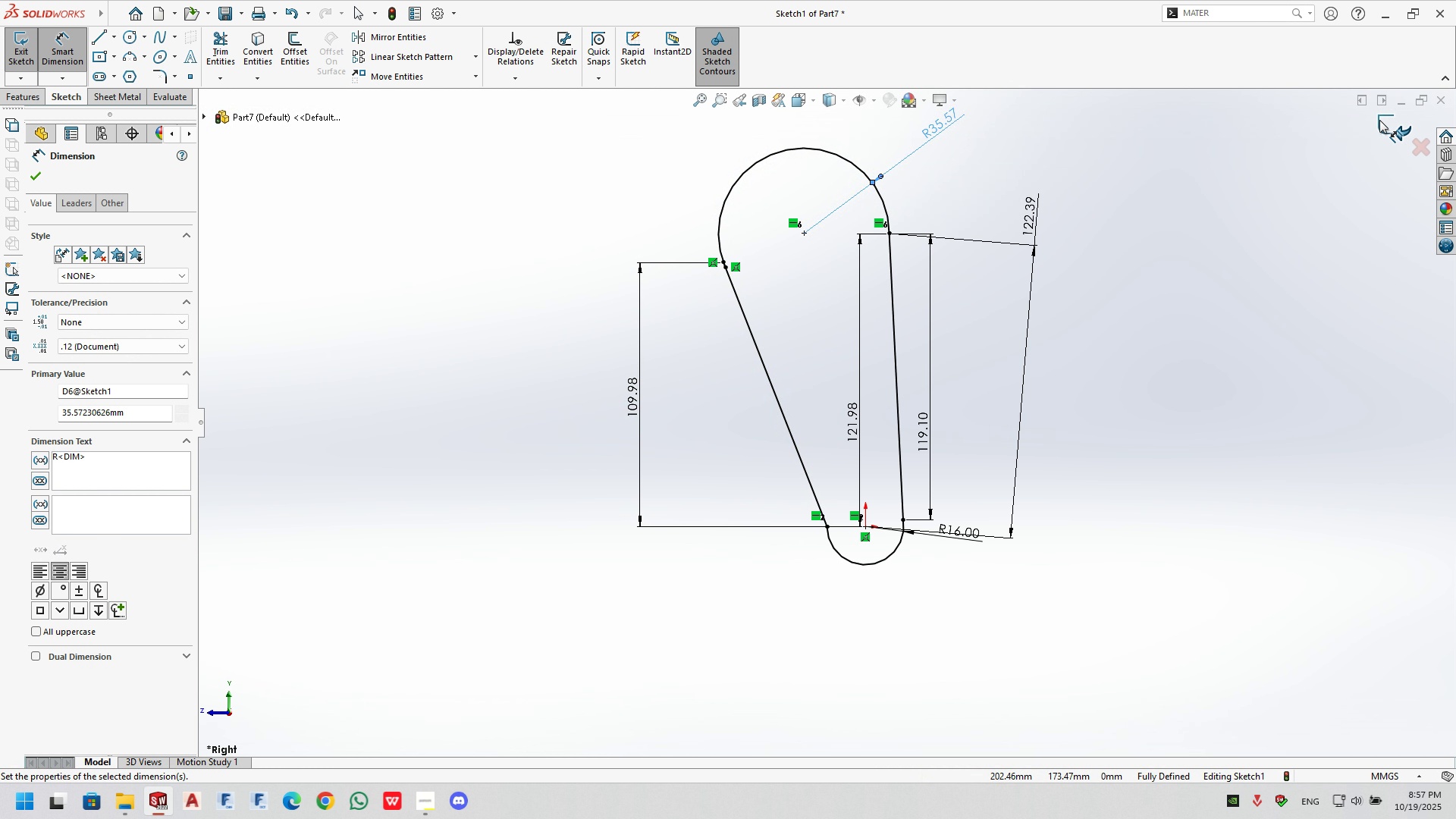 
left_click([1379, 120])
 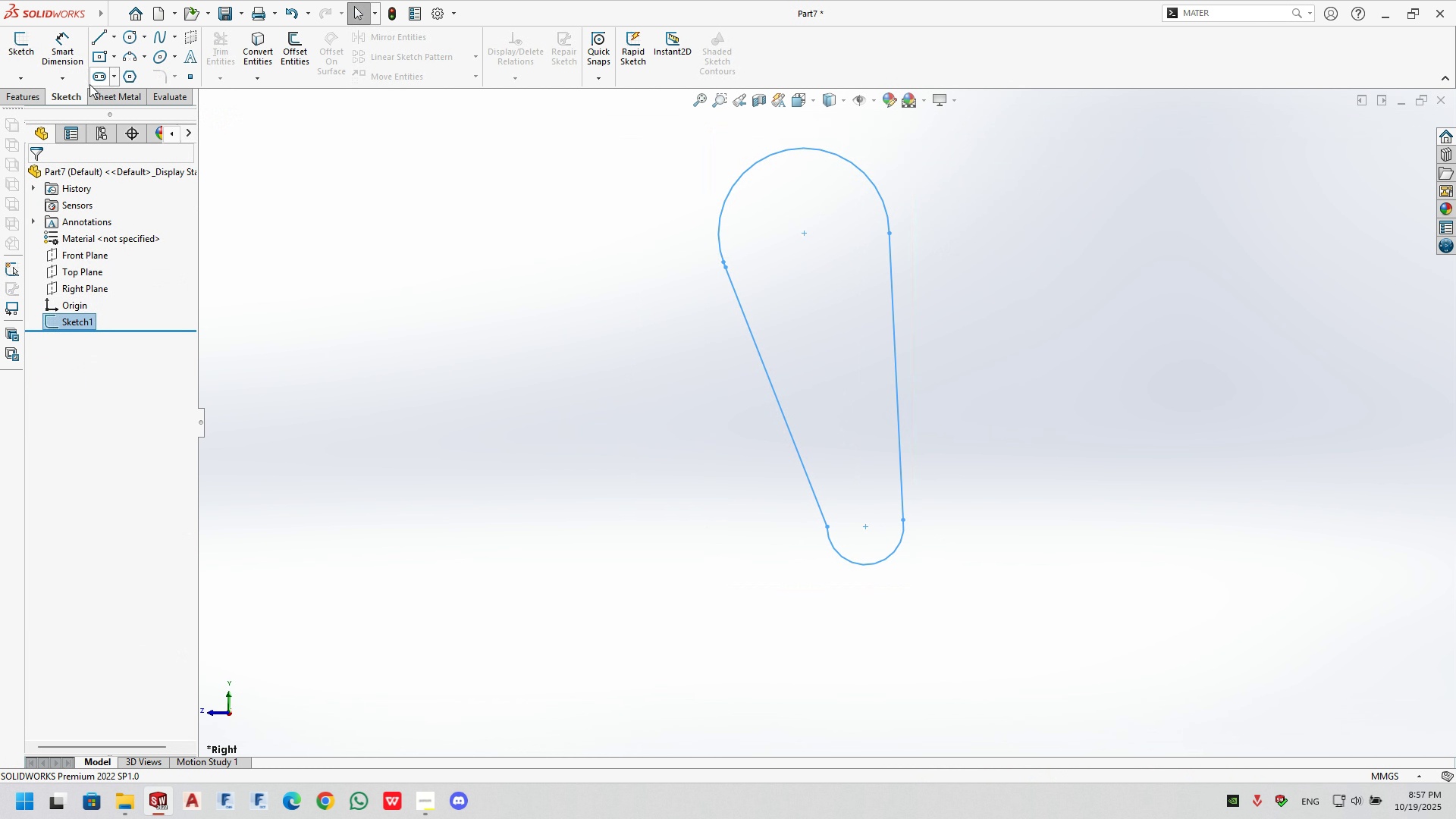 
left_click([26, 93])
 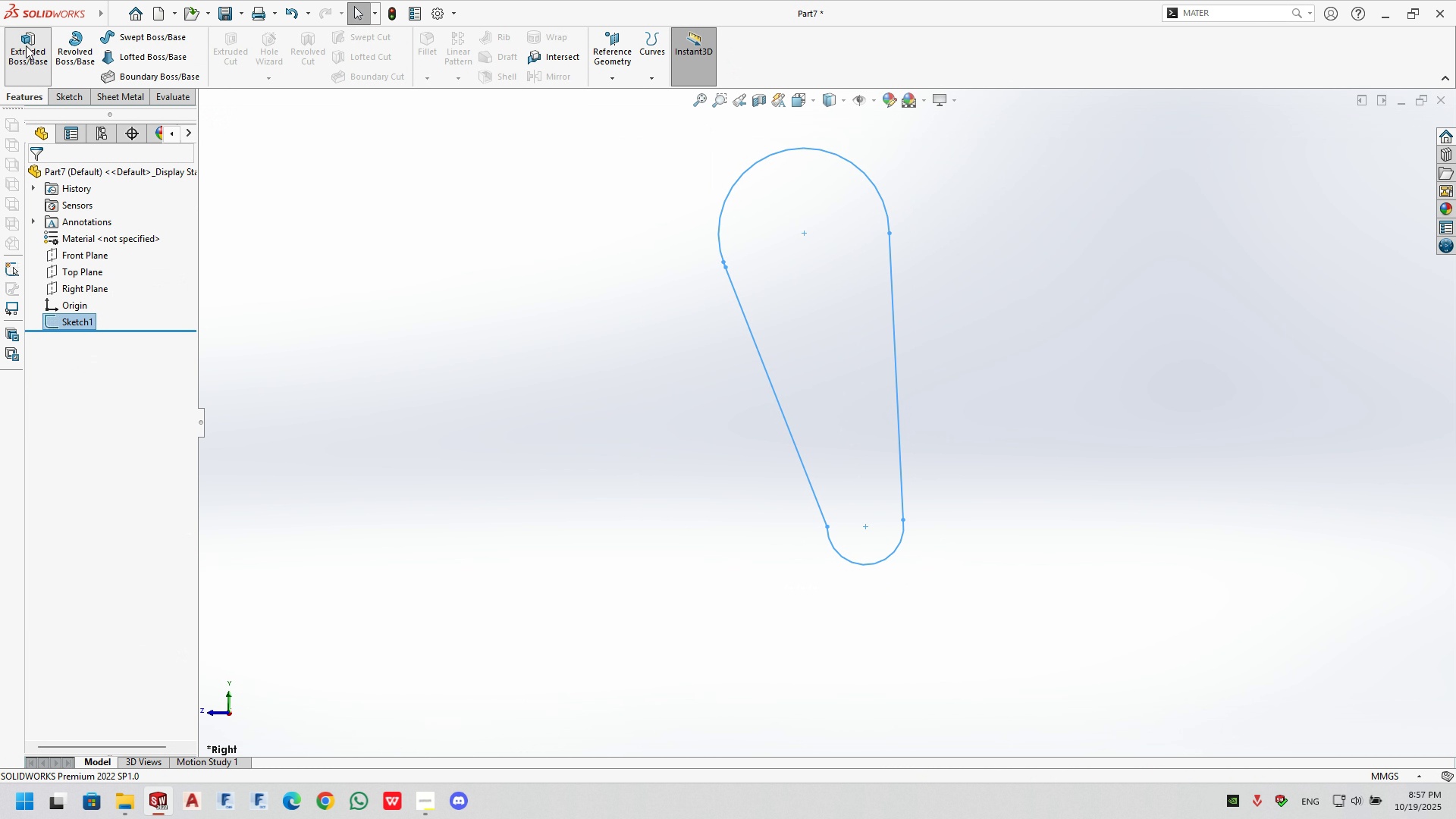 
left_click([26, 46])
 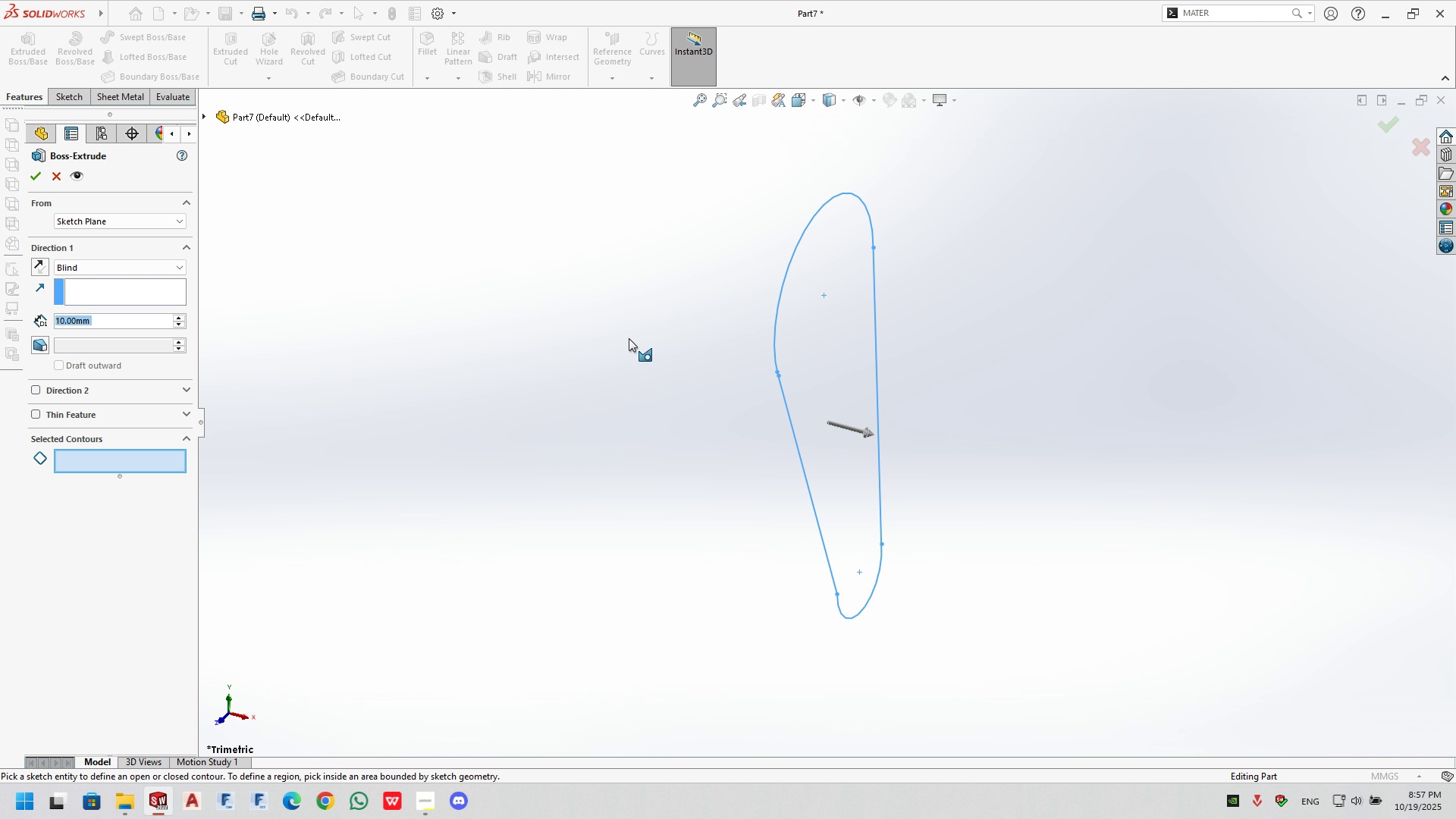 
wait(6.43)
 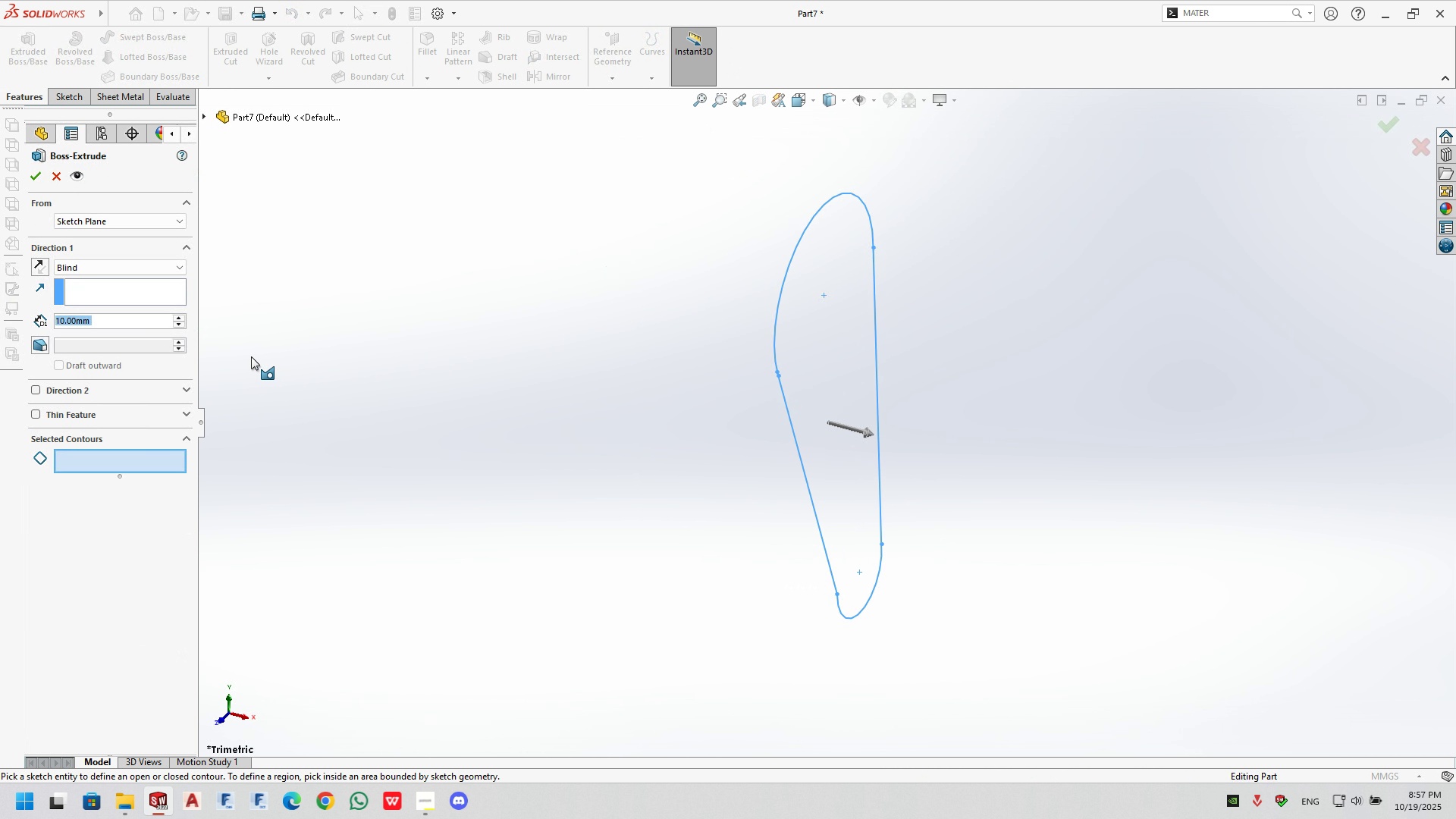 
left_click([836, 350])
 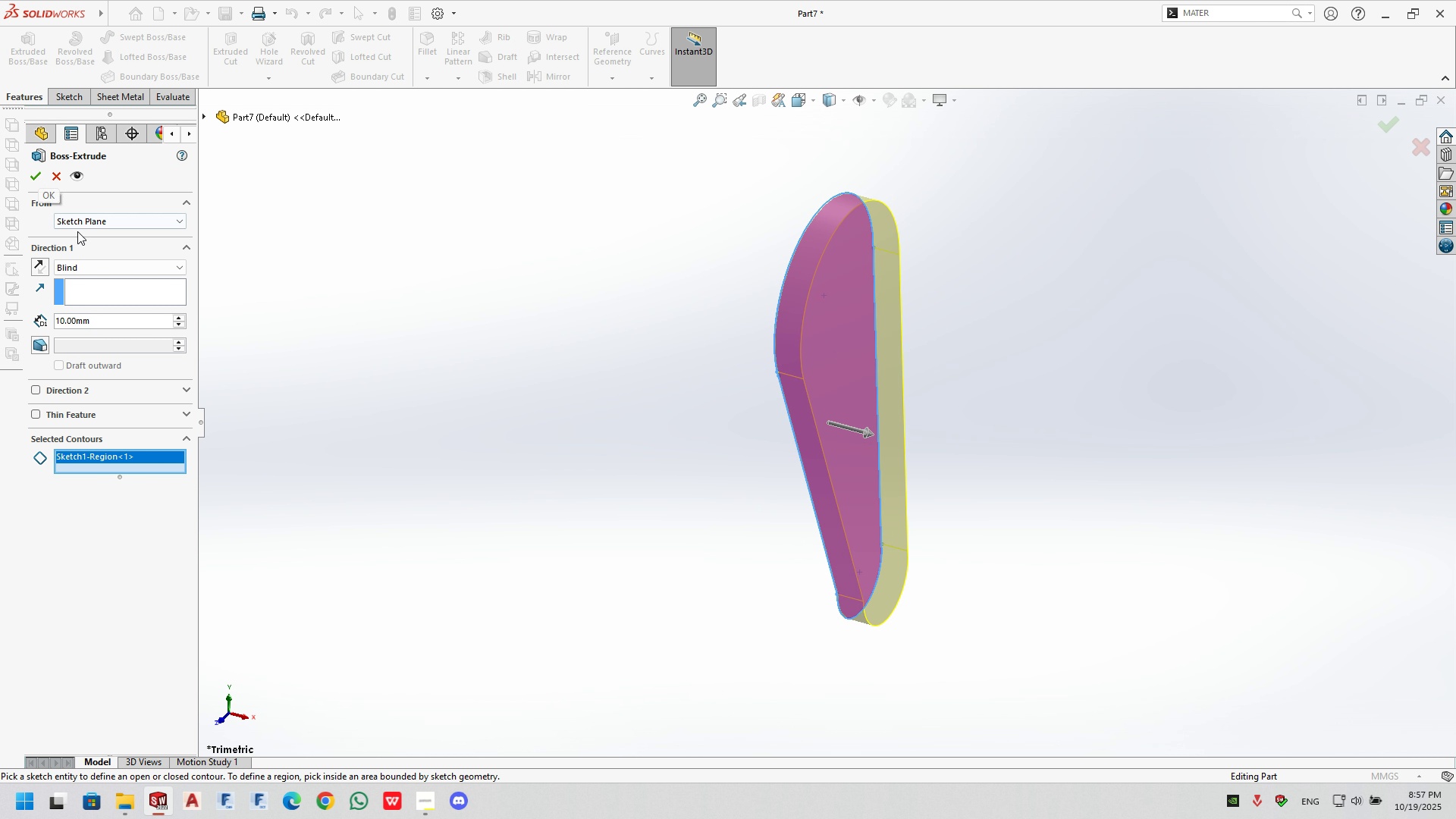 
double_click([108, 324])
 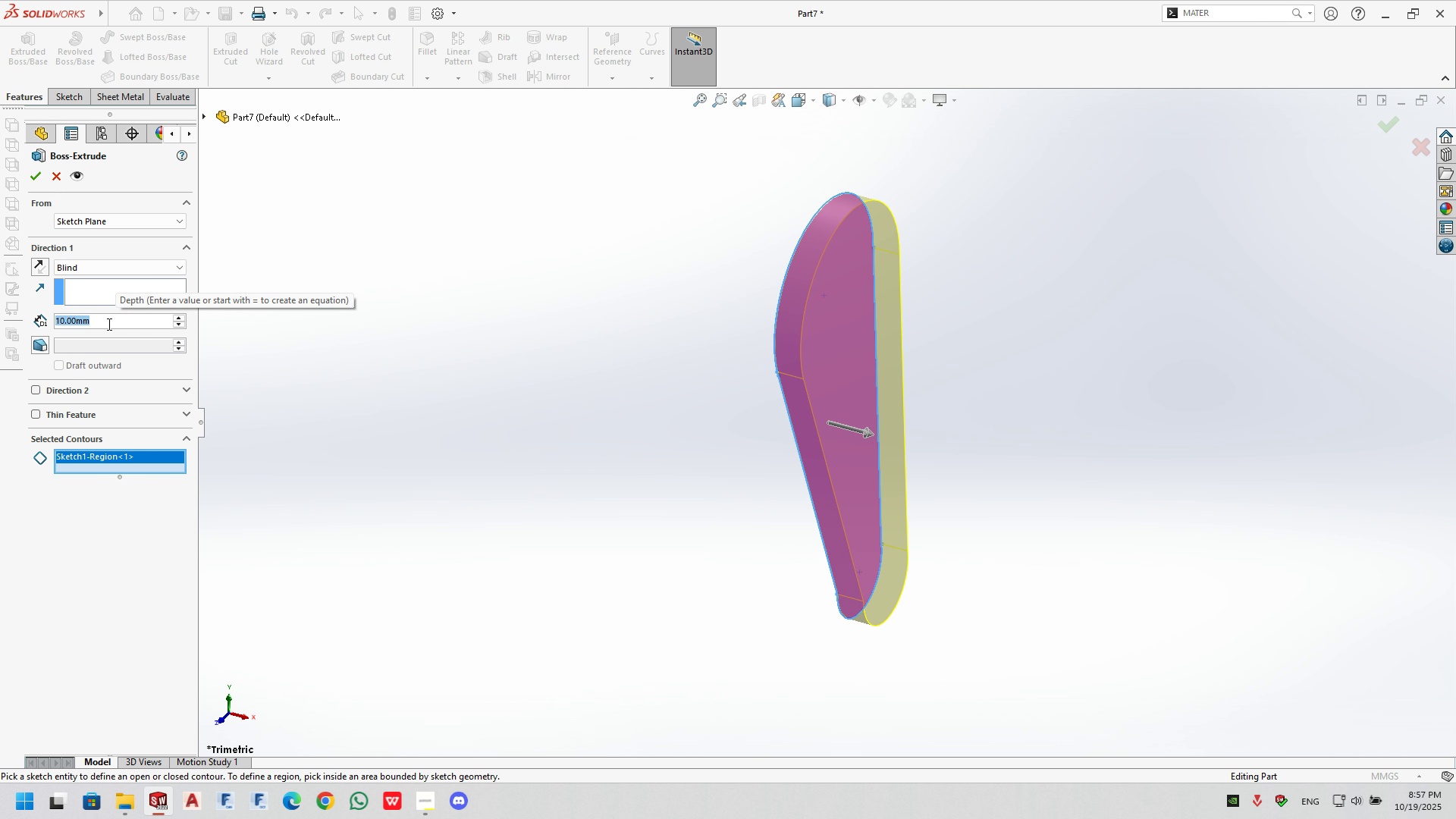 
key(Numpad2)
 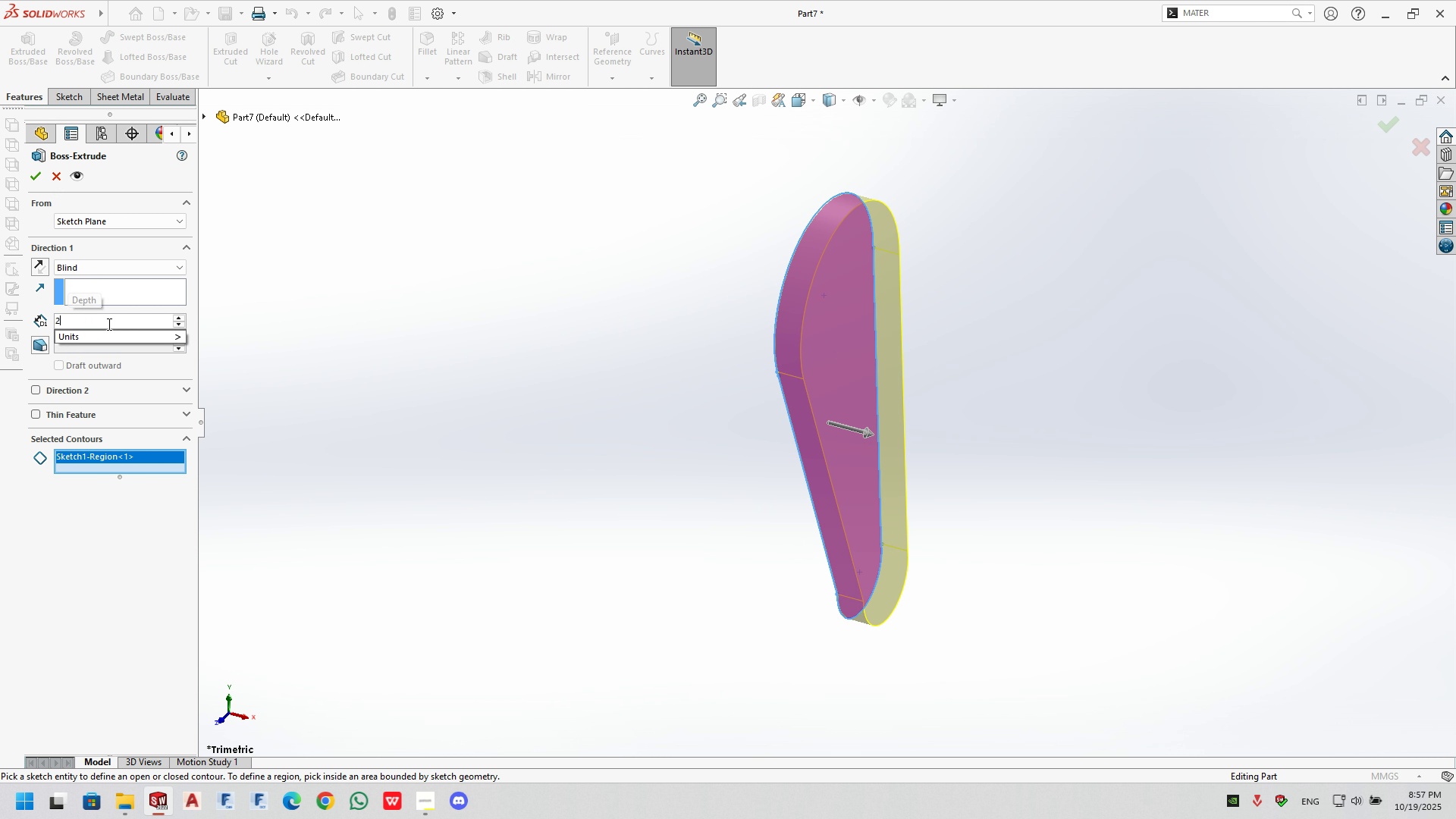 
key(NumpadEnter)
 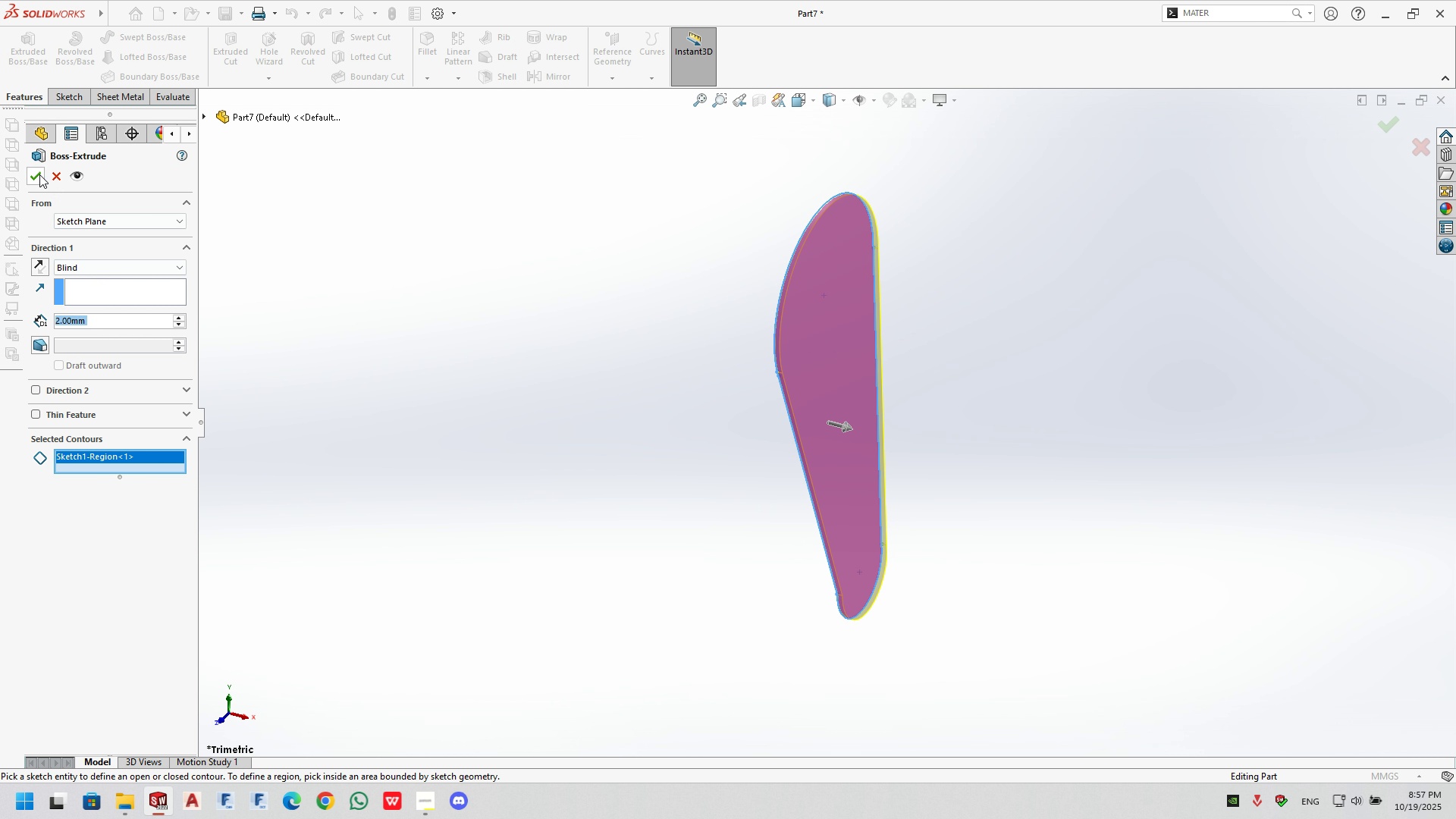 
left_click([38, 174])
 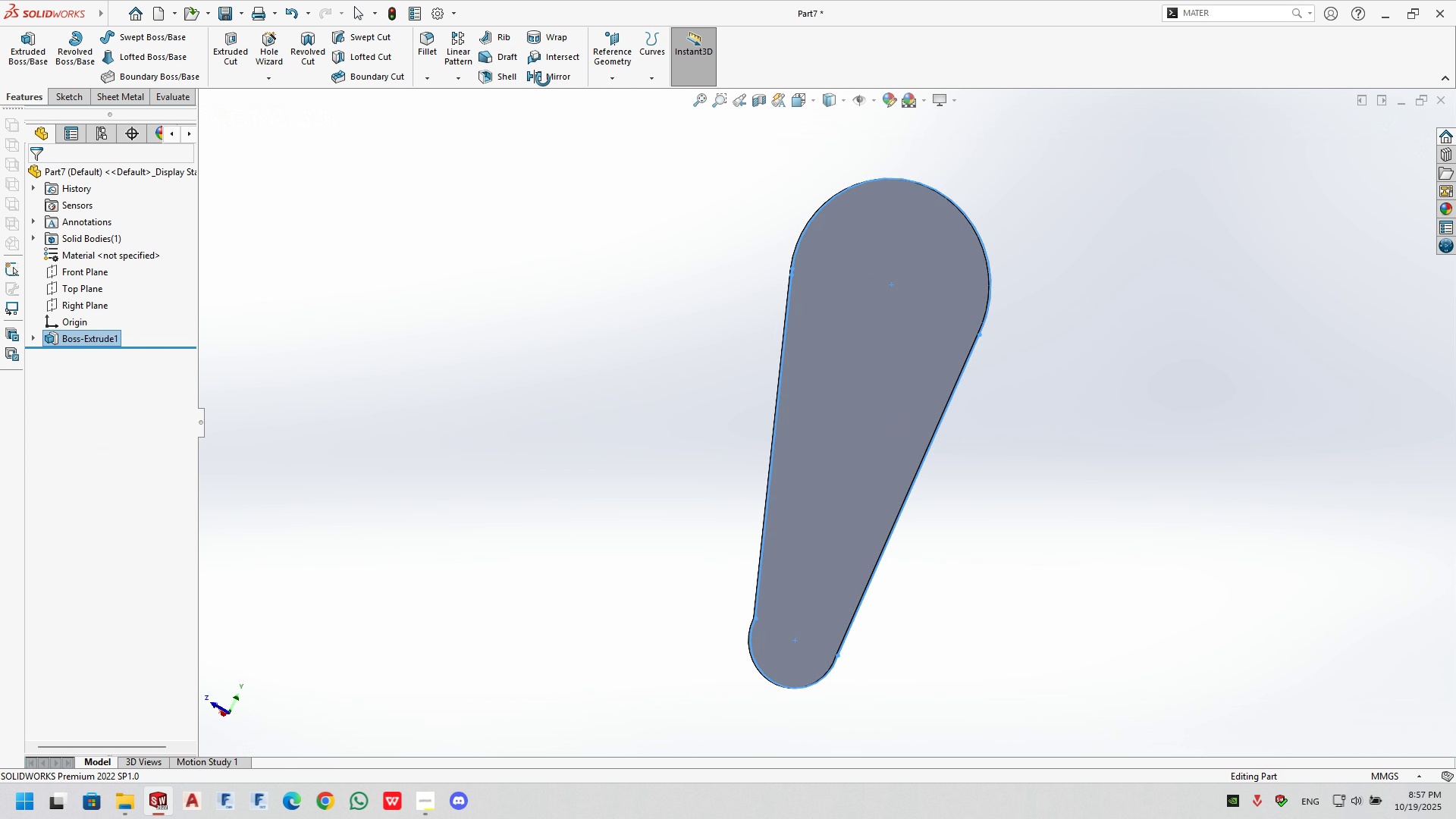 
left_click([868, 259])
 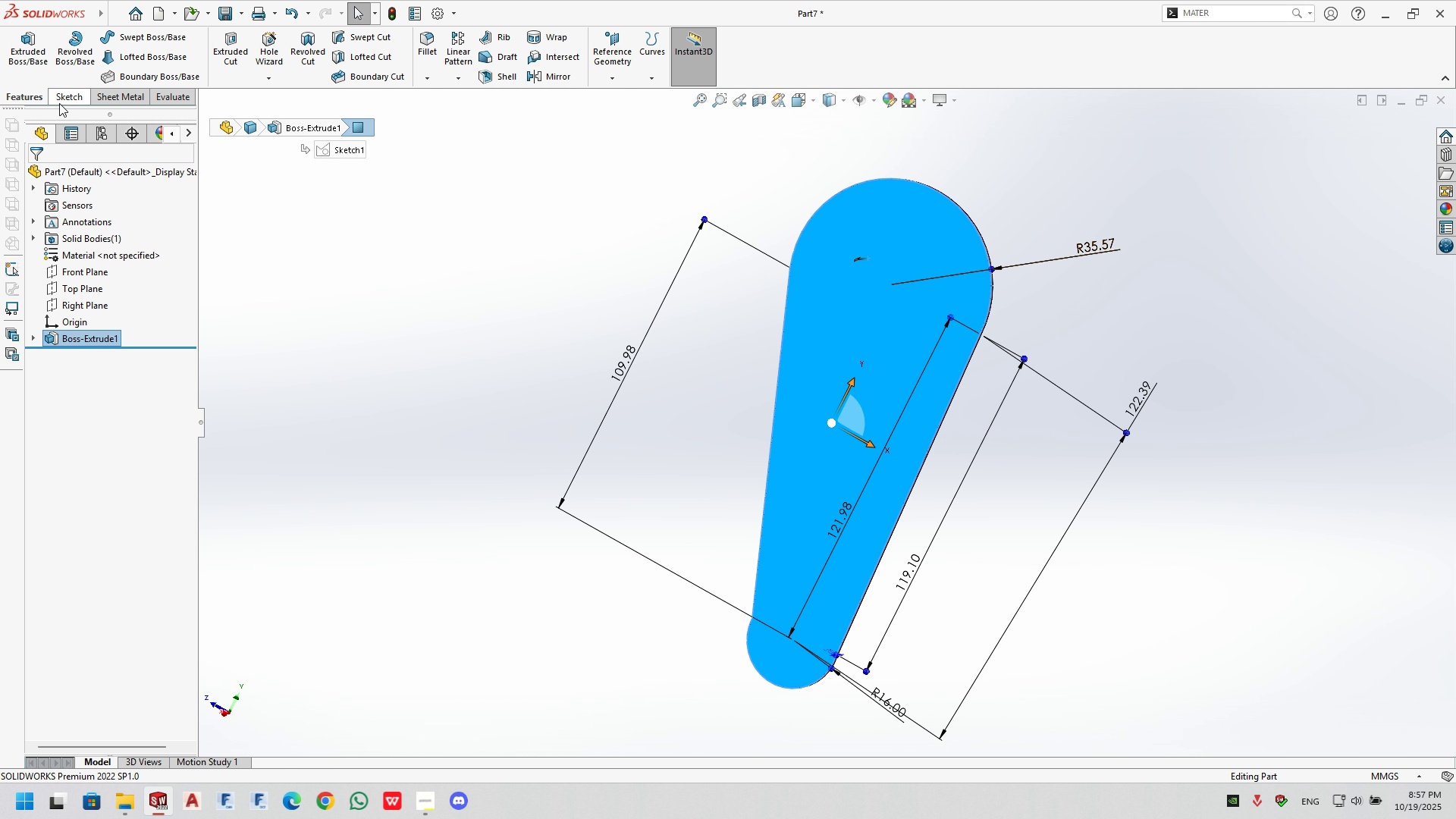 
double_click([21, 47])
 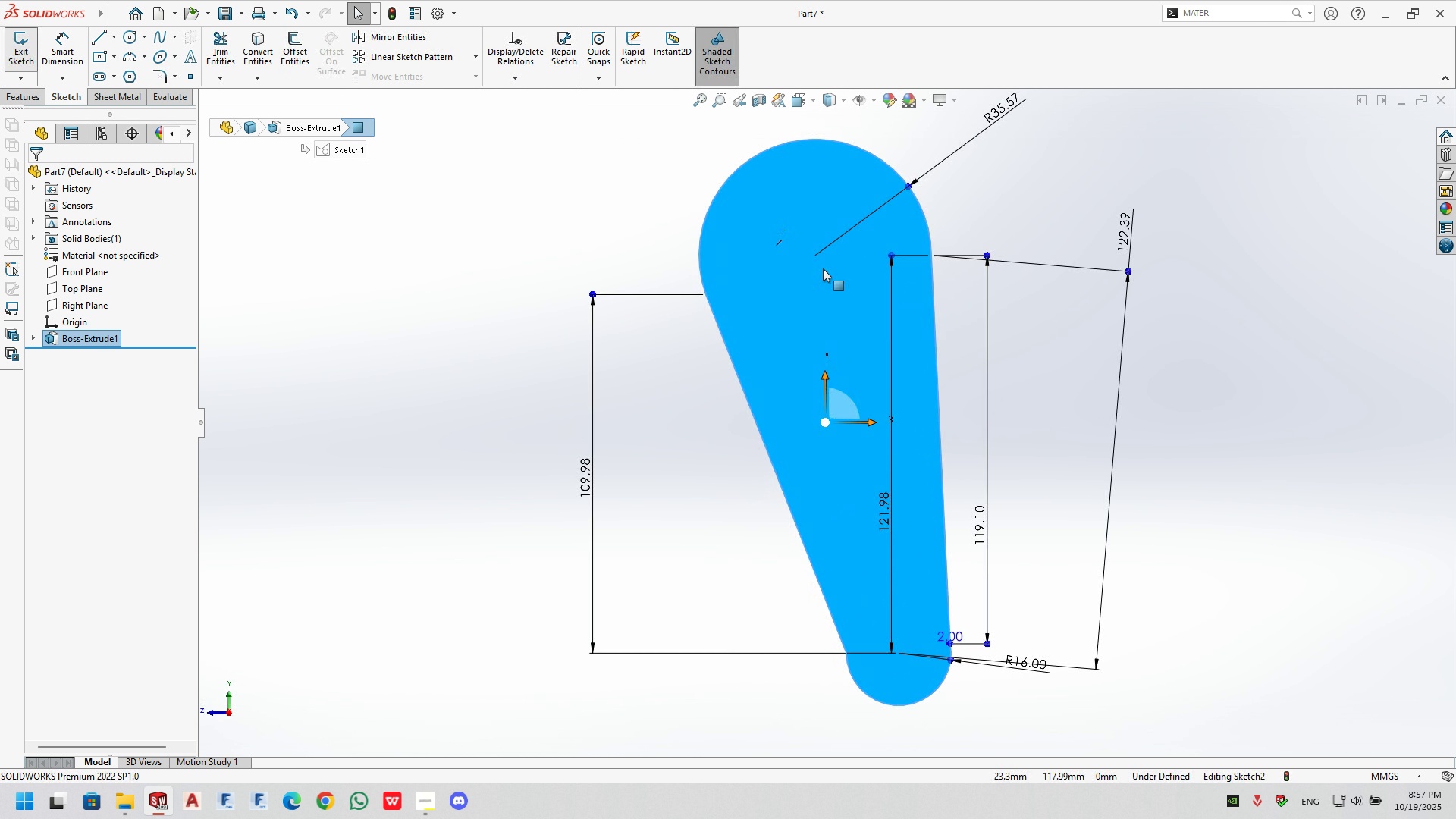 
scroll: coordinate [808, 241], scroll_direction: down, amount: 4.0
 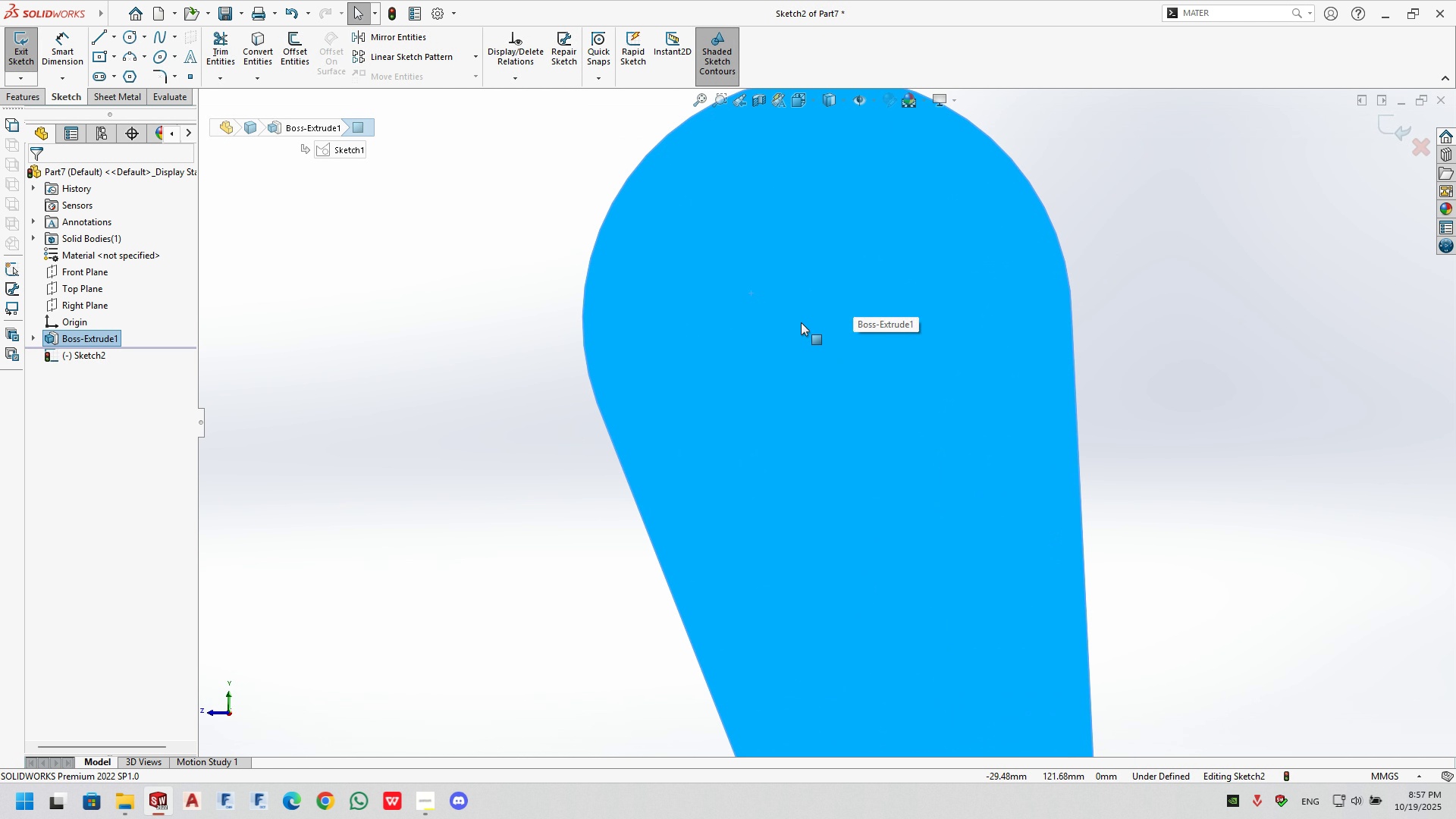 
scroll: coordinate [894, 488], scroll_direction: up, amount: 4.0
 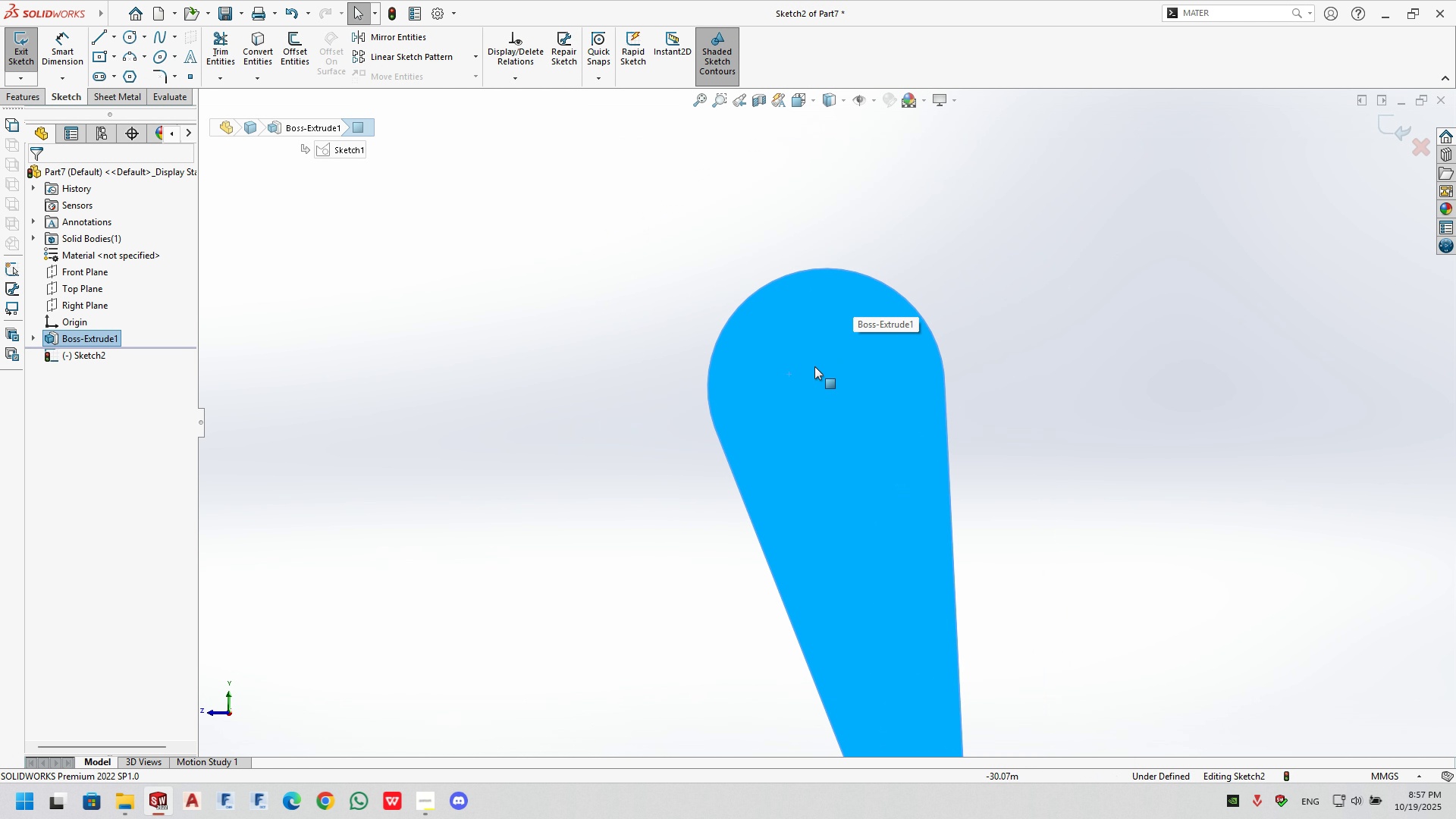 
scroll: coordinate [818, 375], scroll_direction: down, amount: 2.0
 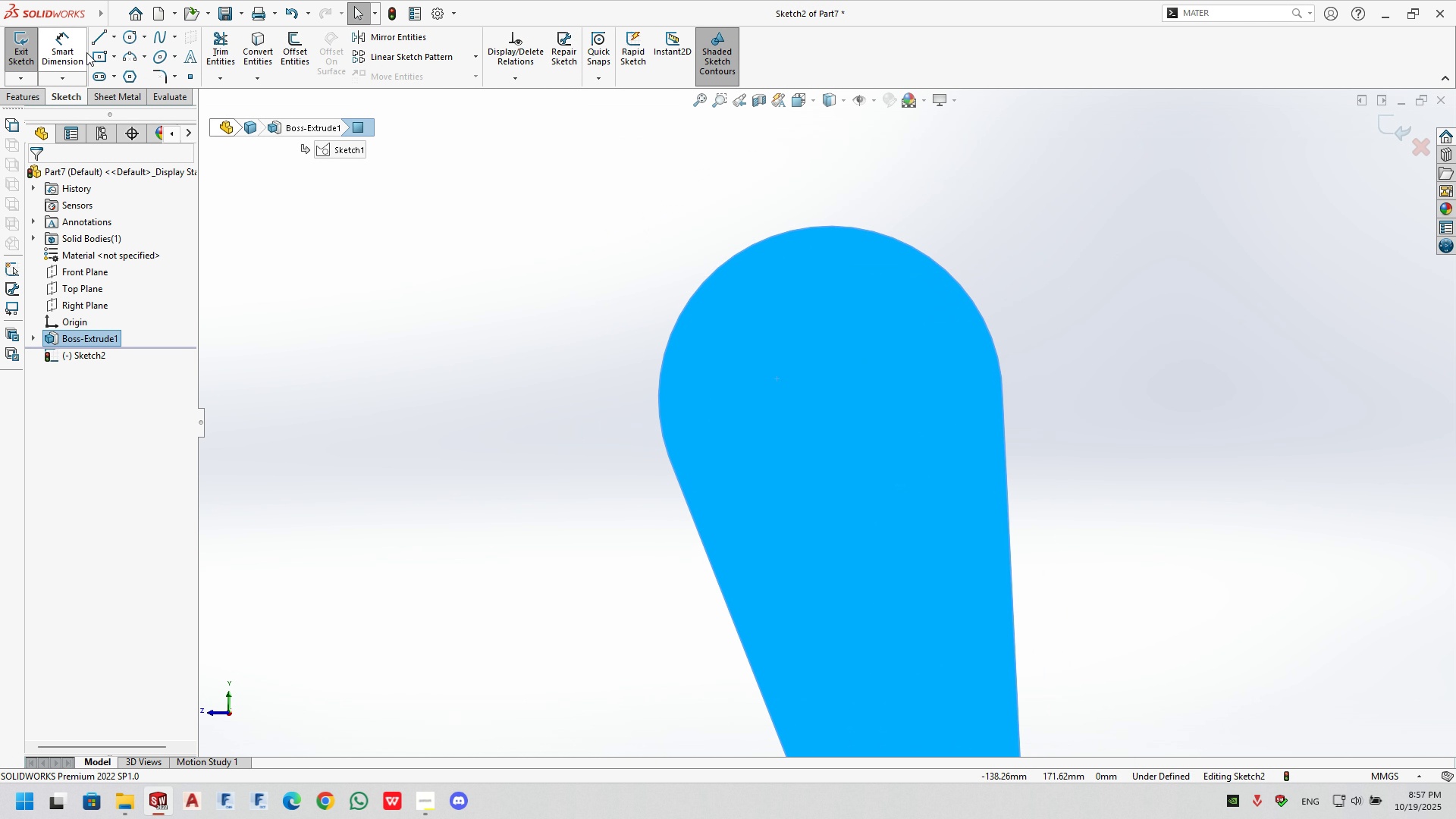 
left_click([99, 57])
 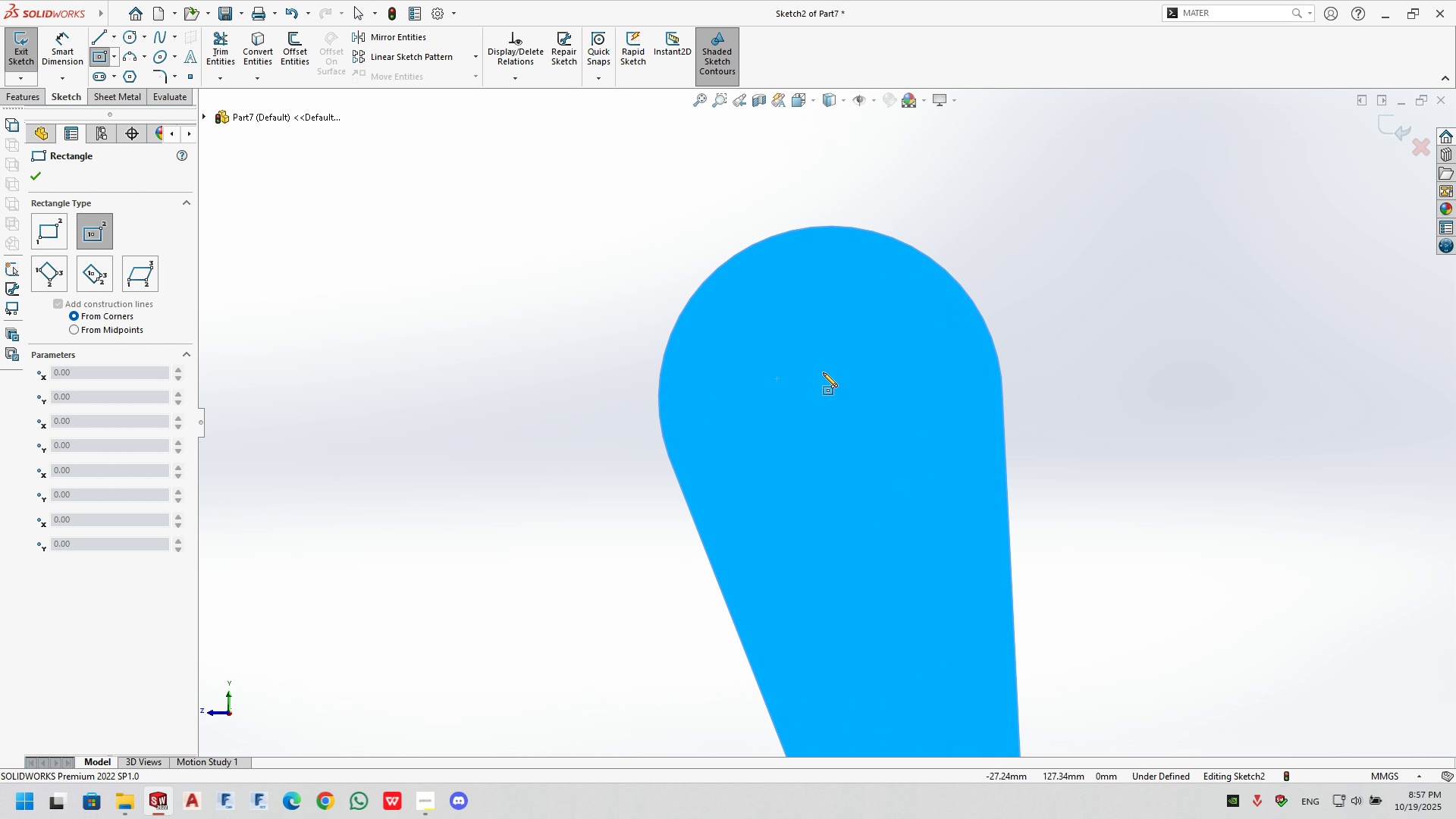 
left_click([820, 346])
 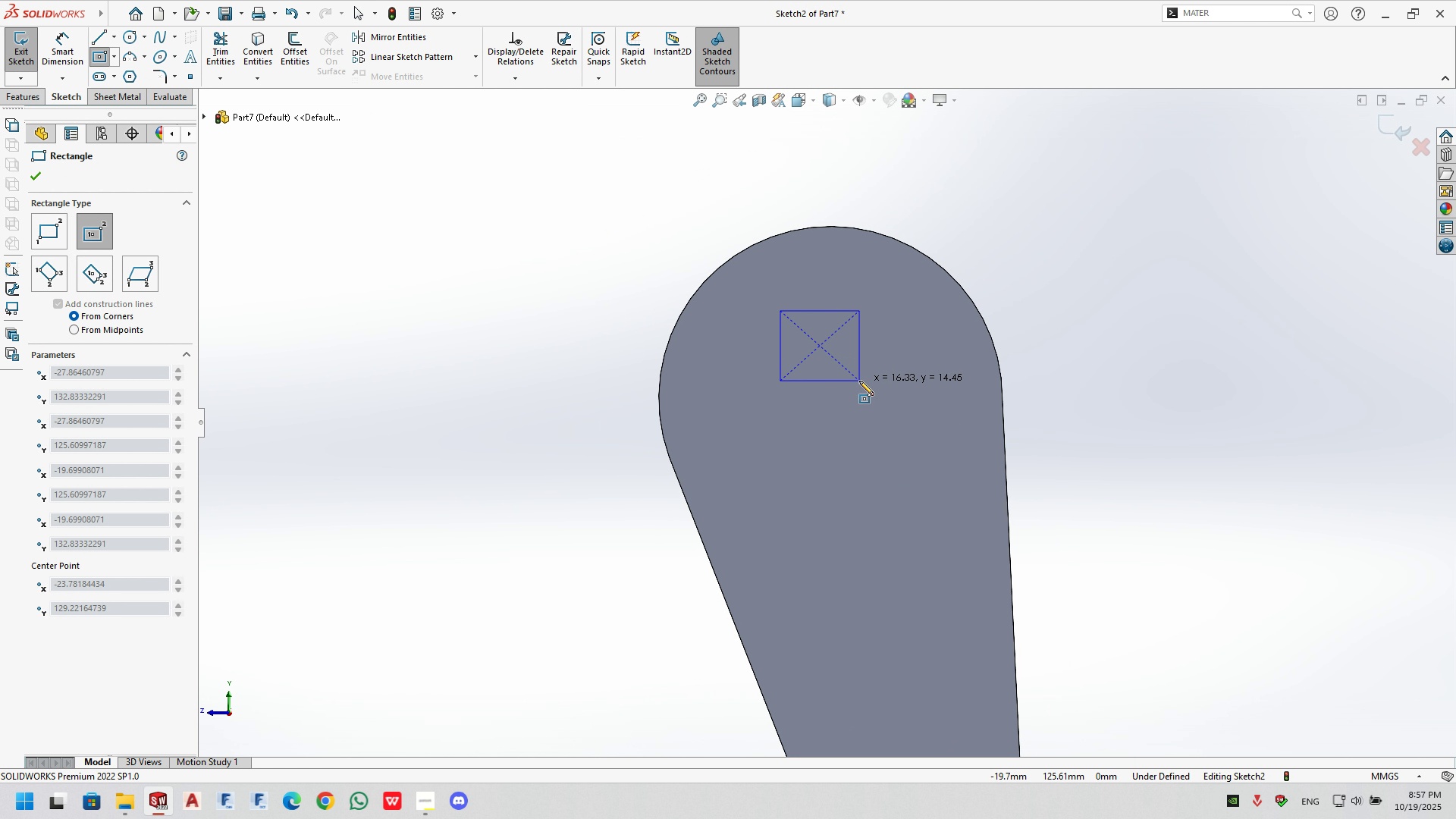 
left_click([859, 381])
 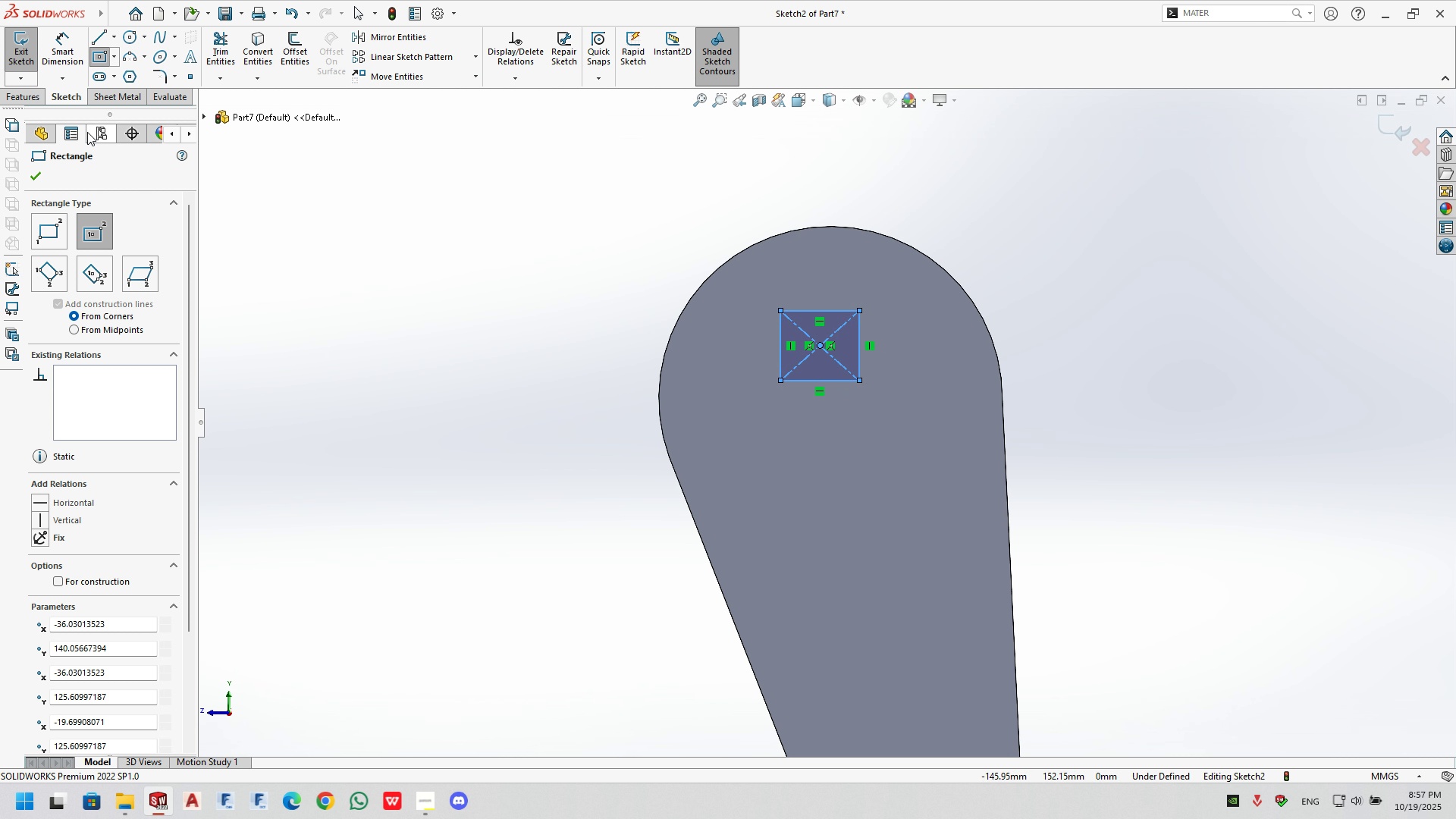 
left_click([77, 61])
 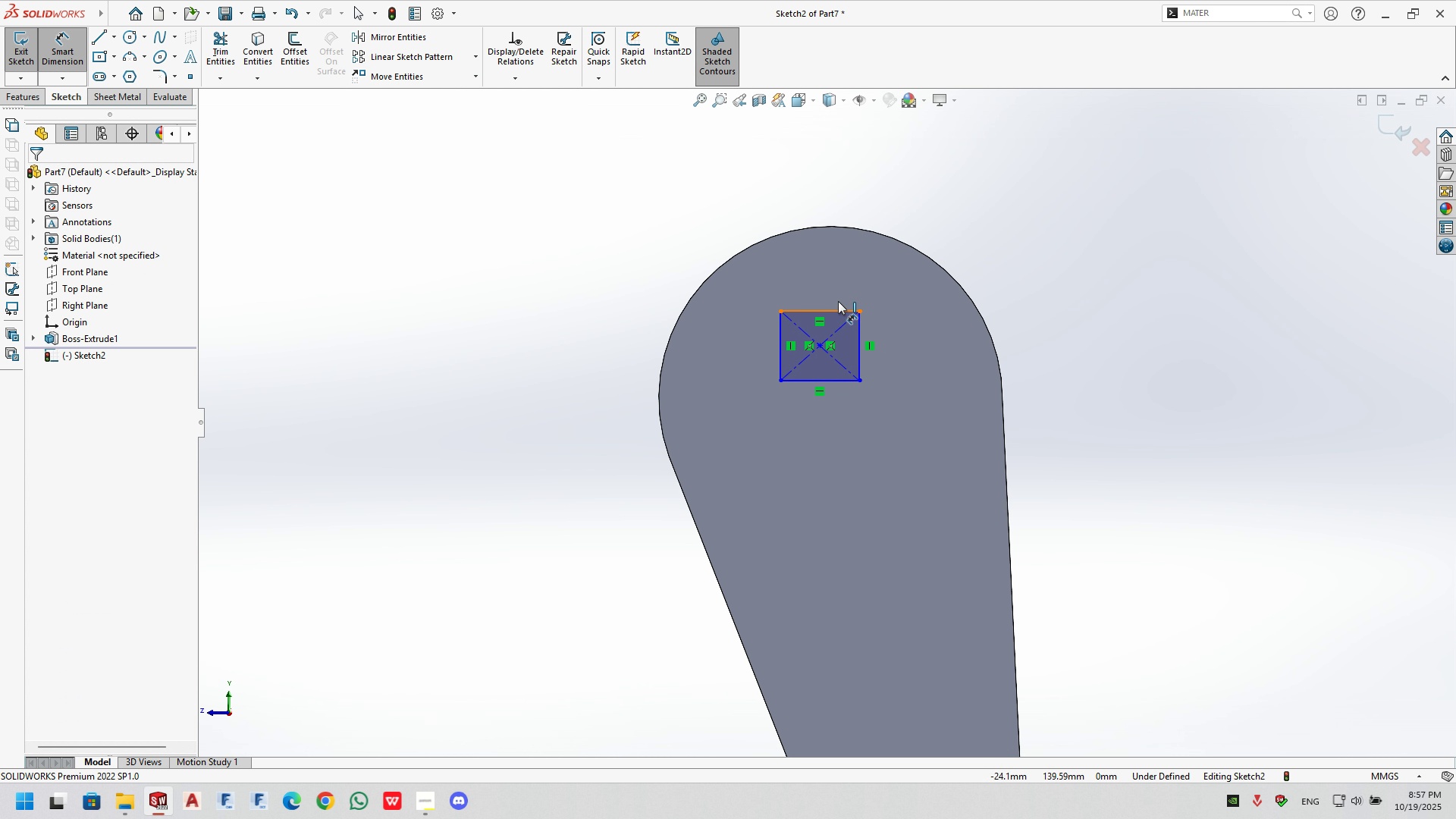 
double_click([836, 288])
 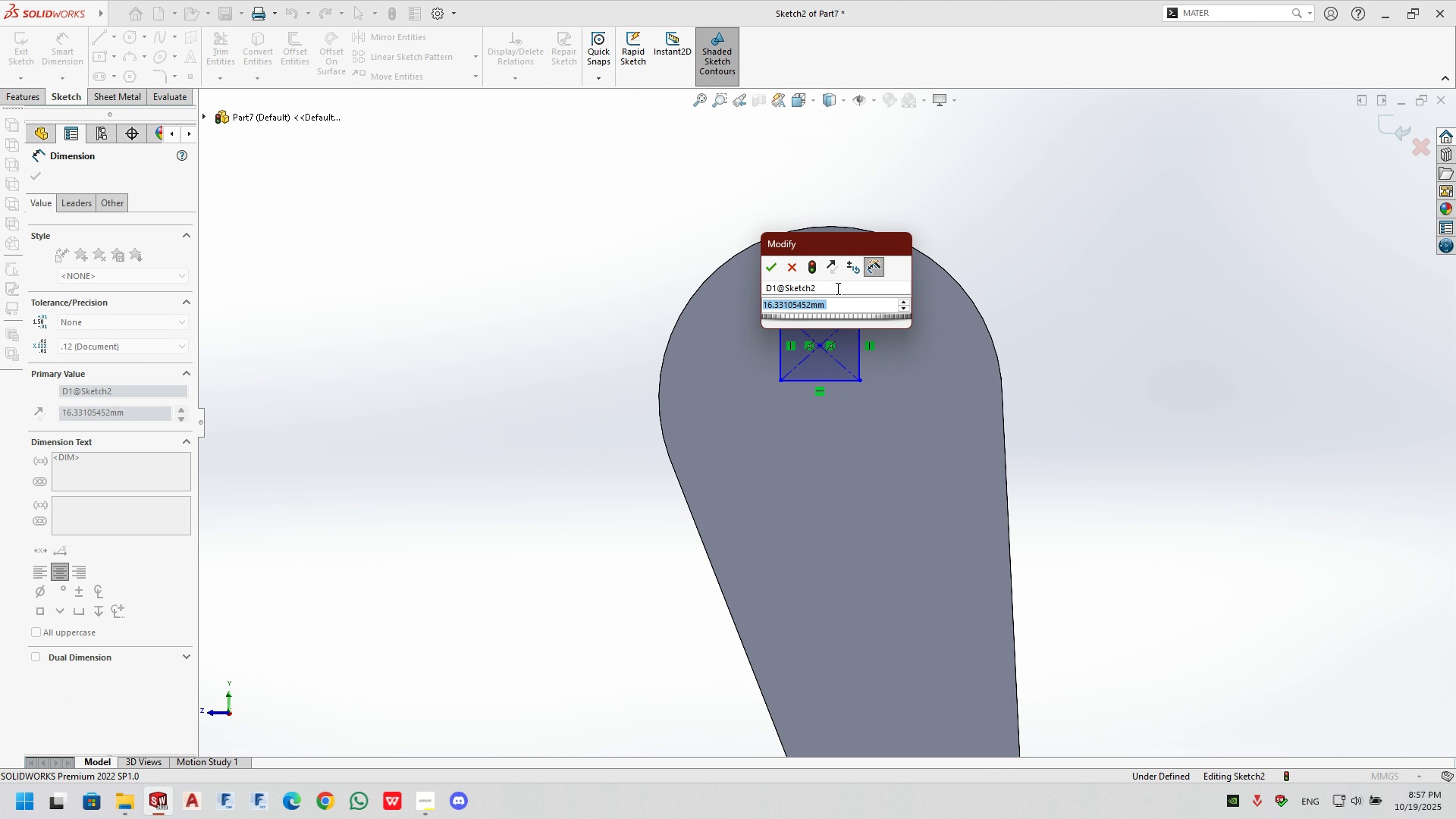 
key(Numpad1)
 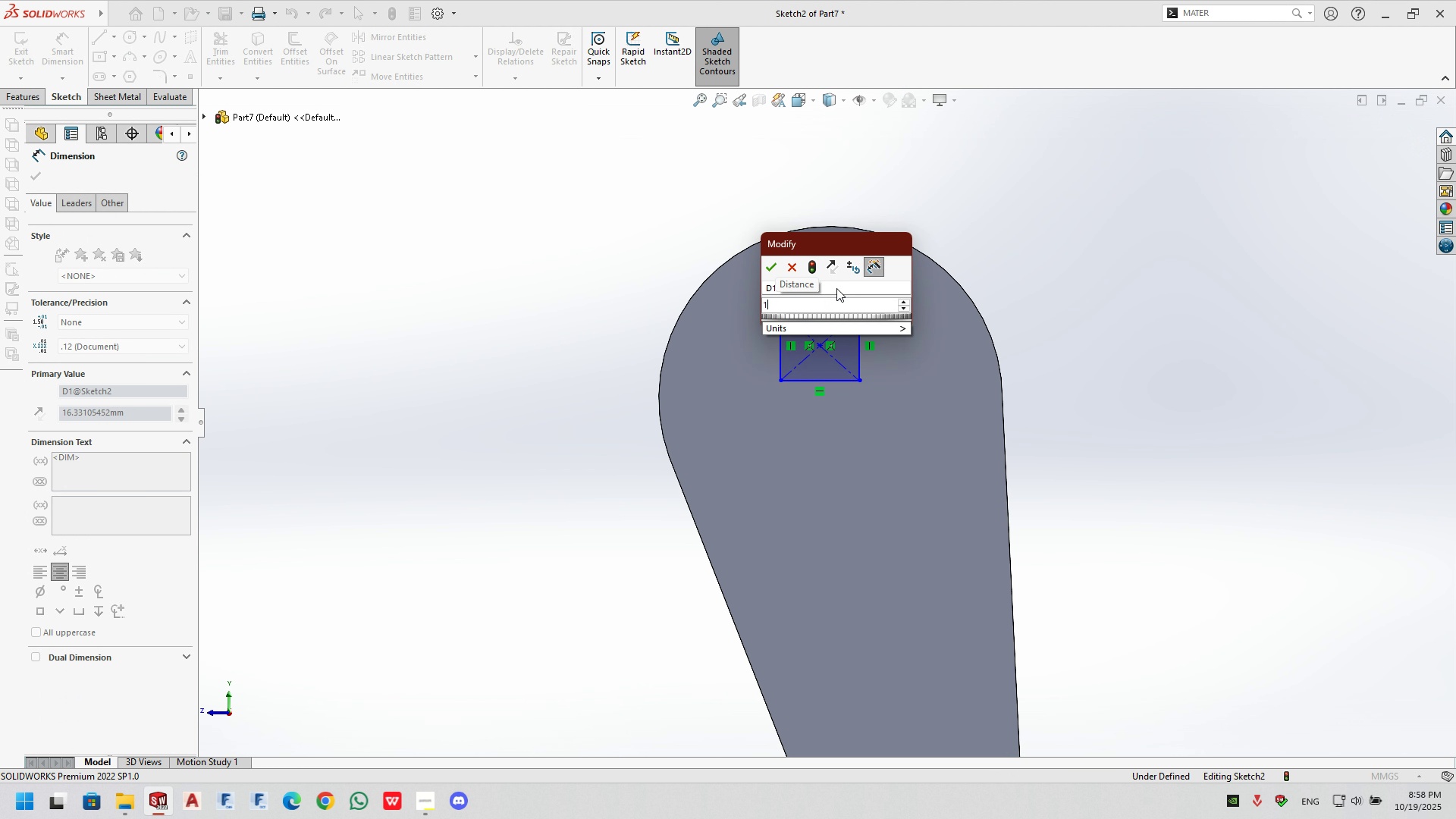 
key(Numpad2)
 